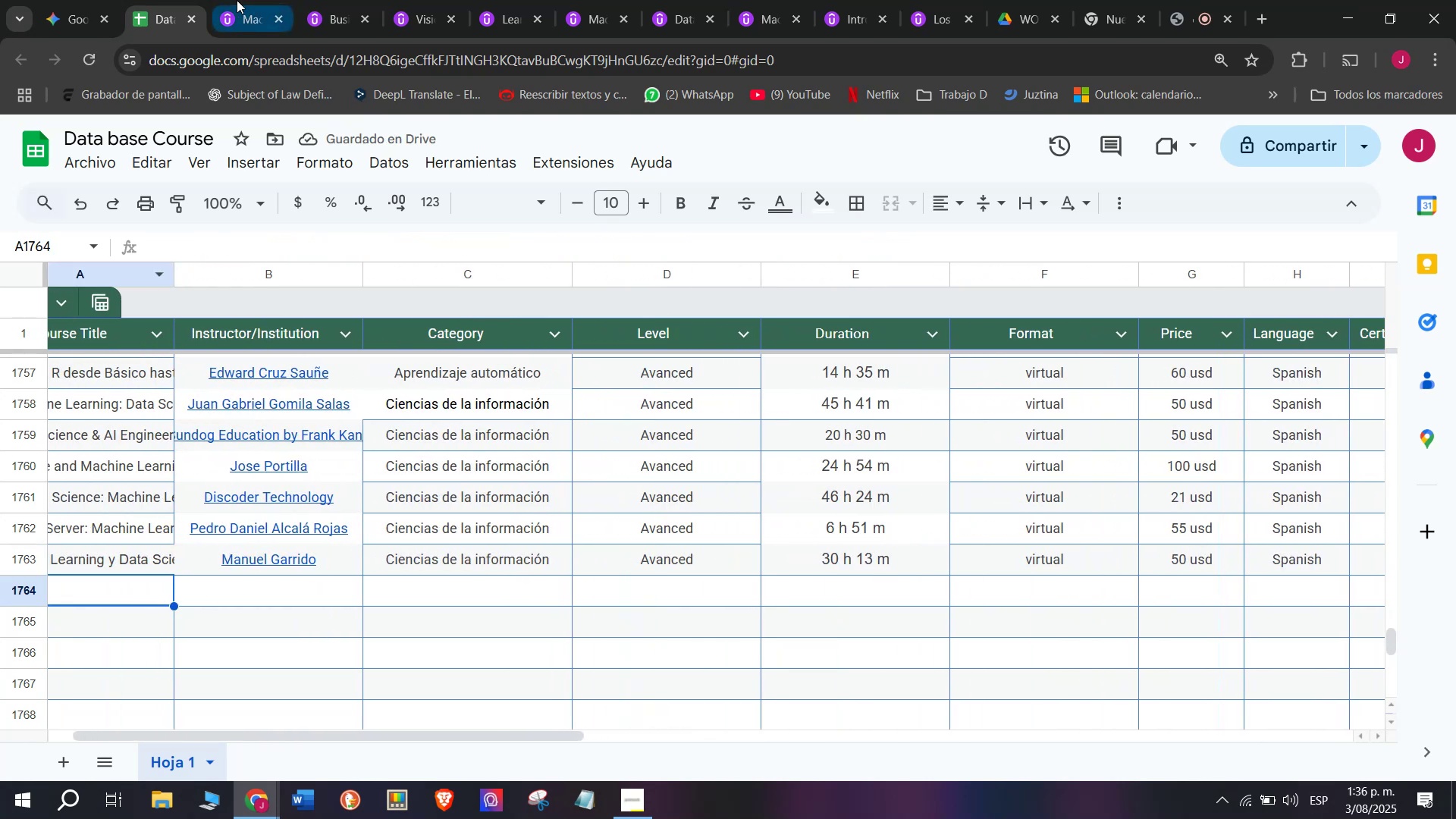 
left_click([281, 1])
 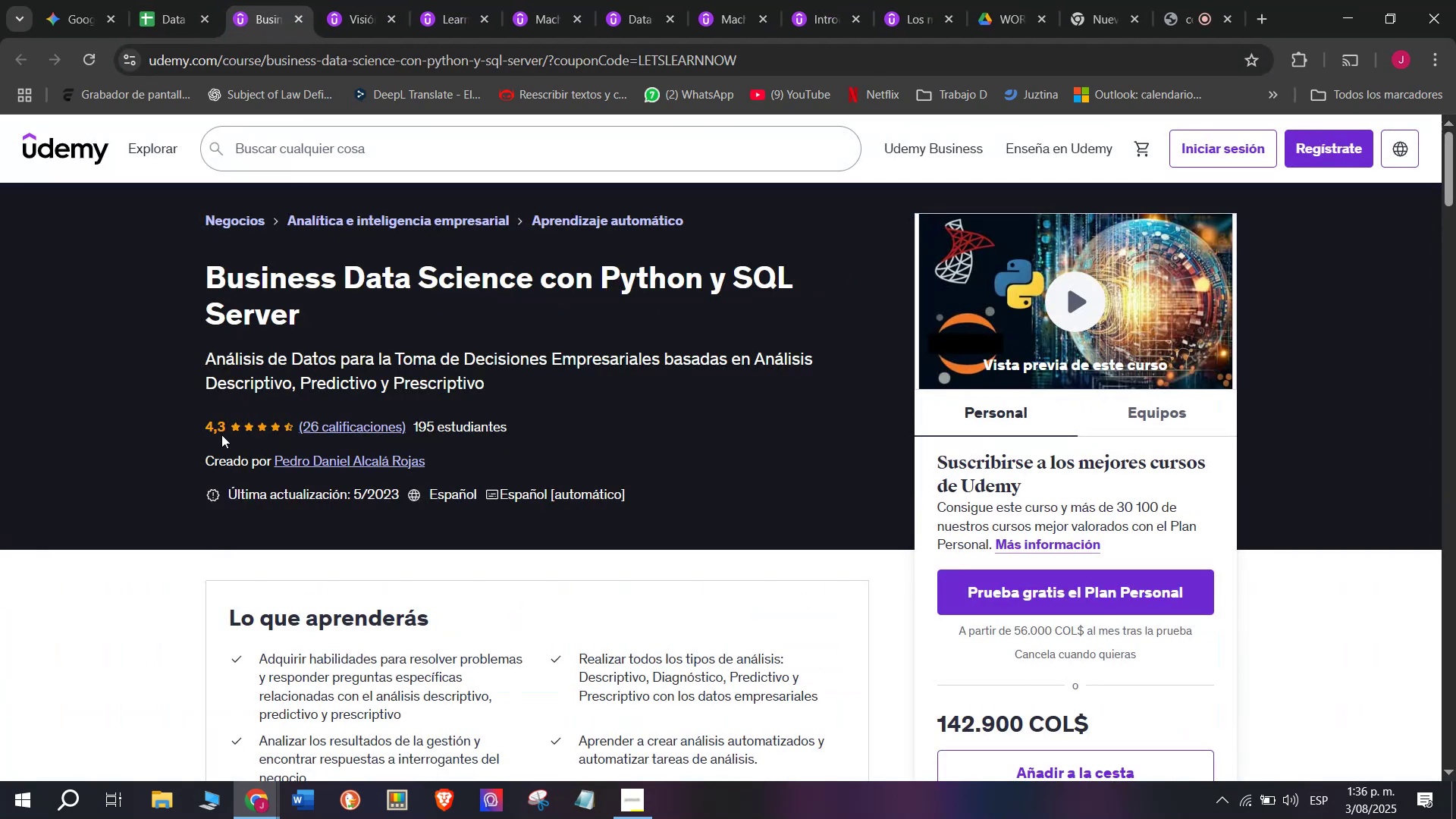 
left_click_drag(start_coordinate=[188, 263], to_coordinate=[359, 325])
 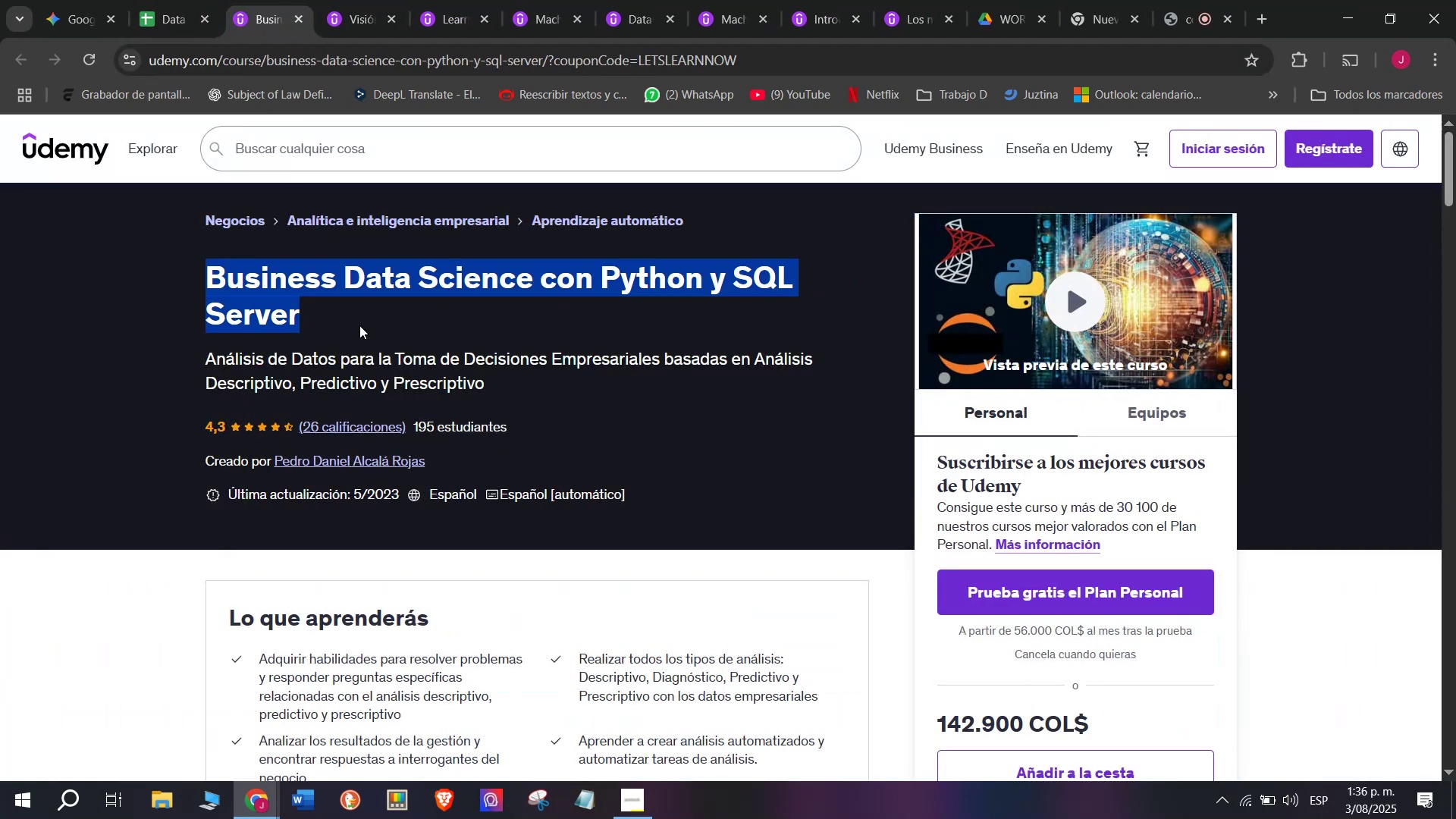 
key(Break)
 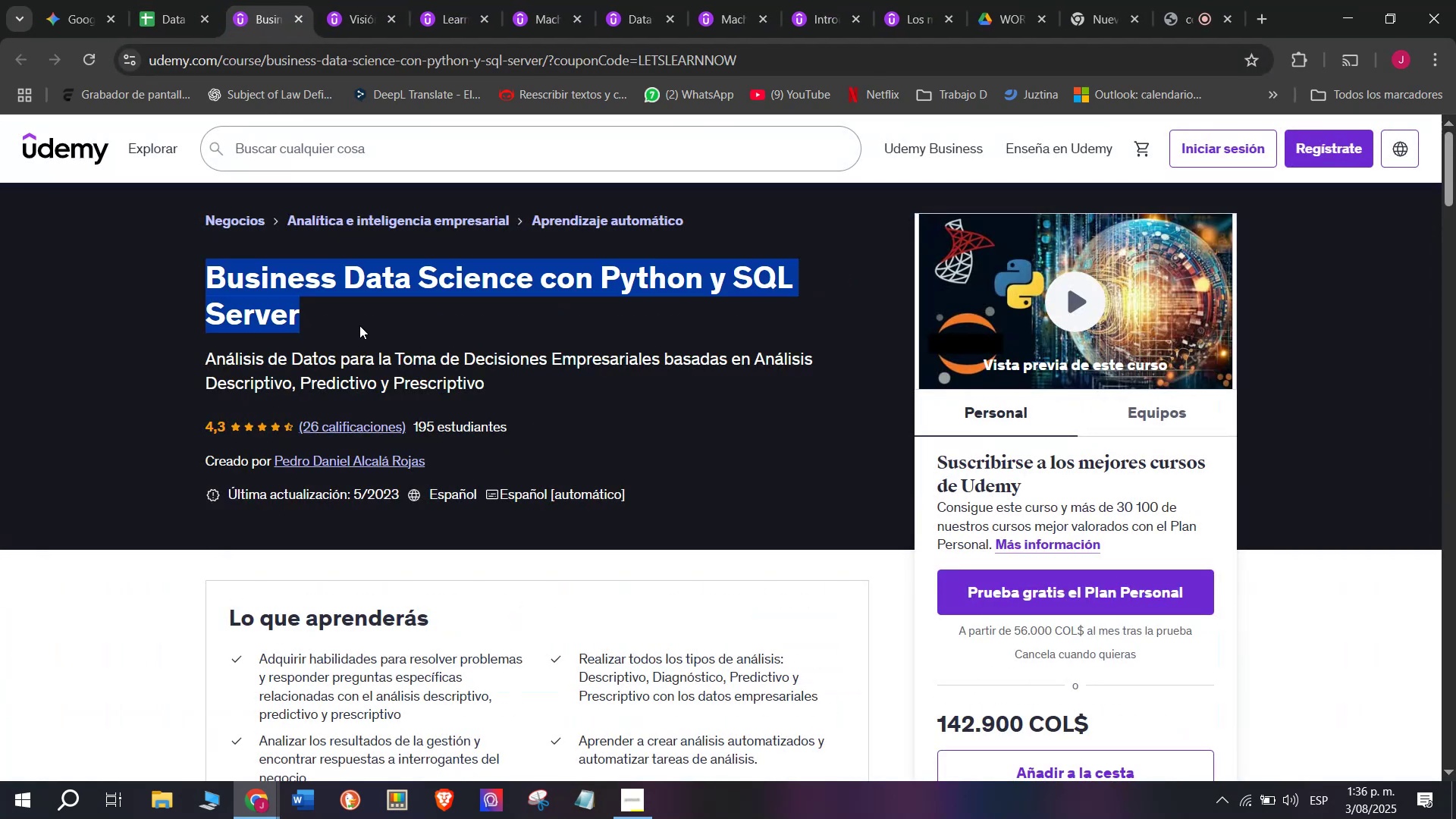 
key(Control+ControlLeft)
 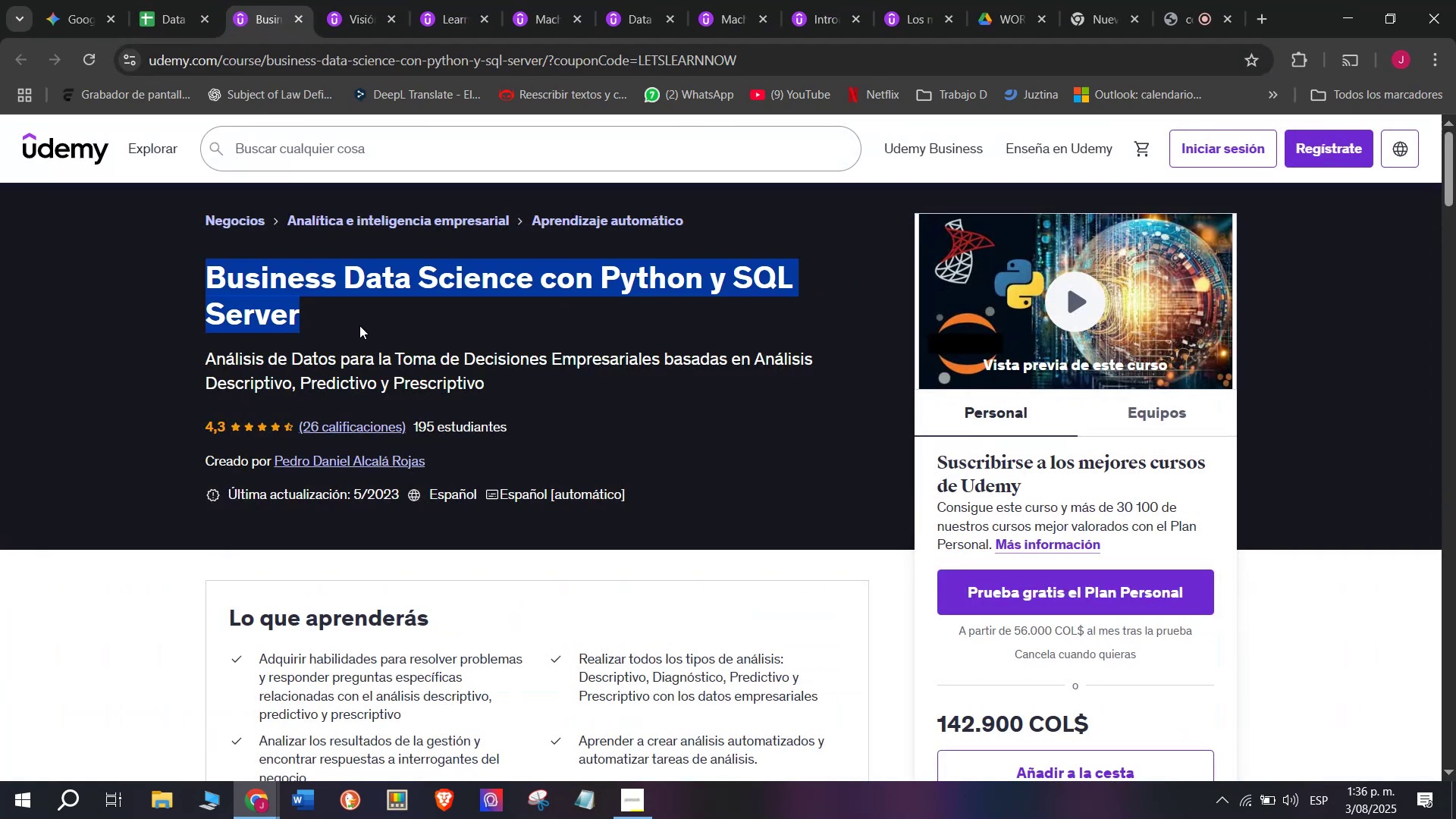 
key(Control+C)
 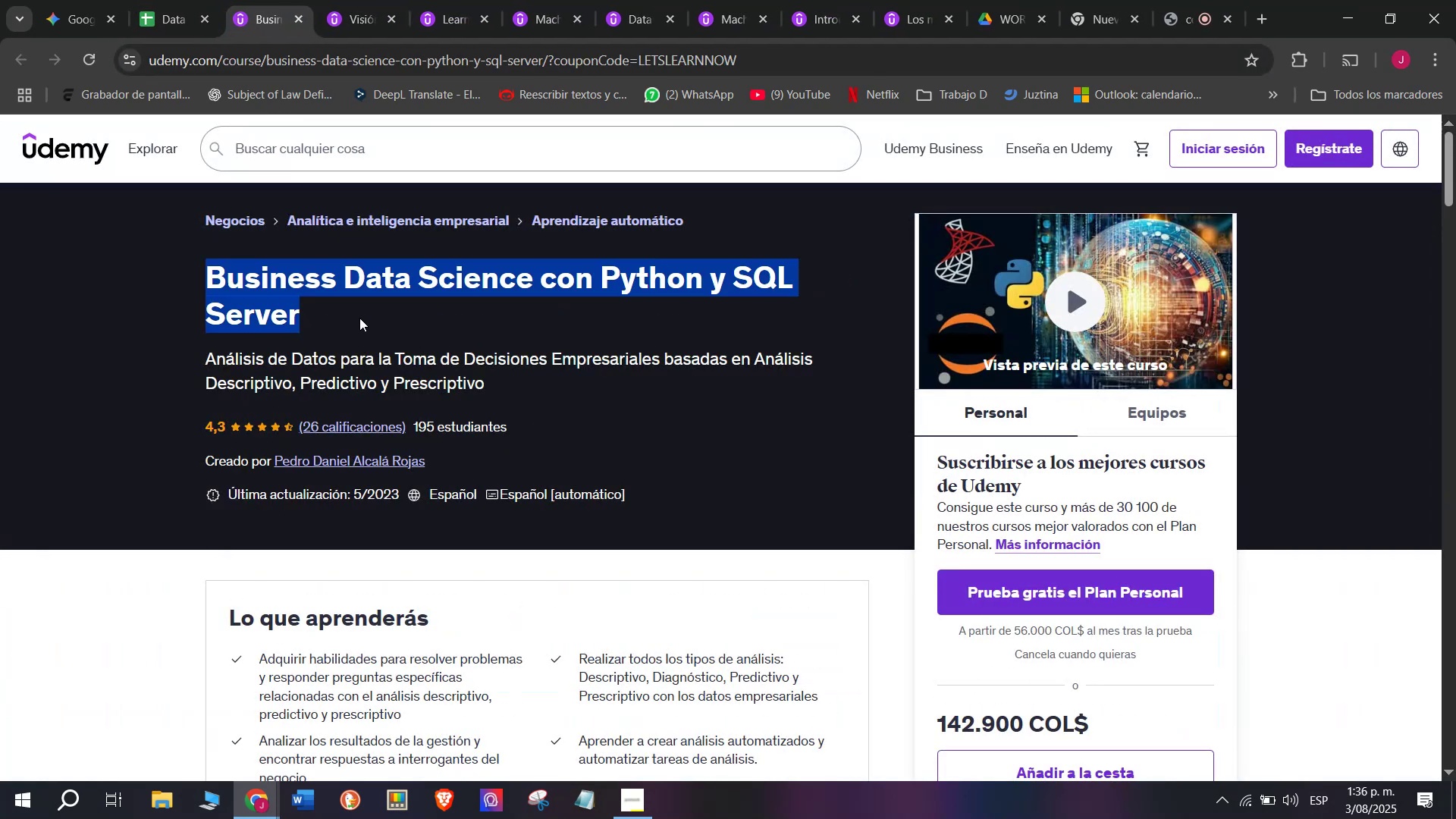 
key(Break)
 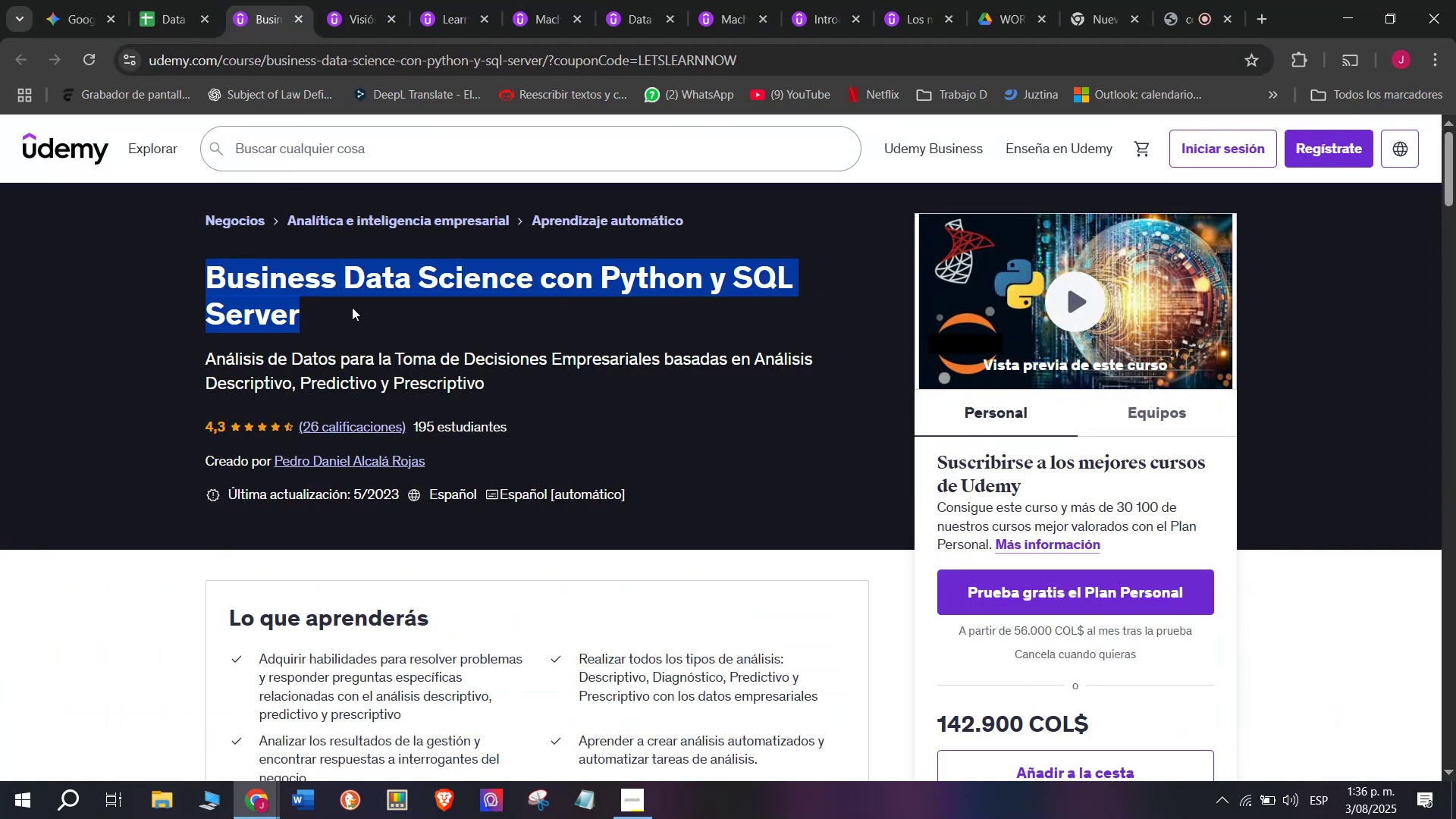 
key(Control+ControlLeft)
 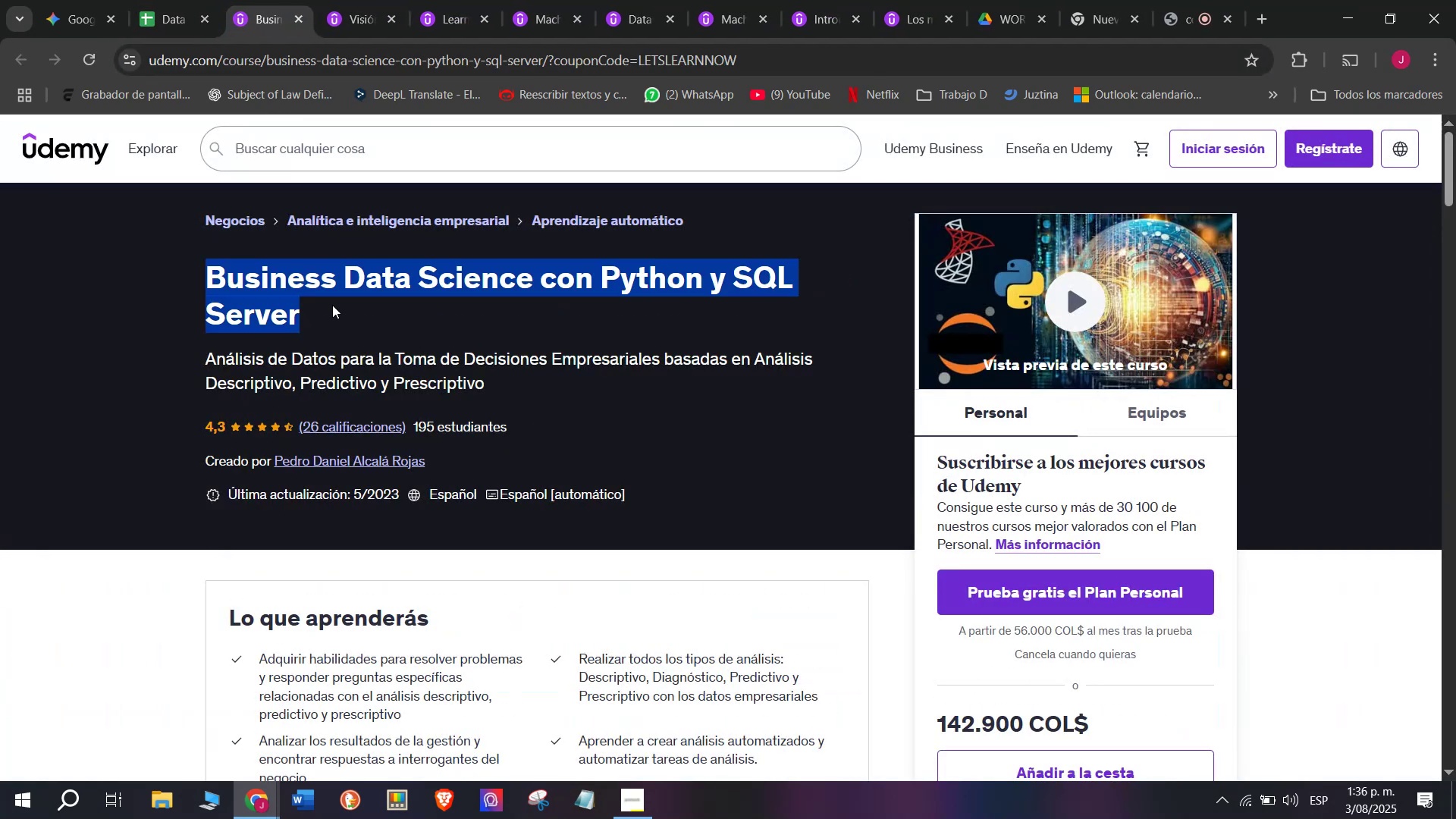 
key(Control+C)
 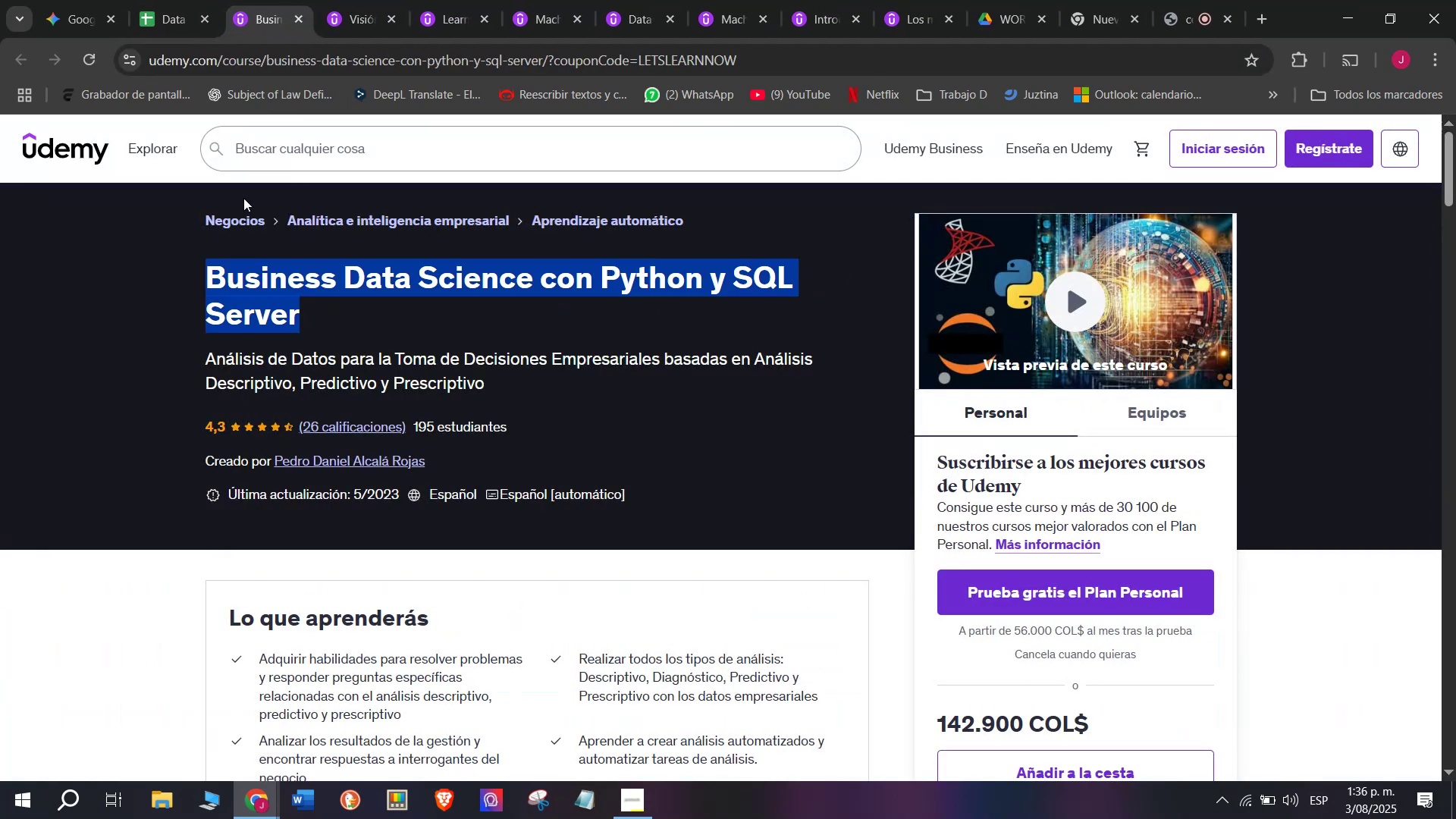 
left_click([162, 0])
 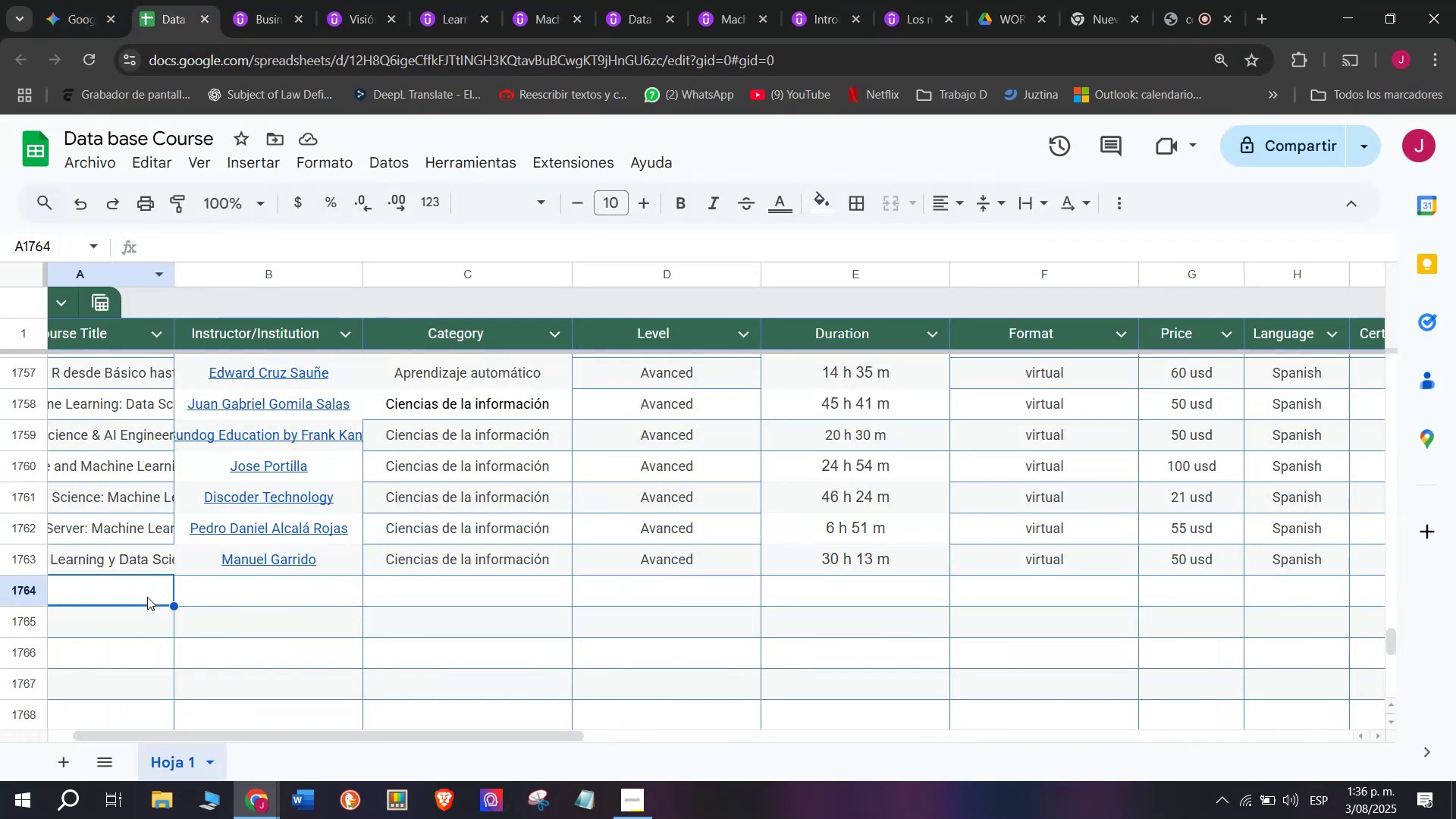 
double_click([147, 597])
 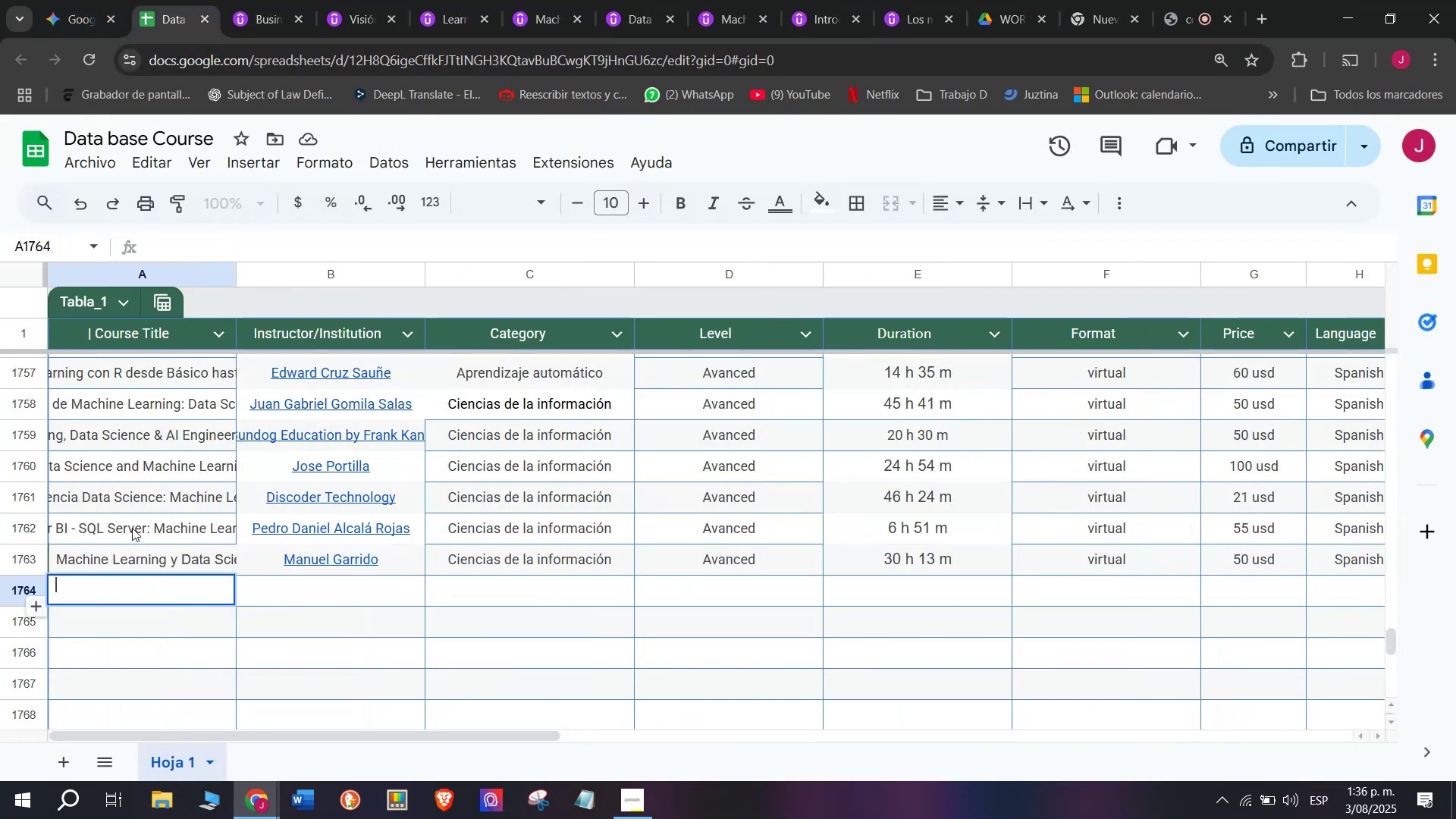 
key(Z)
 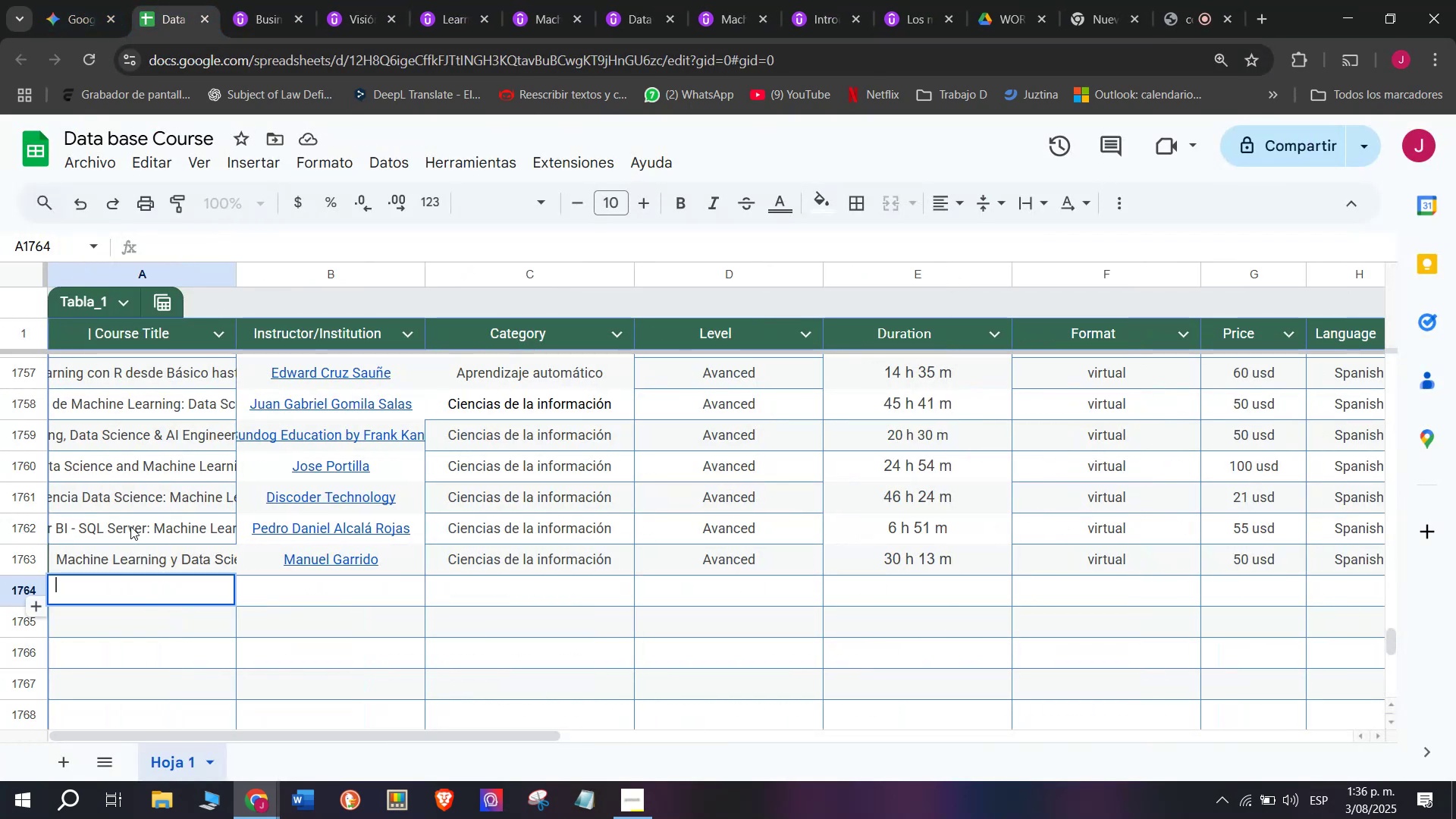 
key(Control+ControlLeft)
 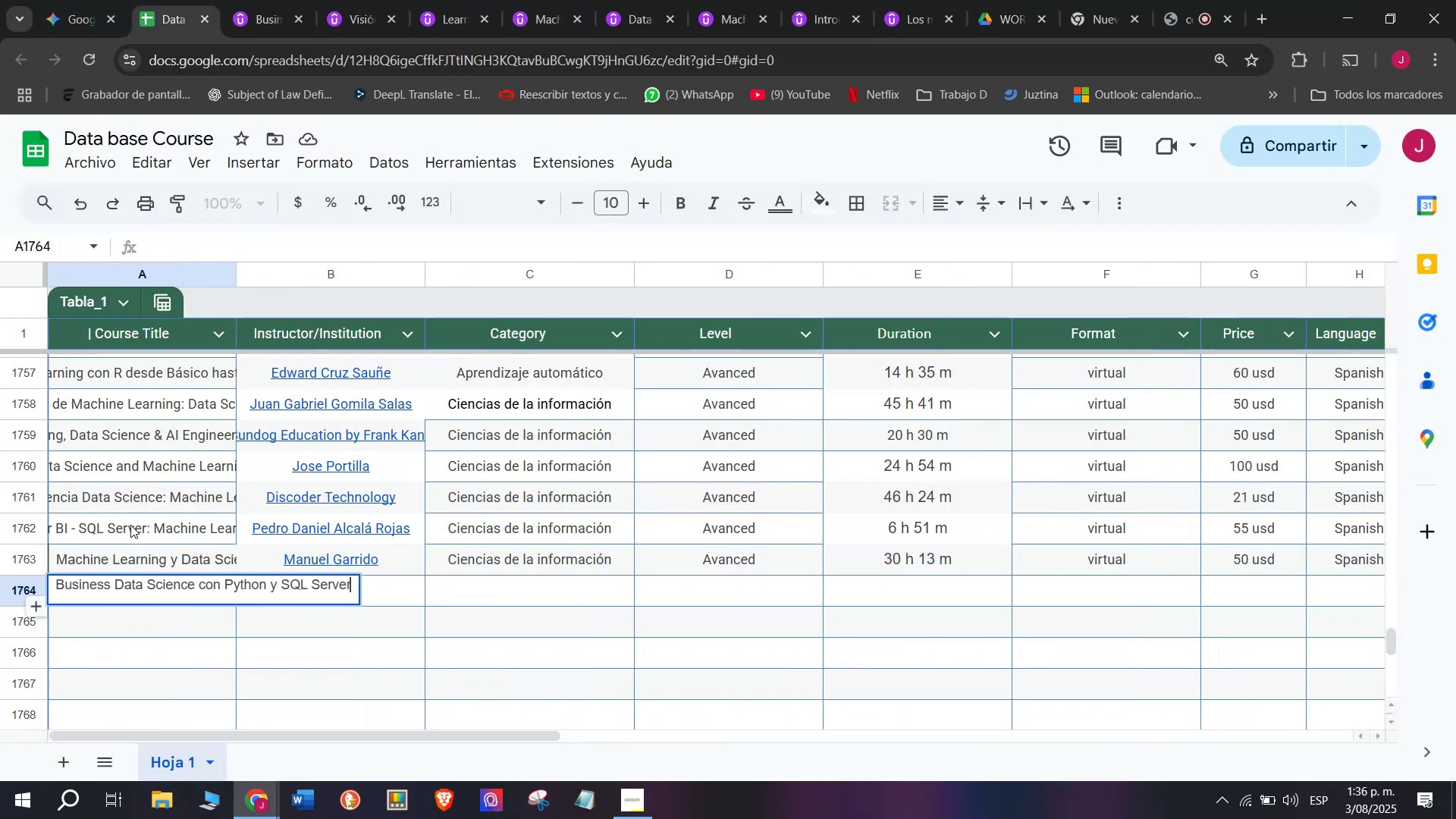 
key(Control+V)
 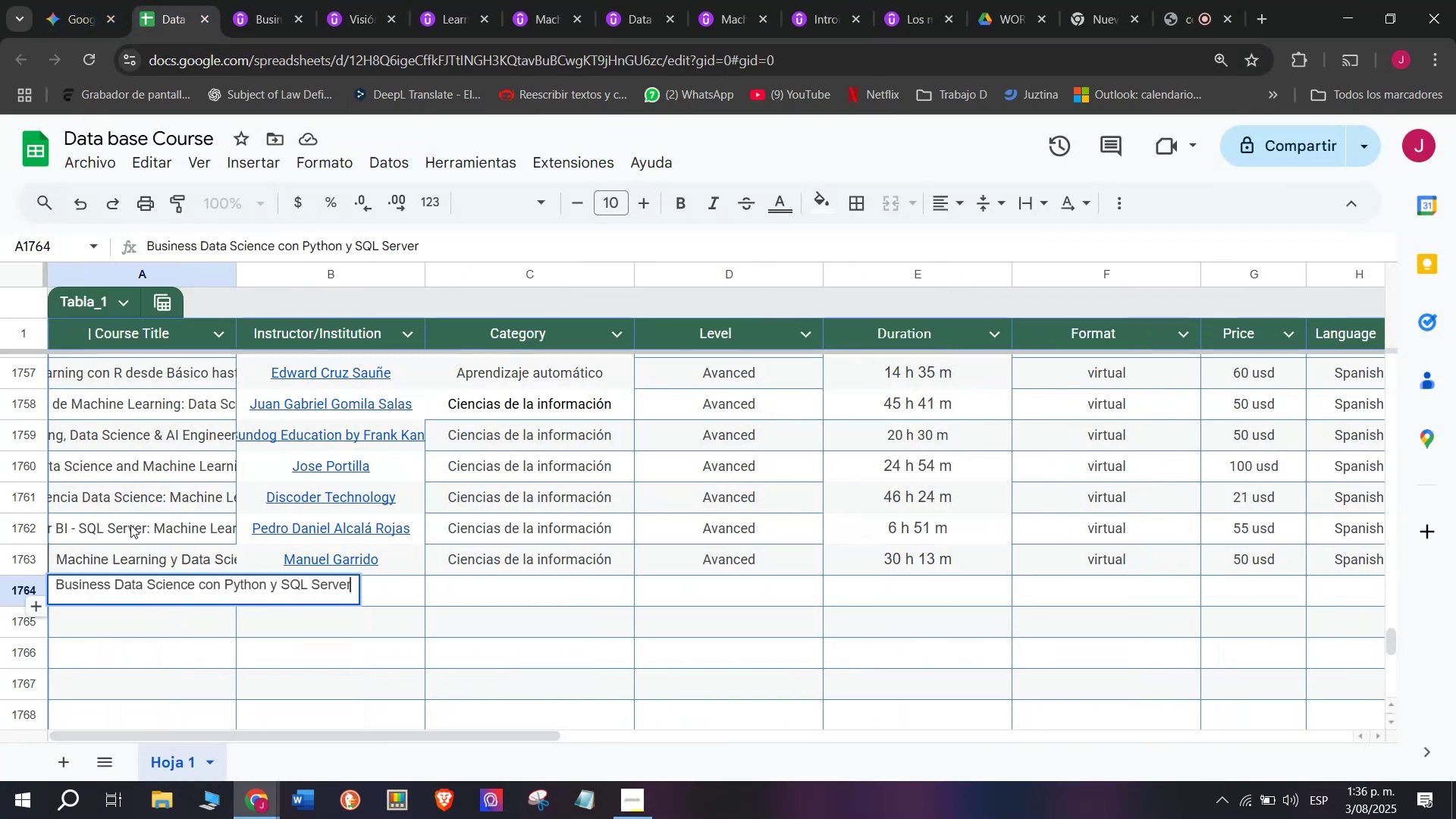 
left_click([130, 525])
 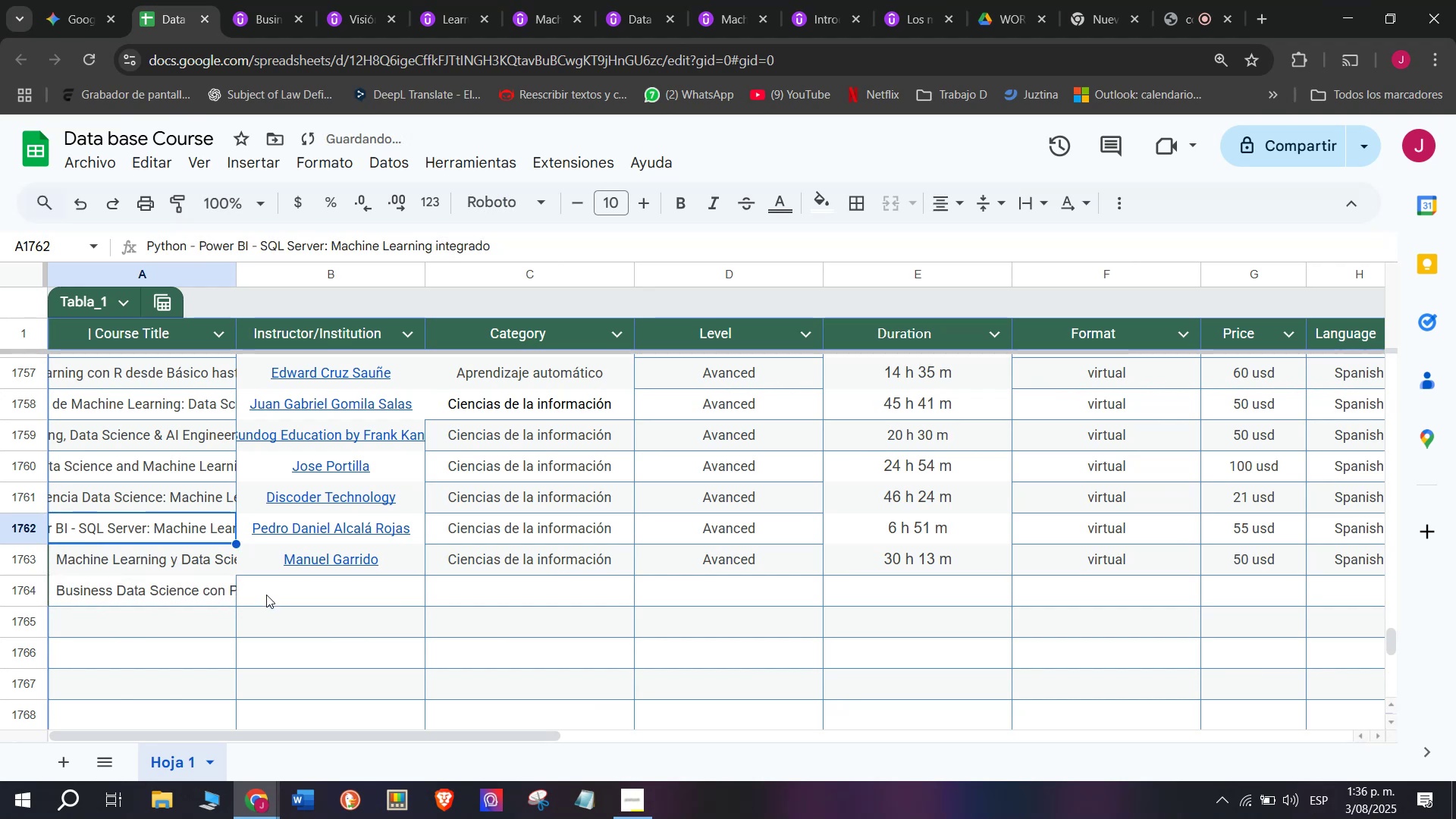 
left_click([266, 595])
 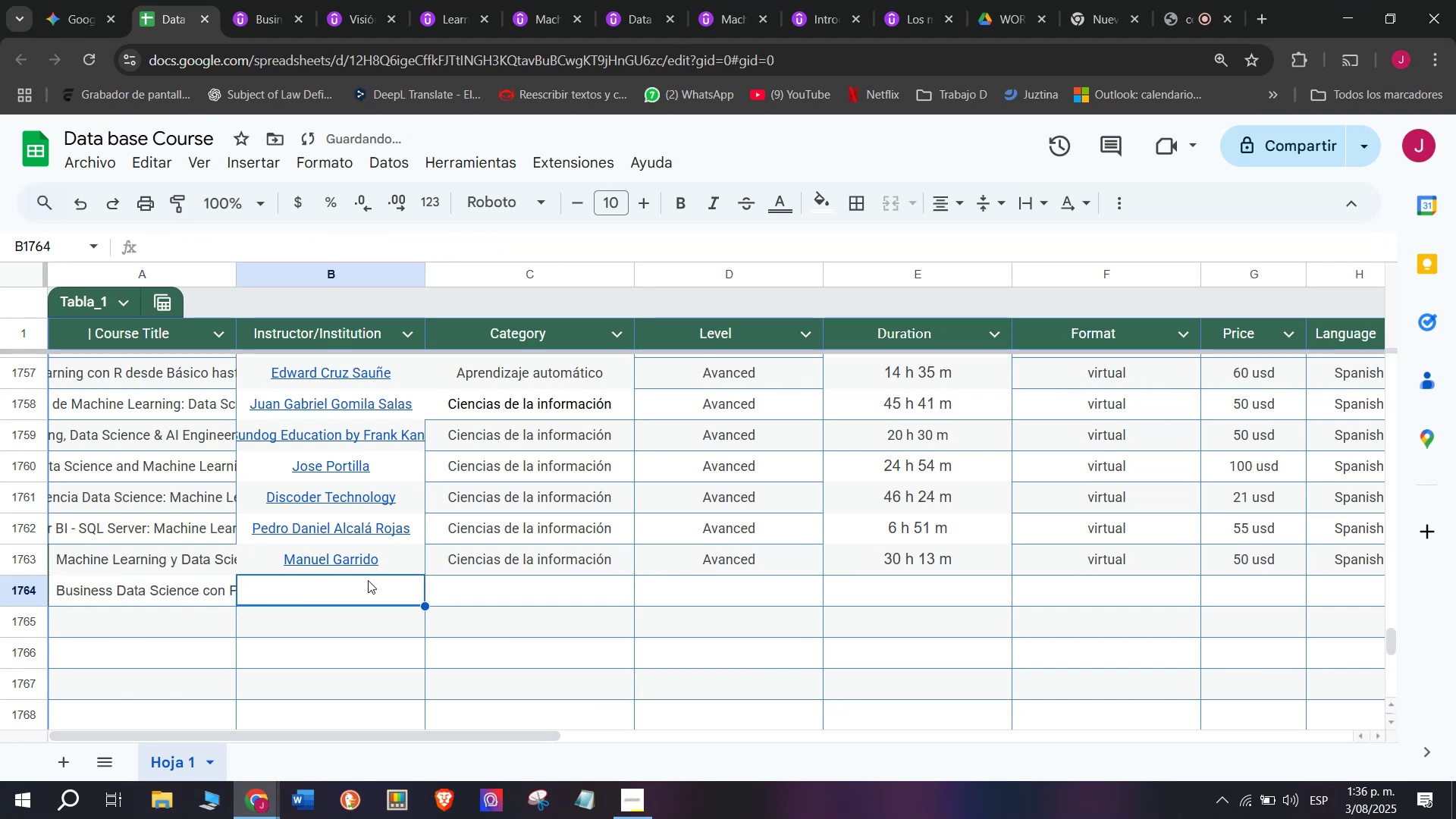 
mouse_move([362, 576])
 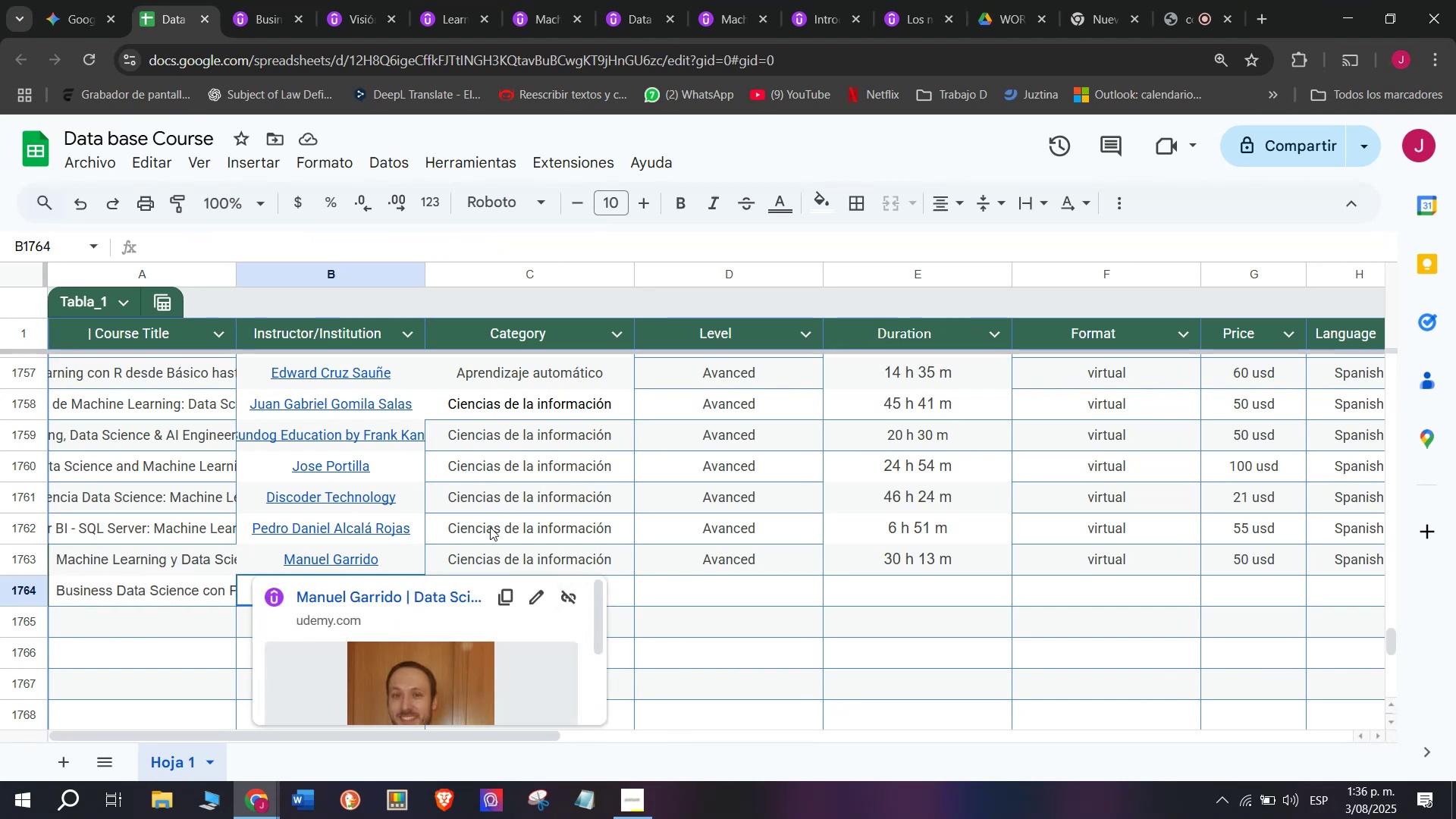 
left_click([683, 615])
 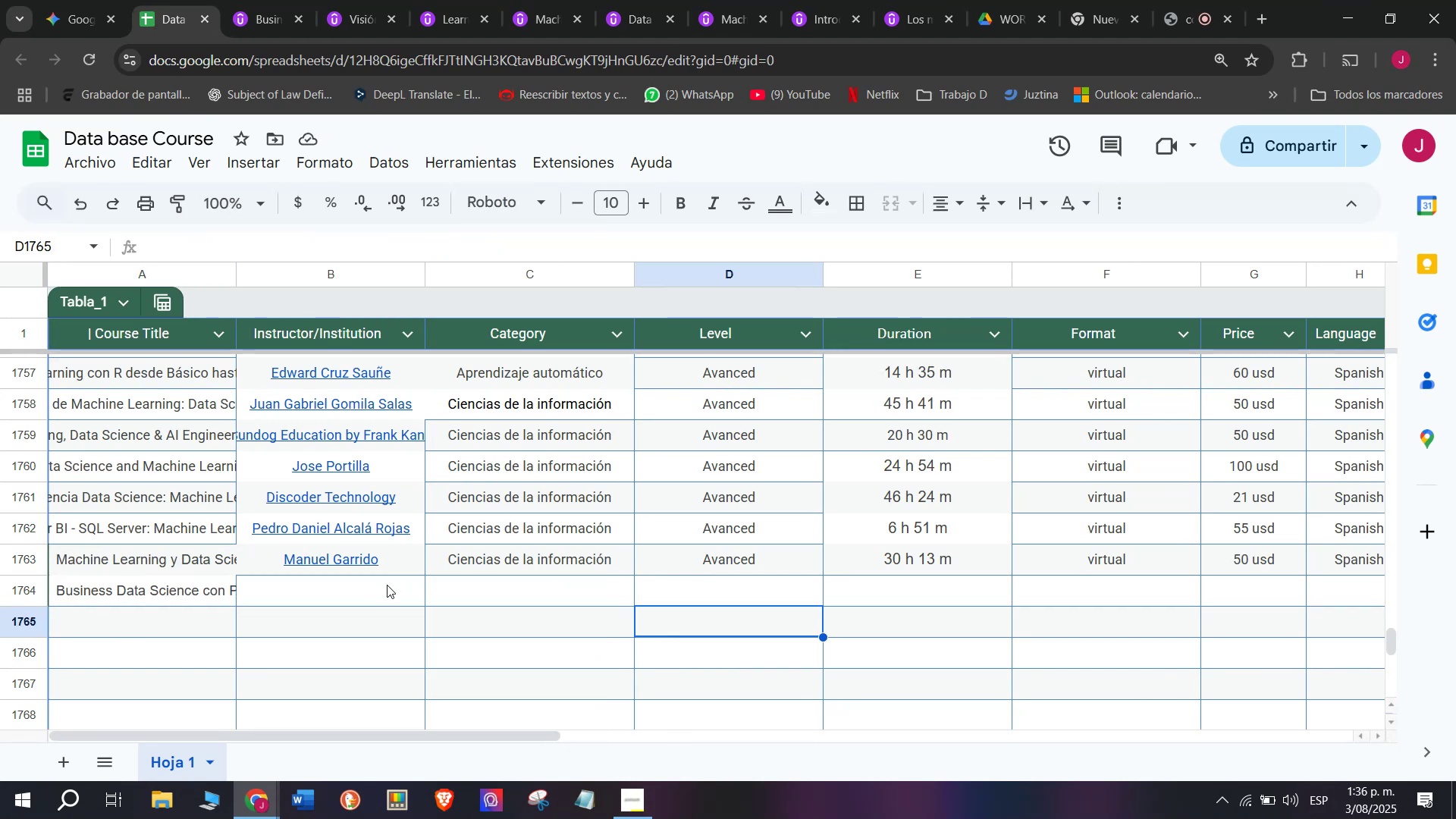 
left_click([381, 592])
 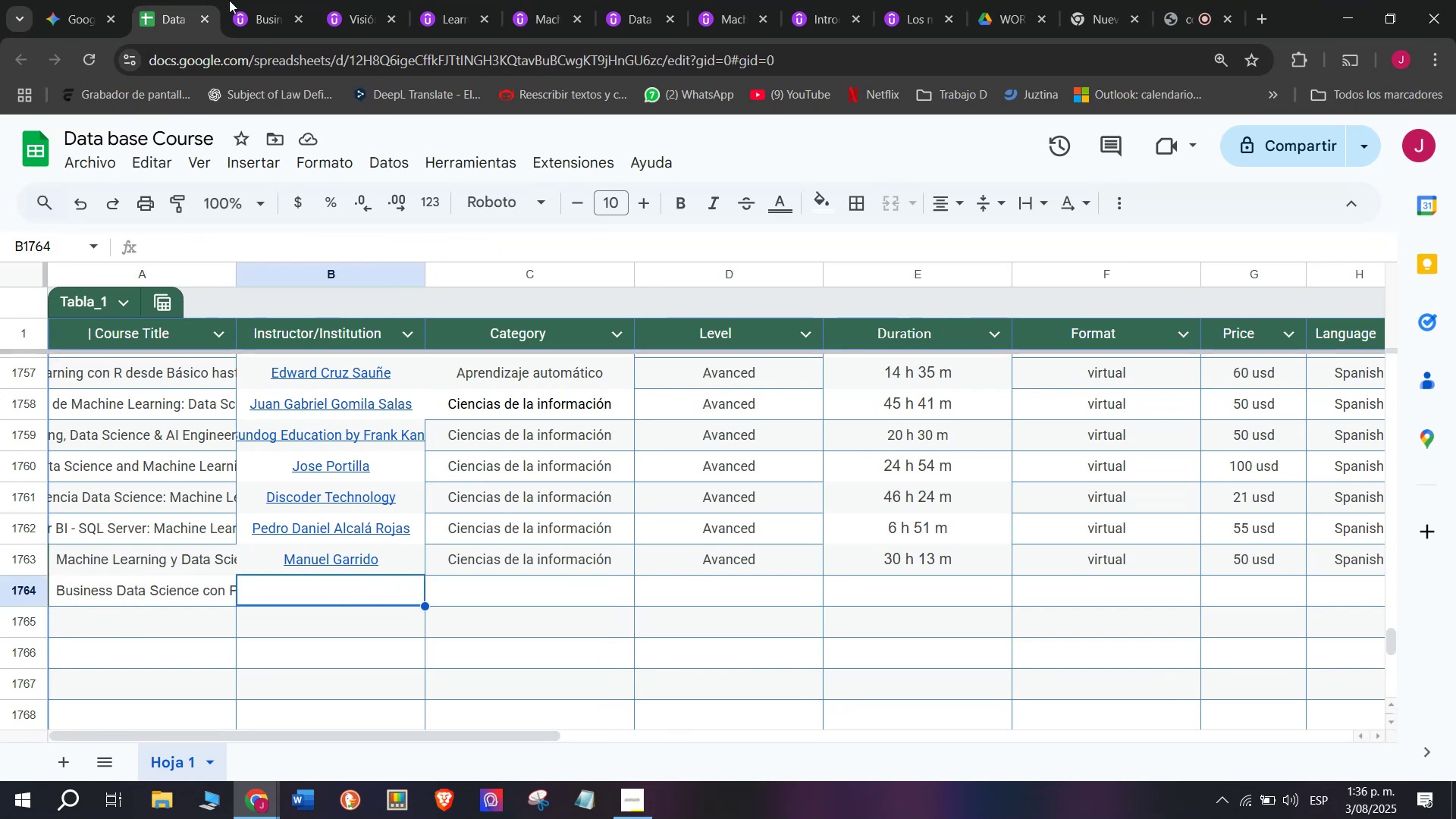 
left_click([259, 0])
 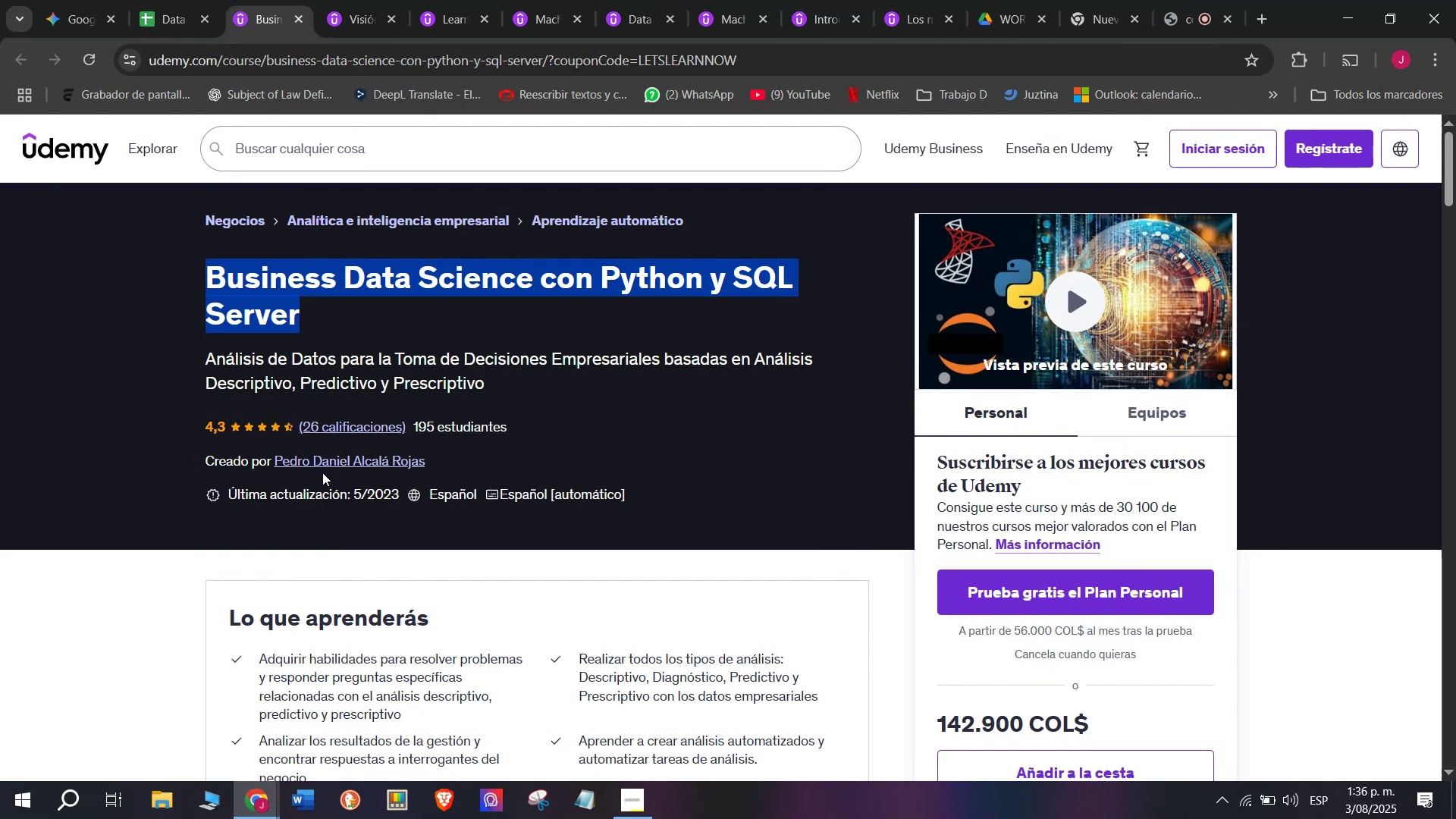 
left_click([322, 466])
 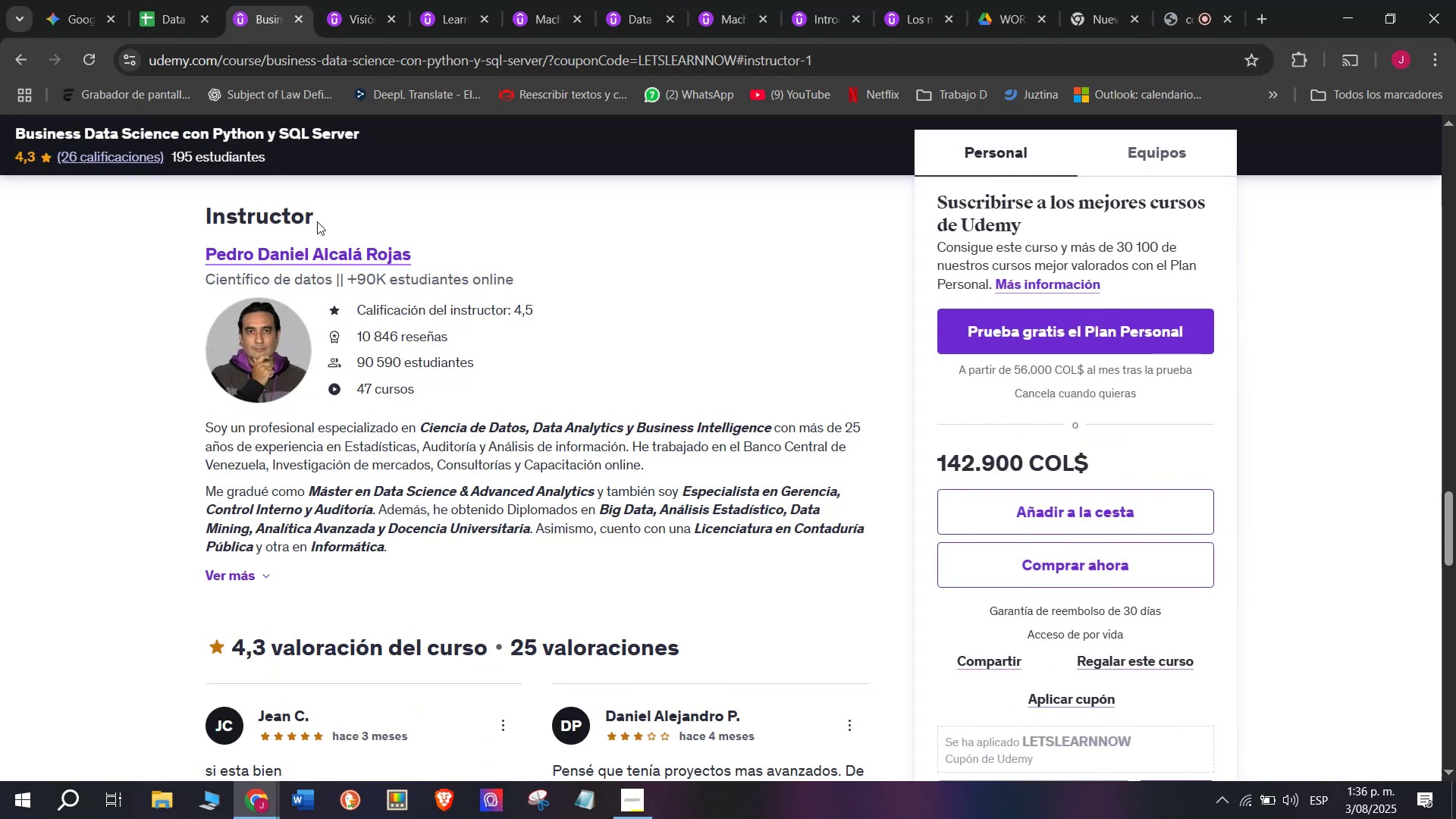 
left_click_drag(start_coordinate=[188, 244], to_coordinate=[475, 265])
 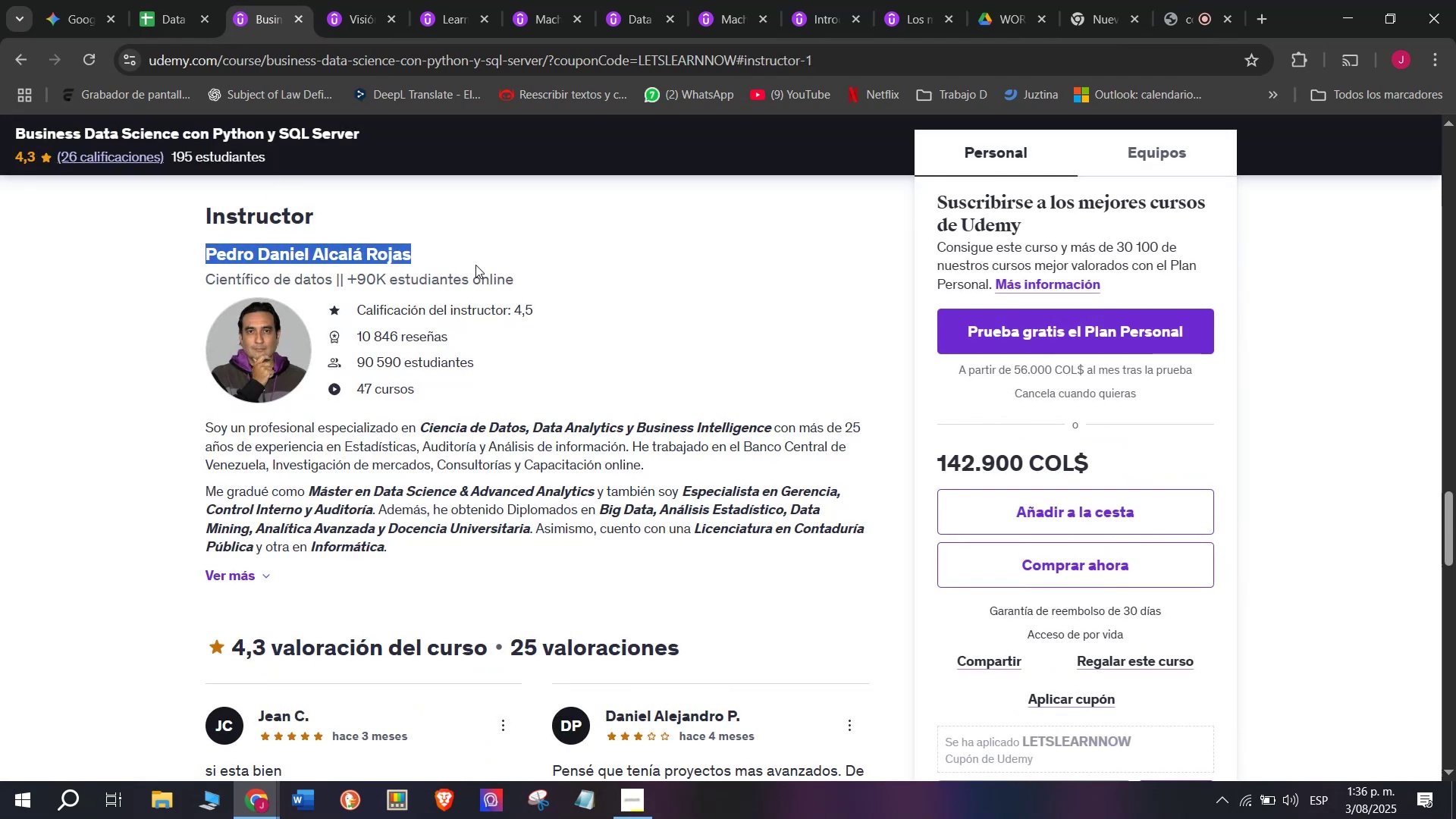 
key(Control+ControlLeft)
 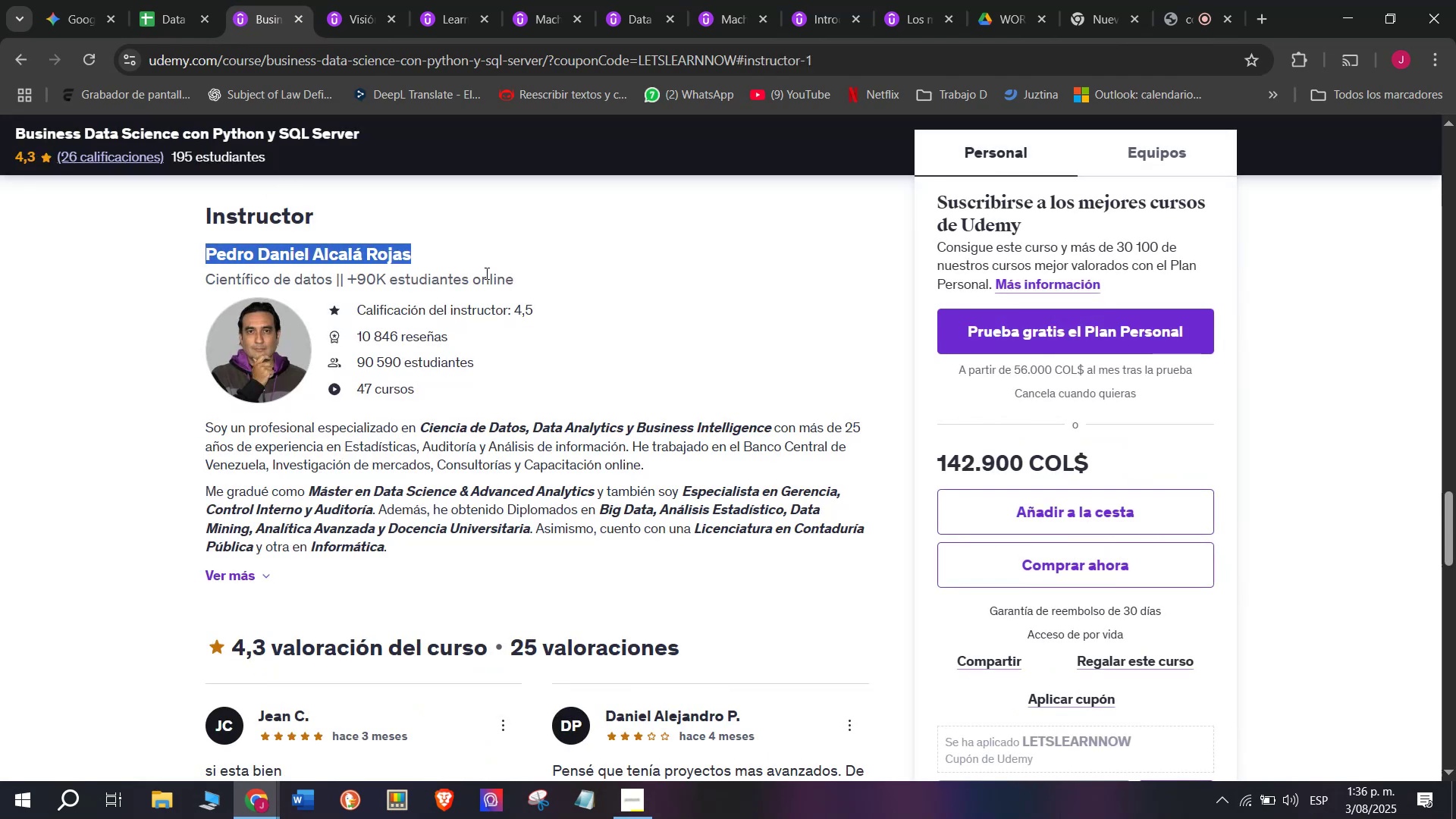 
key(Break)
 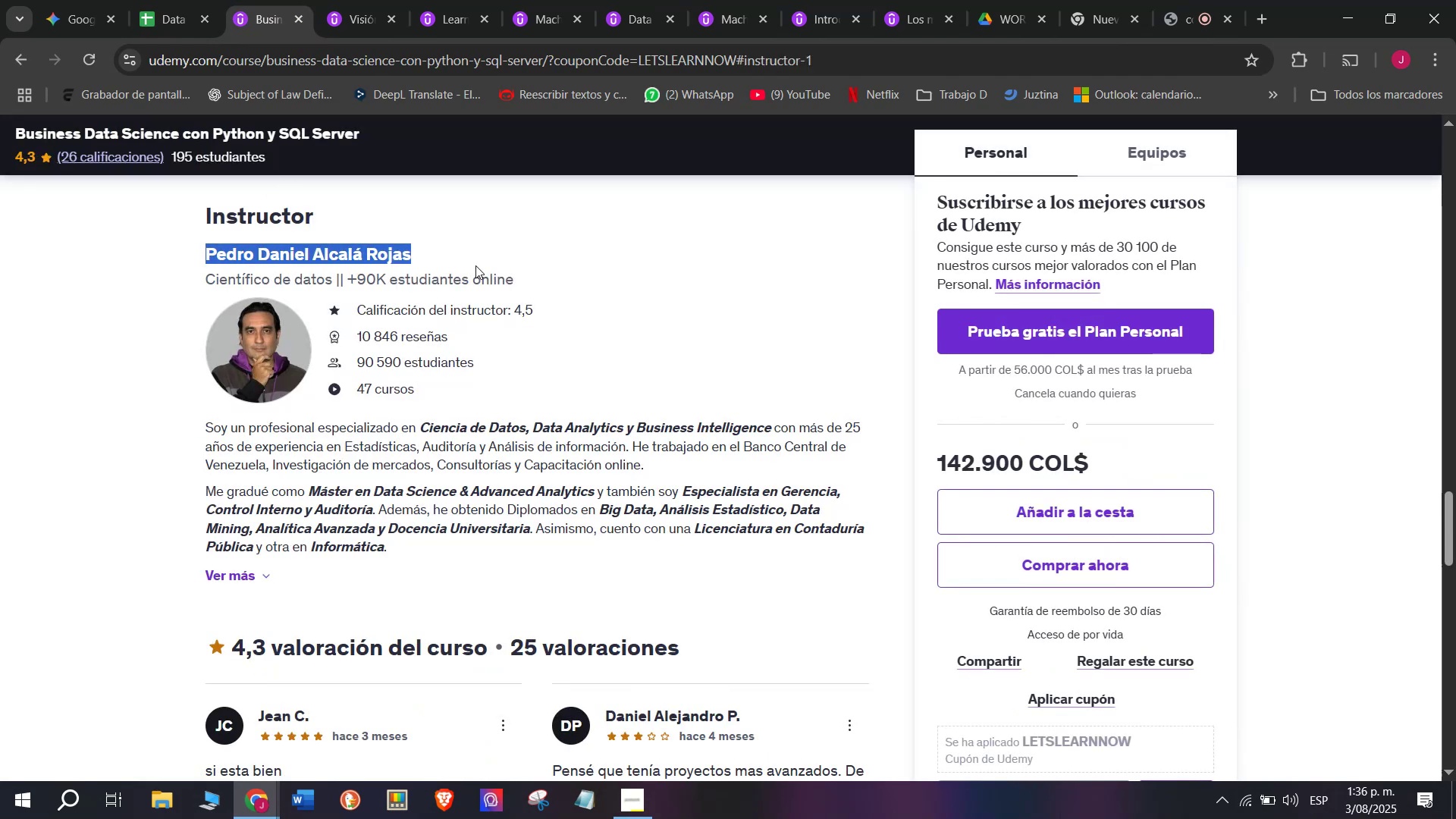 
key(Control+C)
 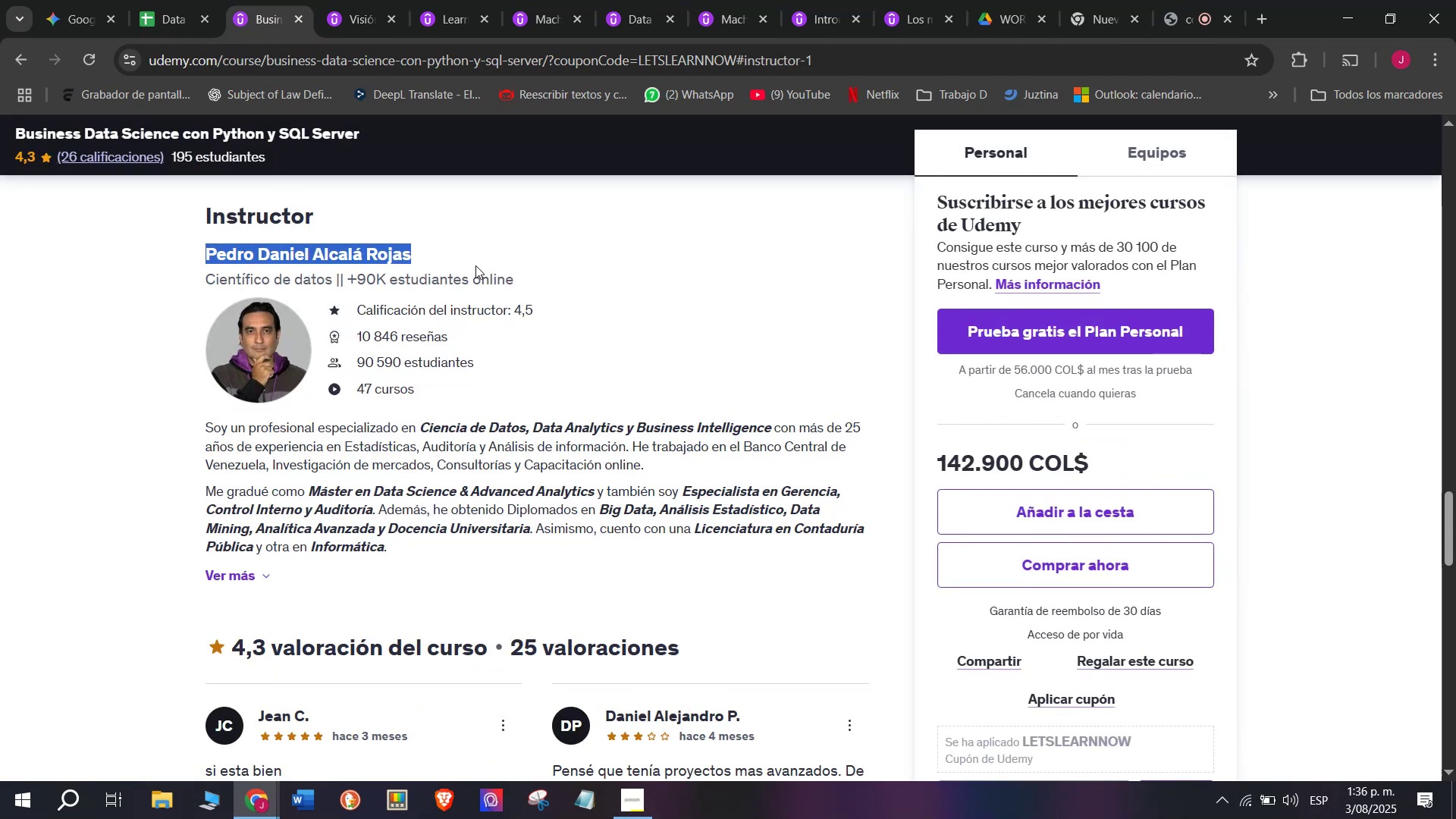 
key(Break)
 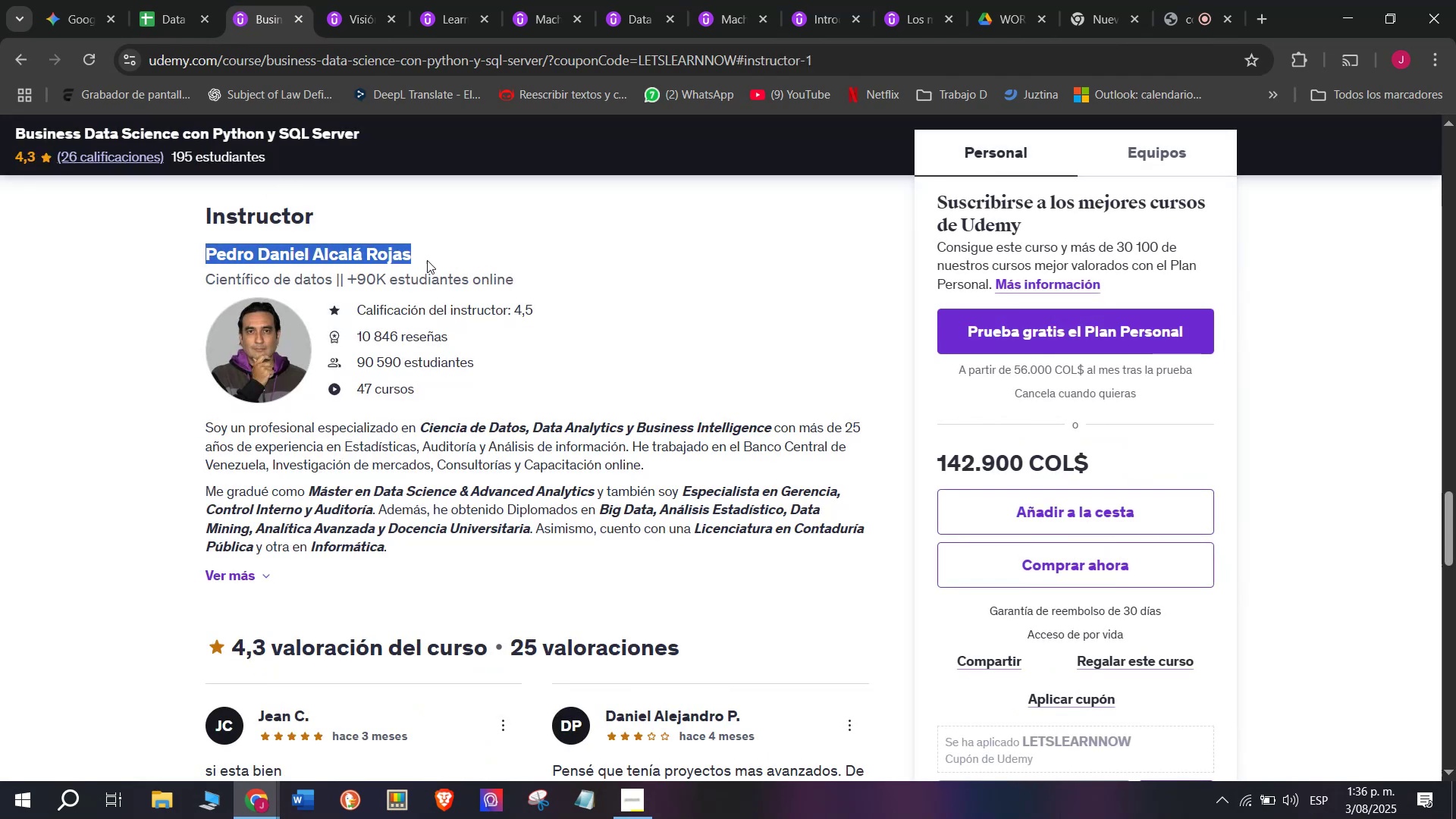 
key(Control+ControlLeft)
 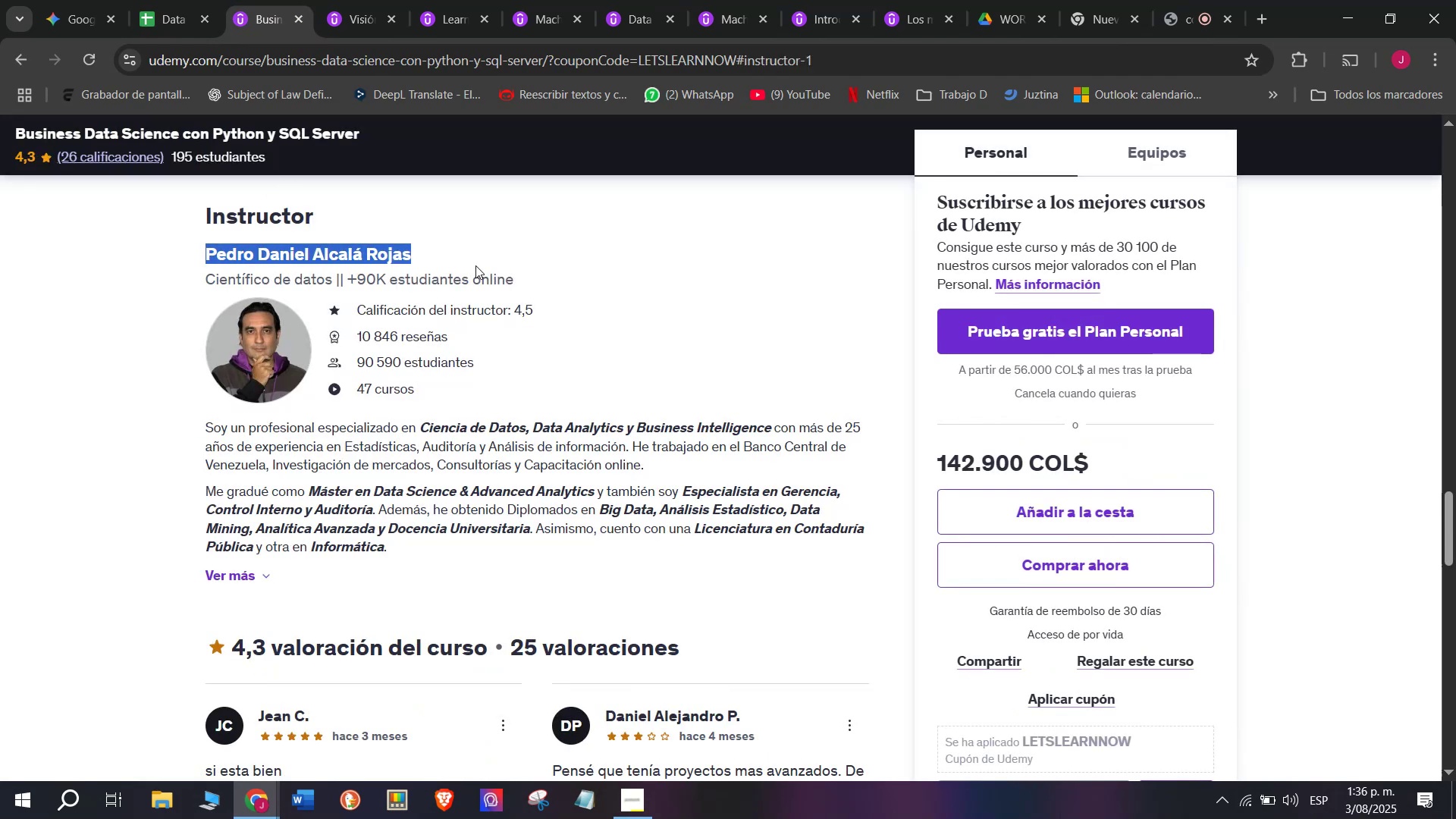 
key(Control+C)
 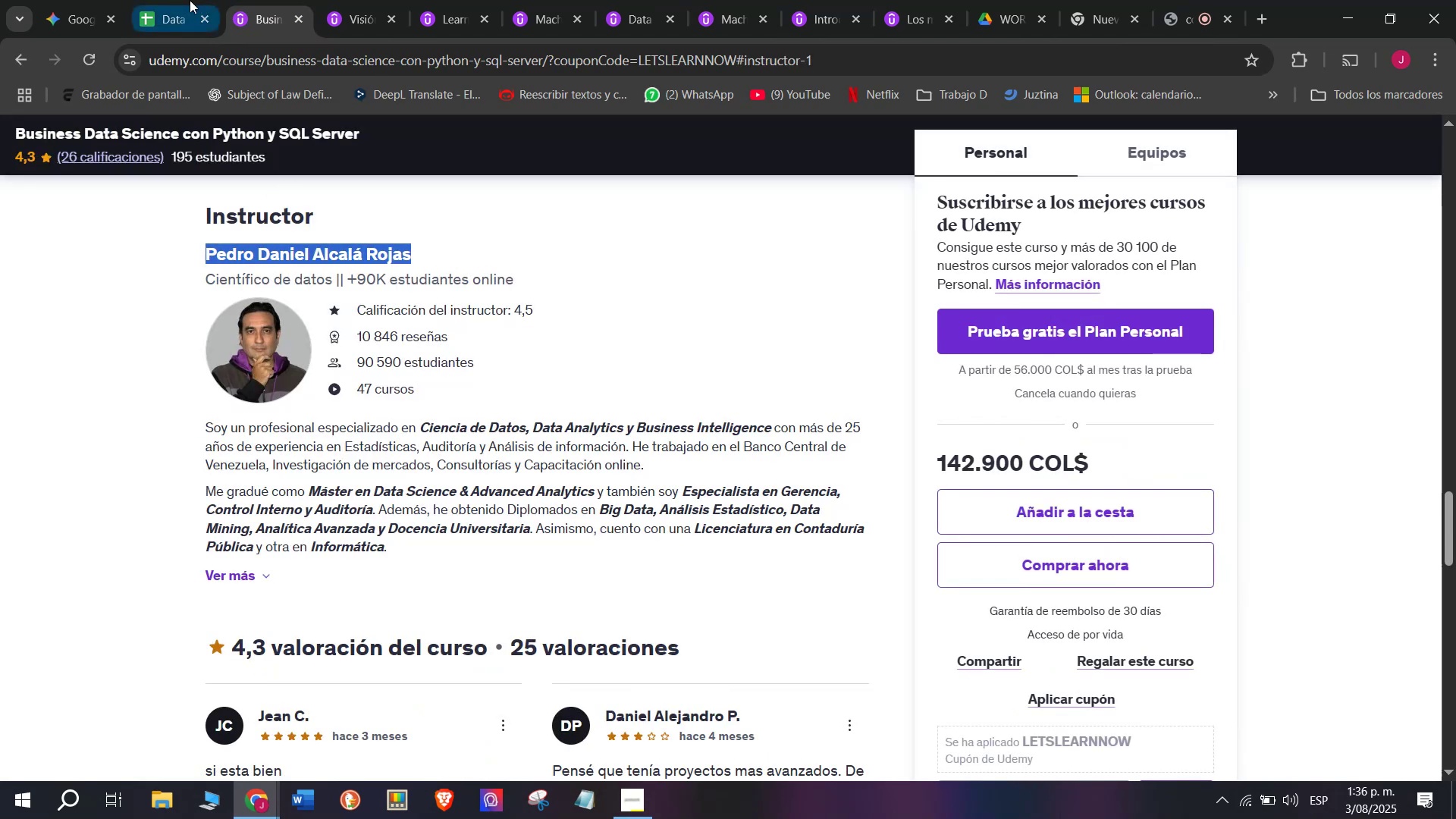 
left_click([172, 0])
 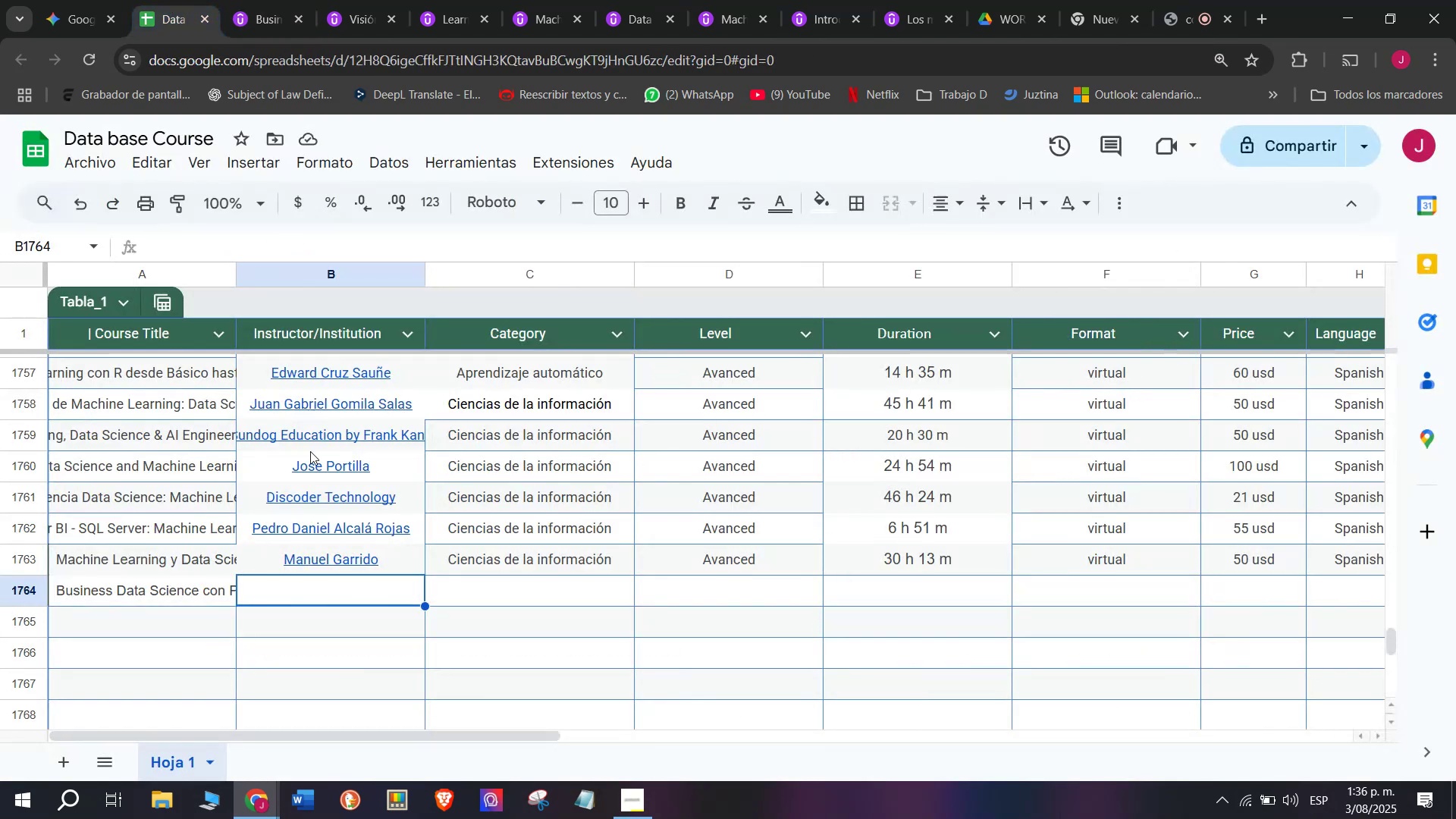 
key(Z)
 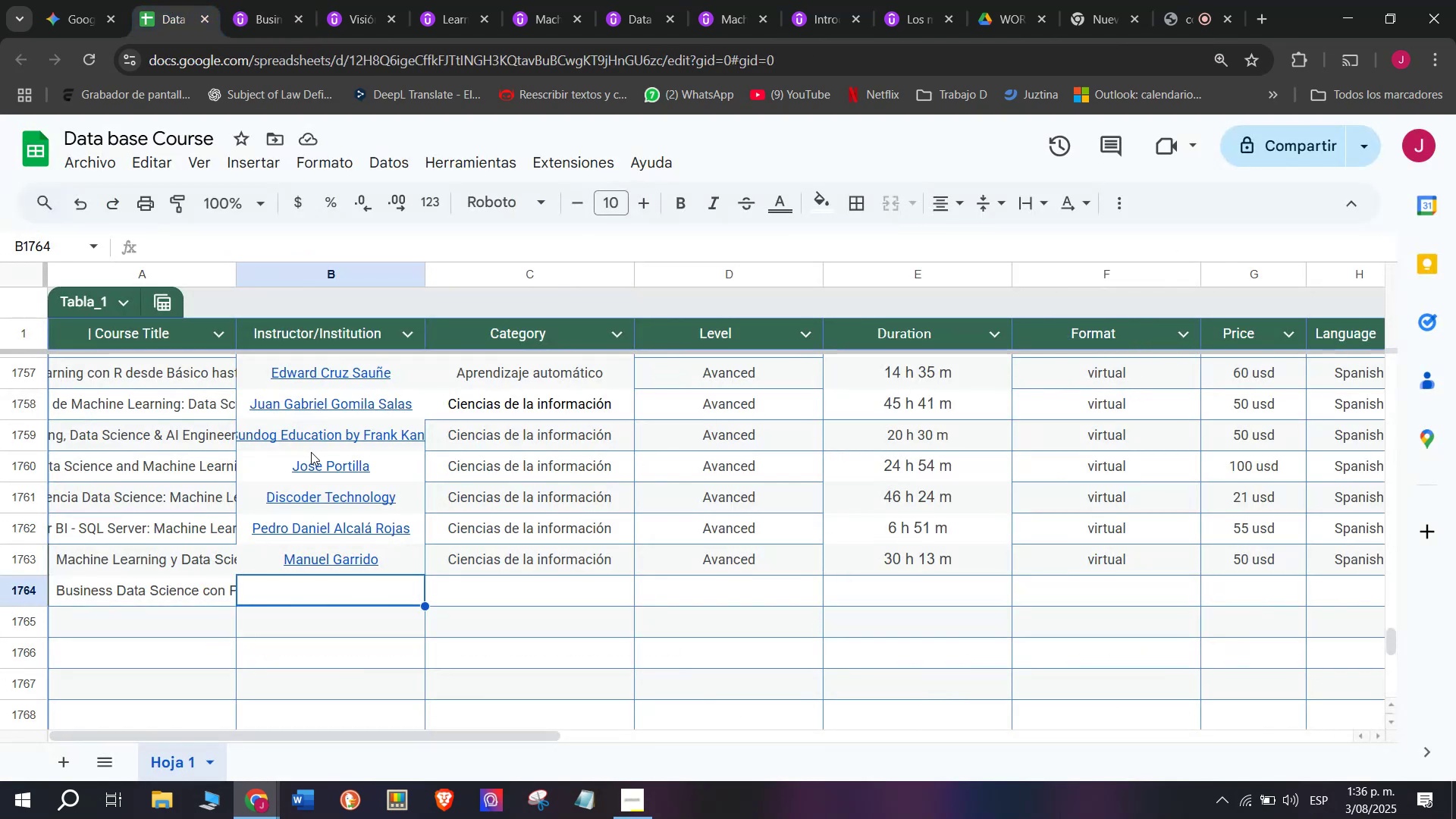 
key(Control+V)
 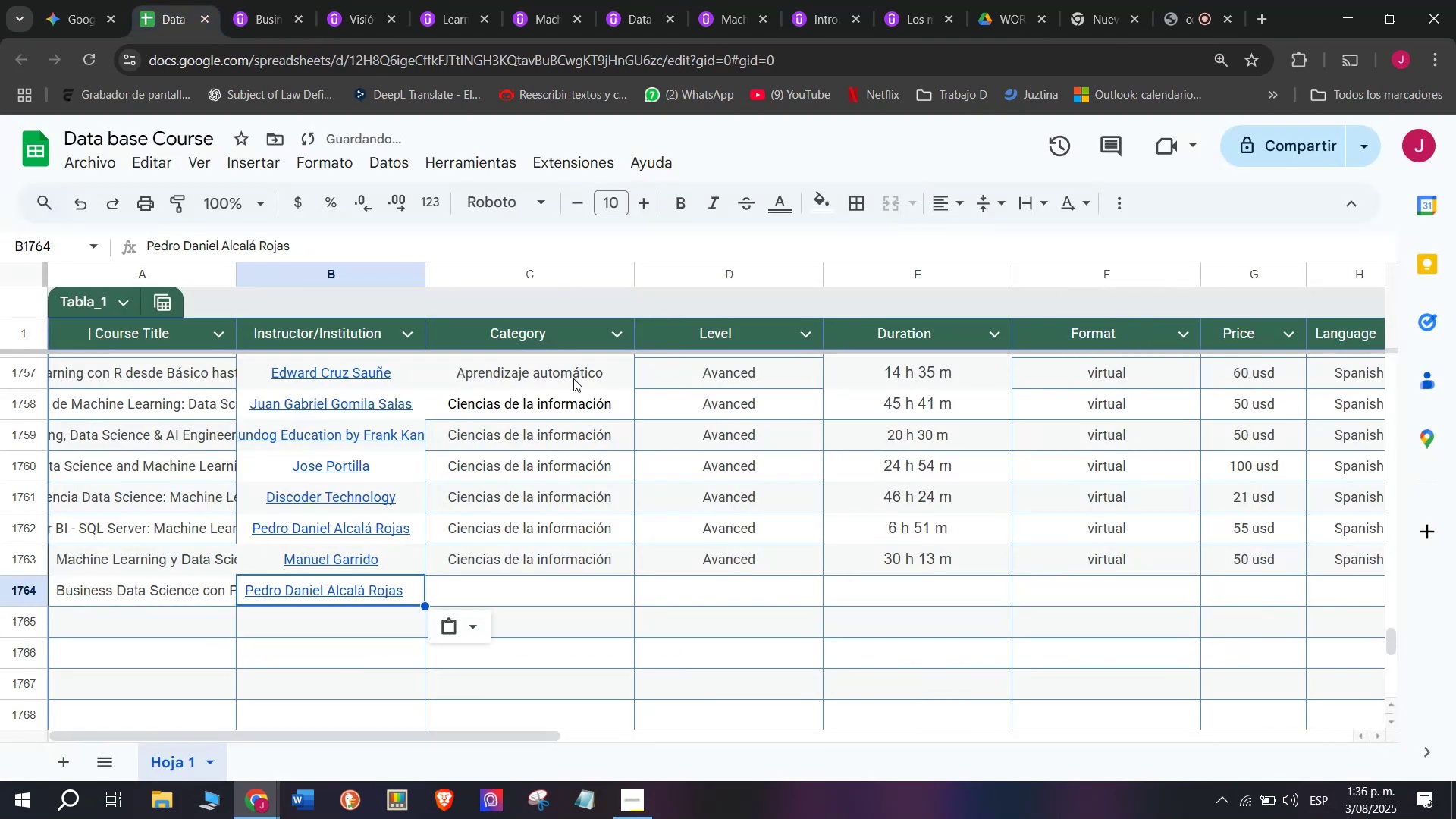 
key(Control+ControlLeft)
 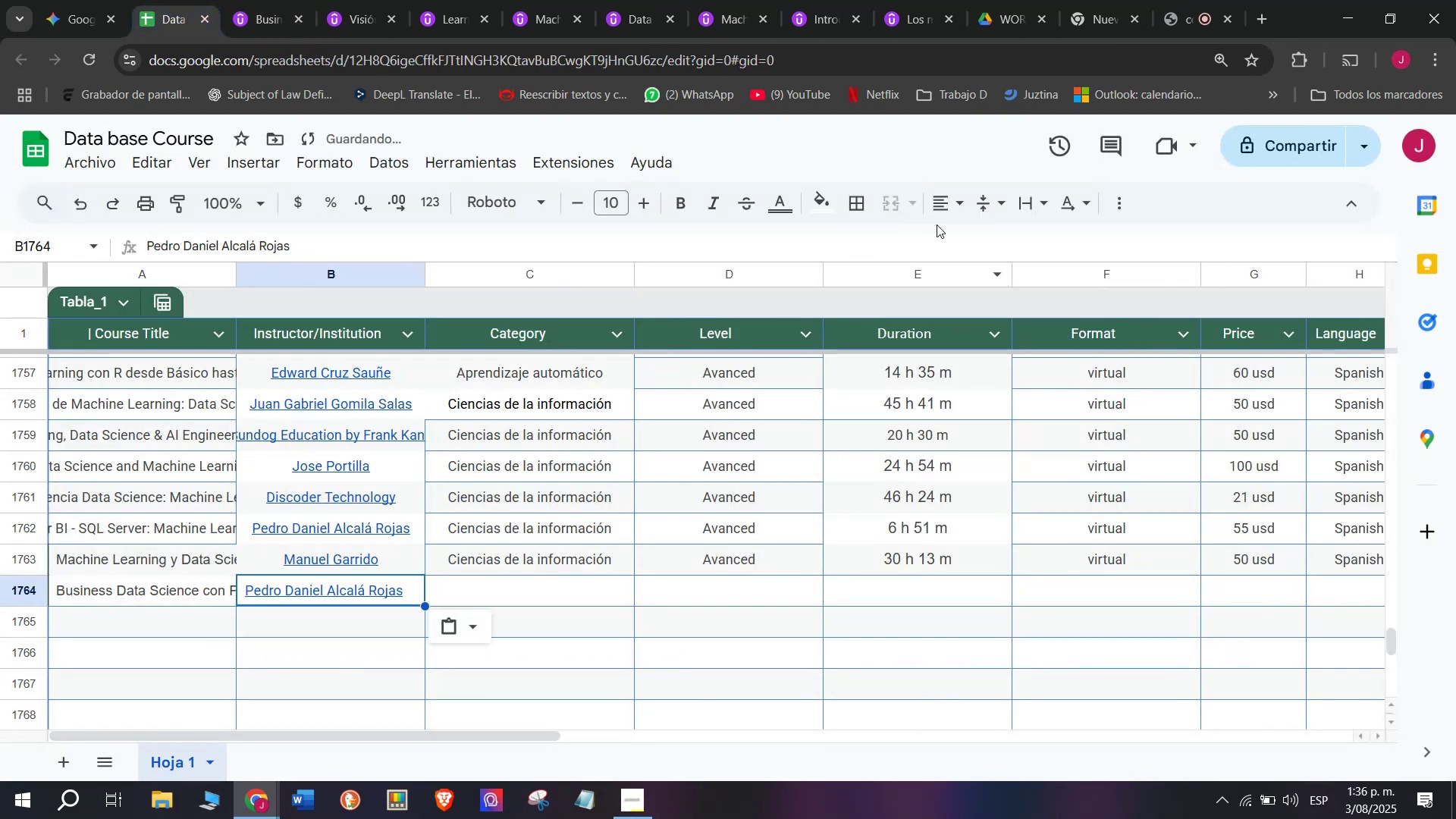 
left_click([944, 209])
 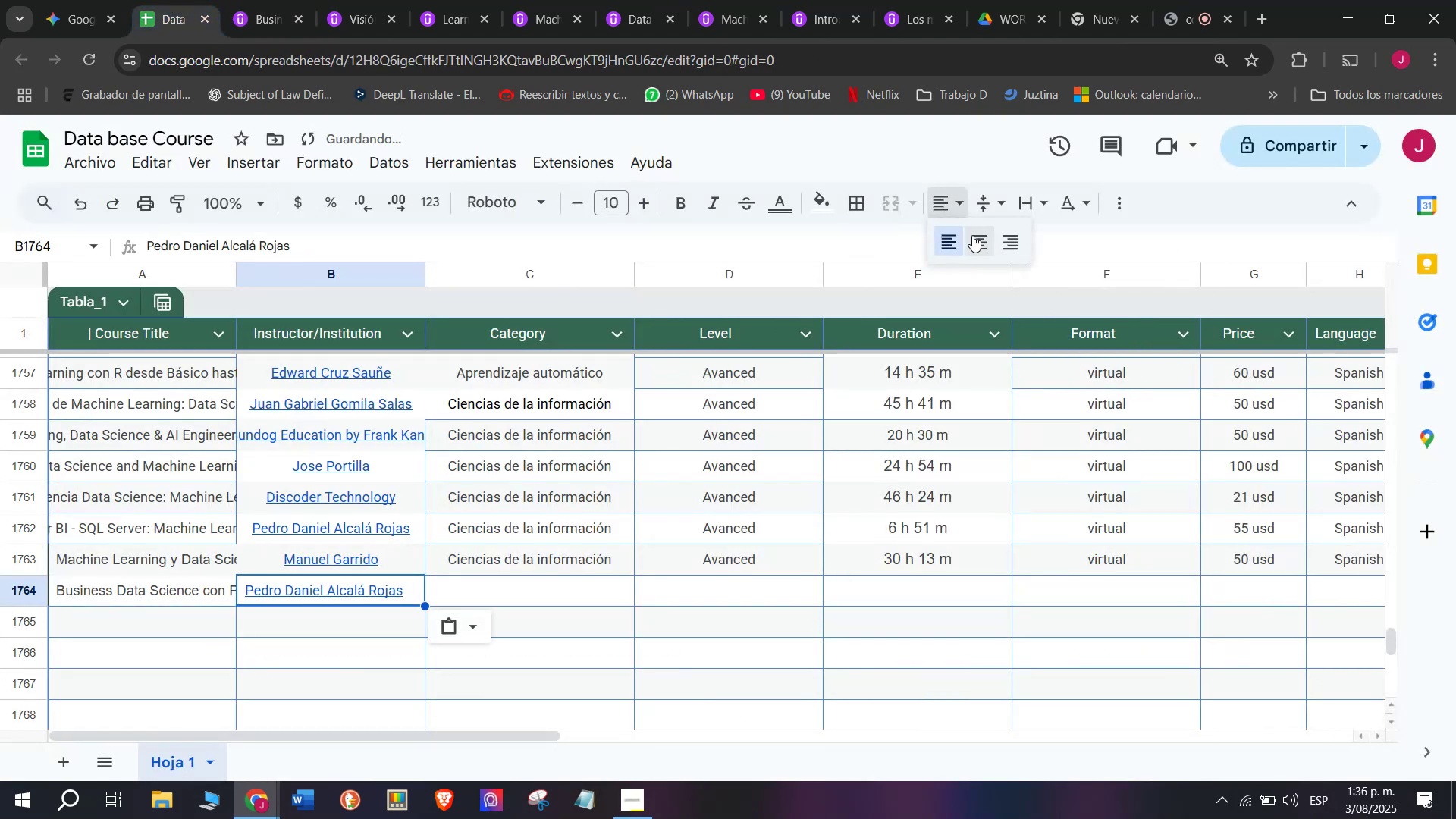 
left_click([978, 237])
 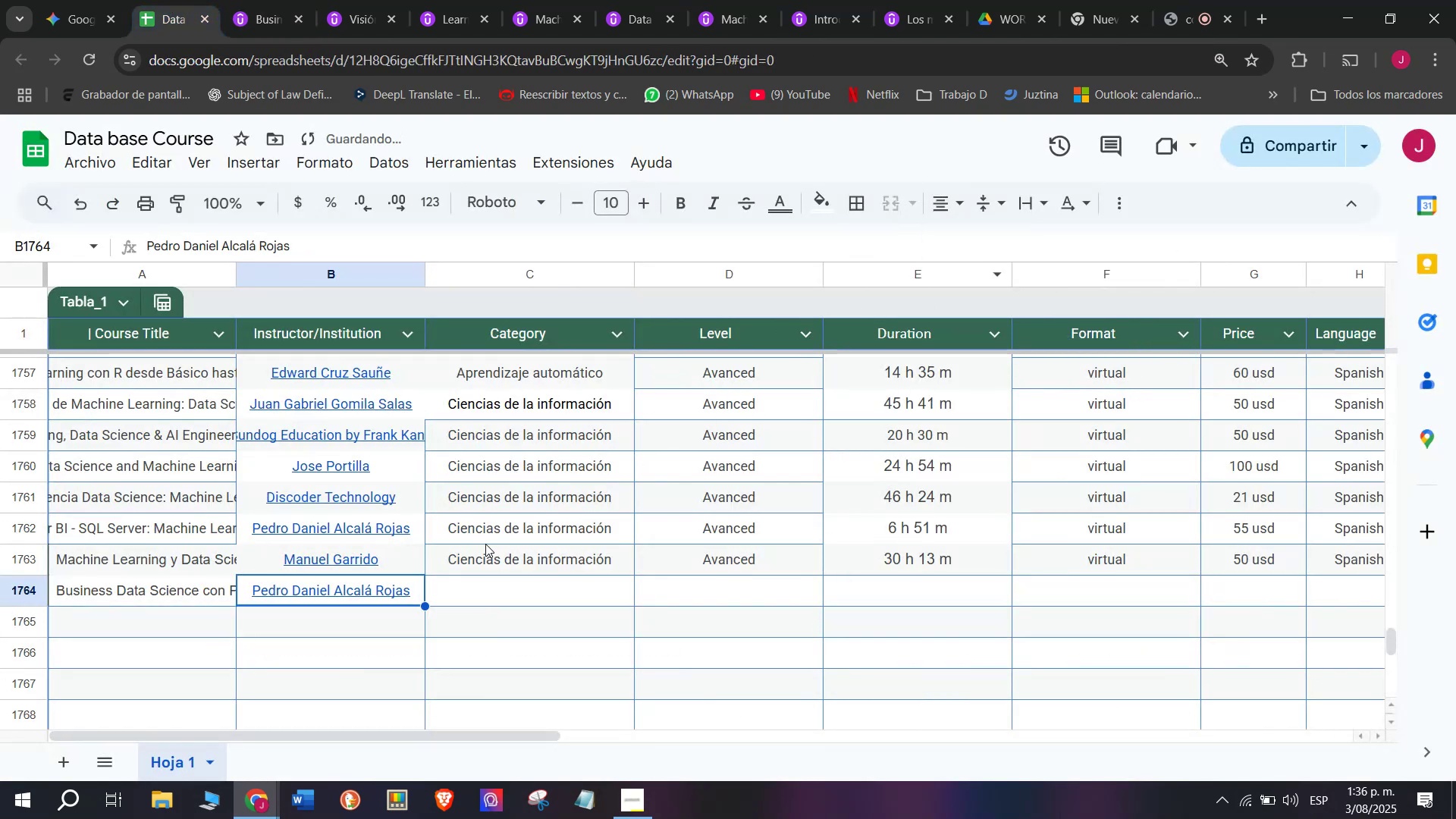 
left_click([492, 551])
 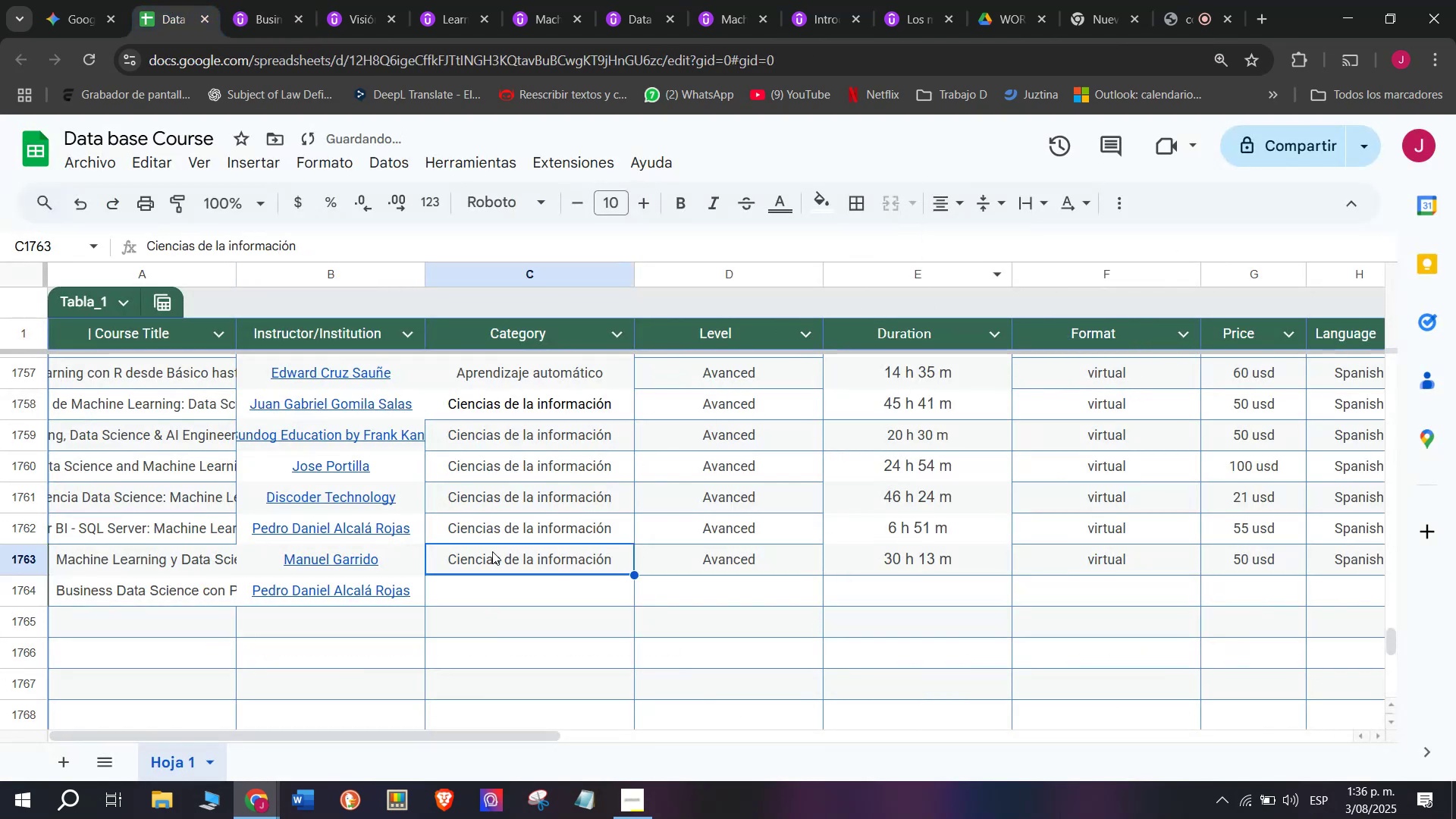 
key(Break)
 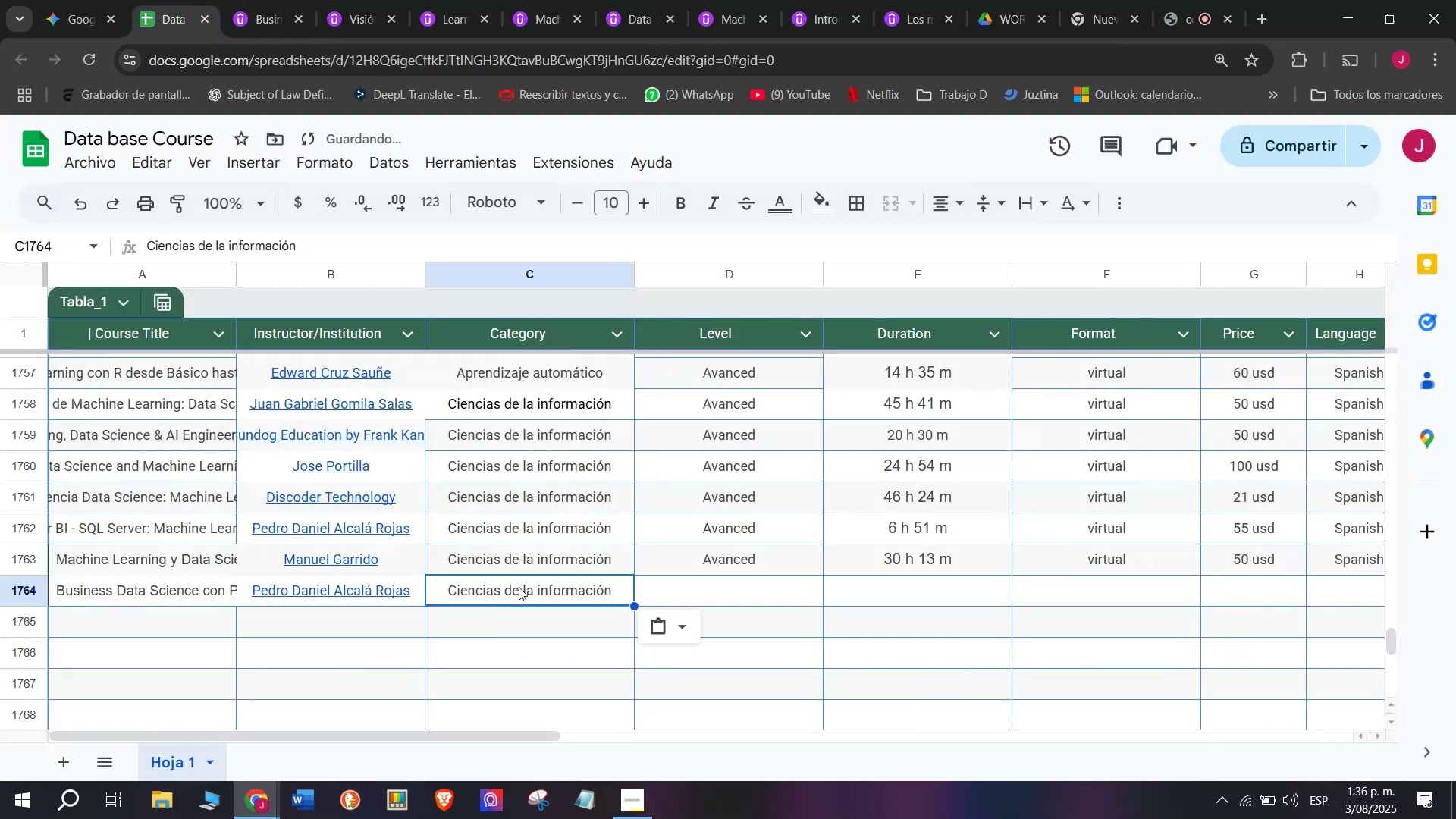 
key(Control+C)
 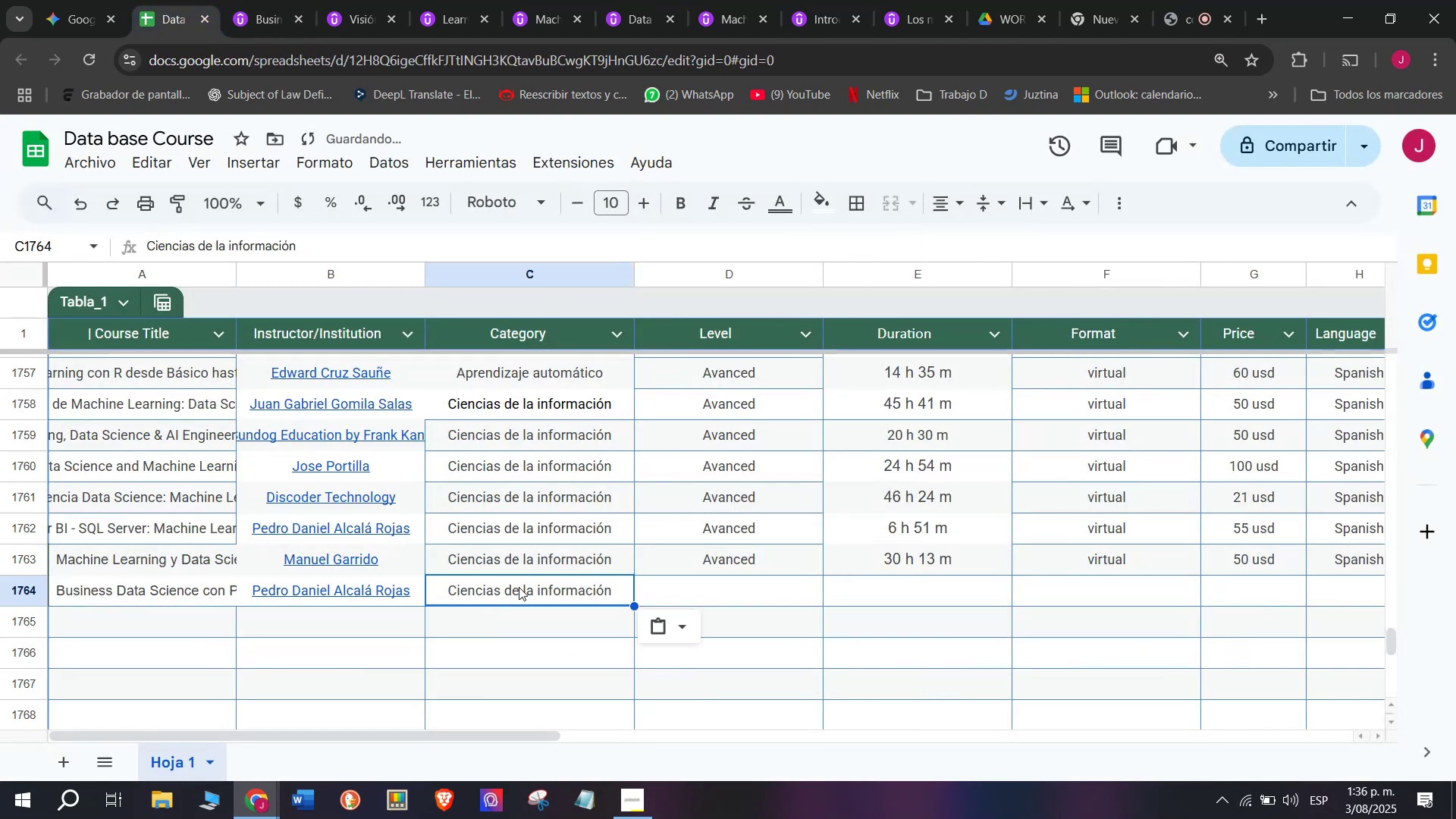 
key(Control+ControlLeft)
 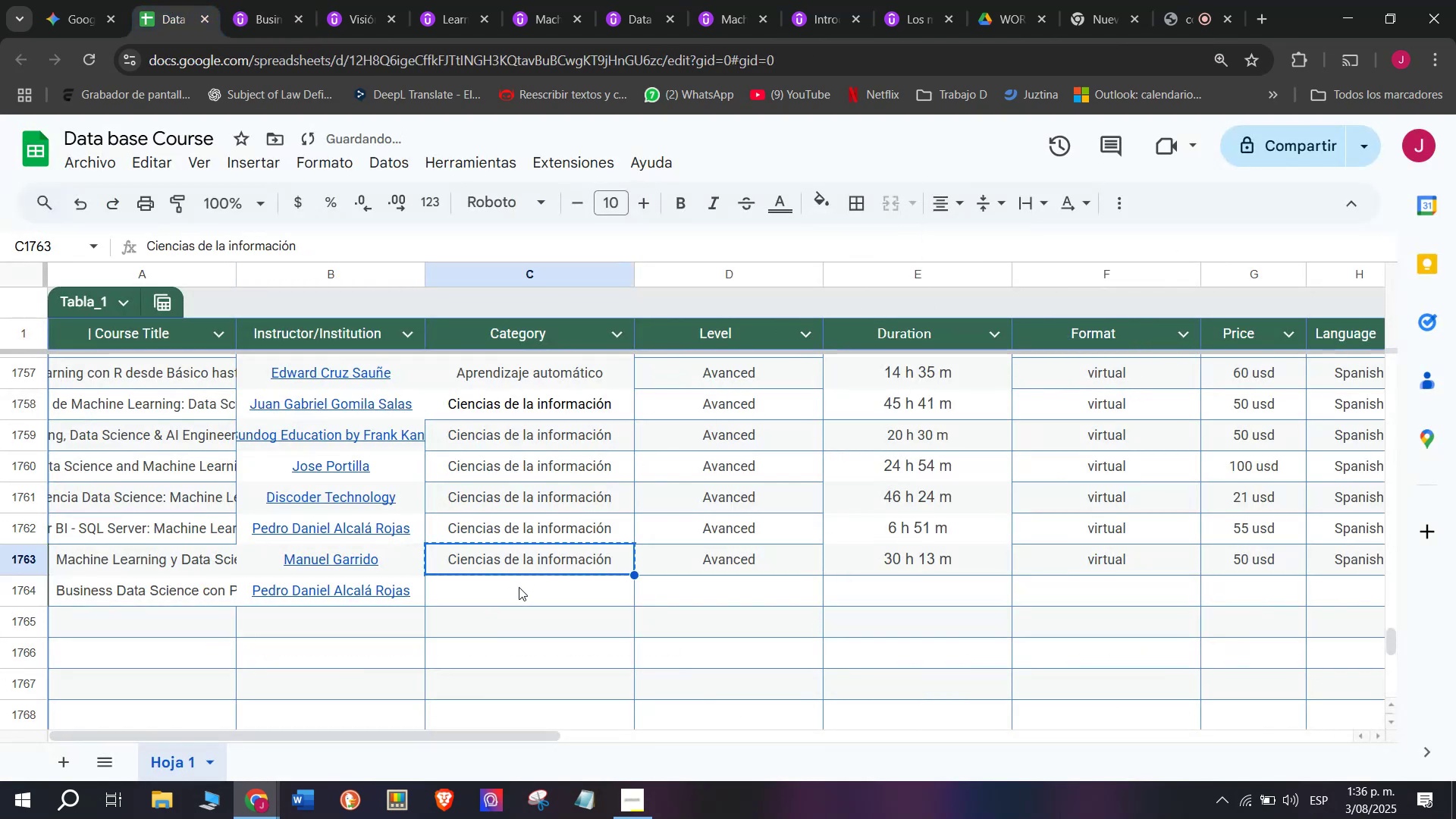 
double_click([519, 587])
 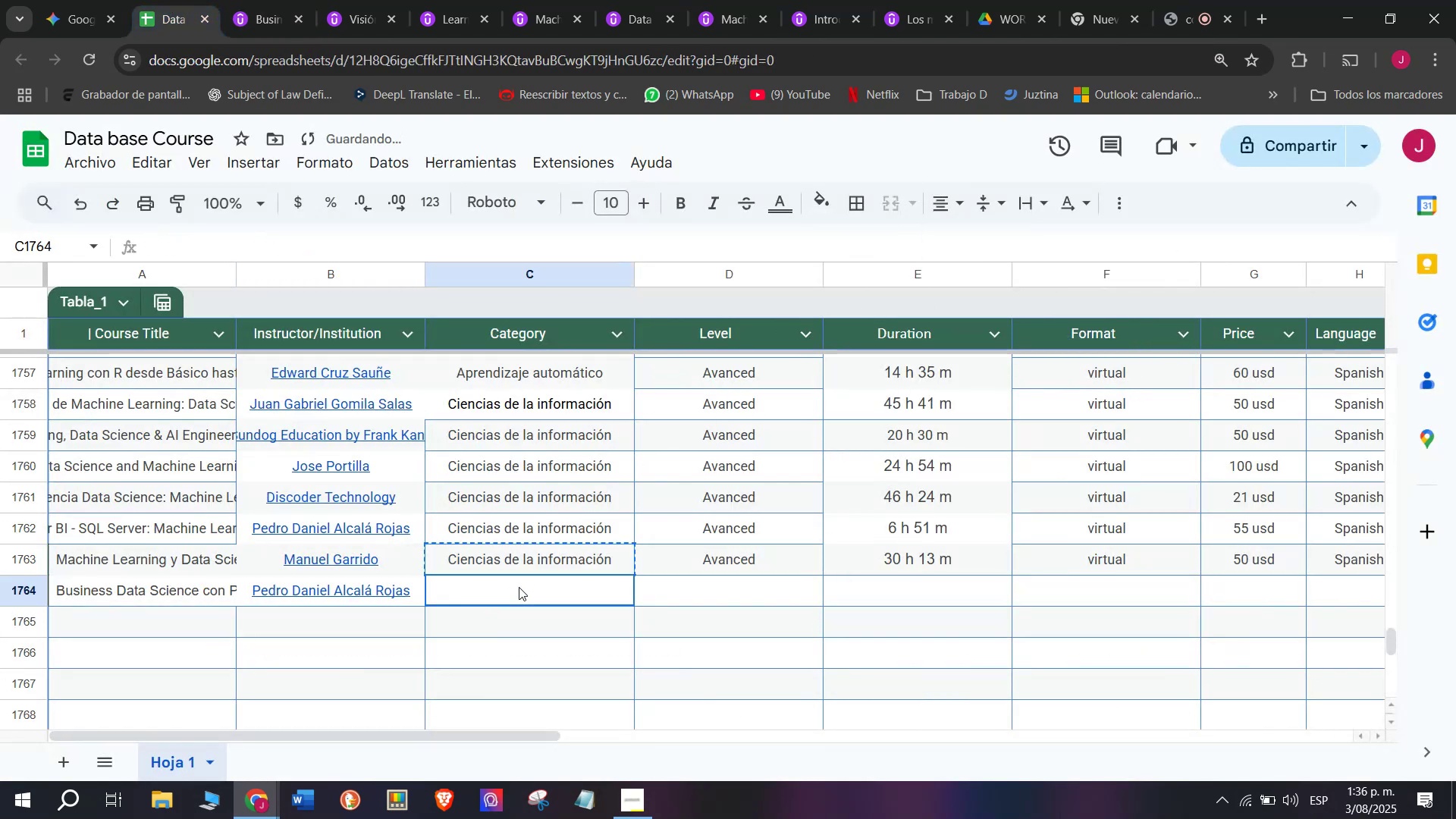 
key(Z)
 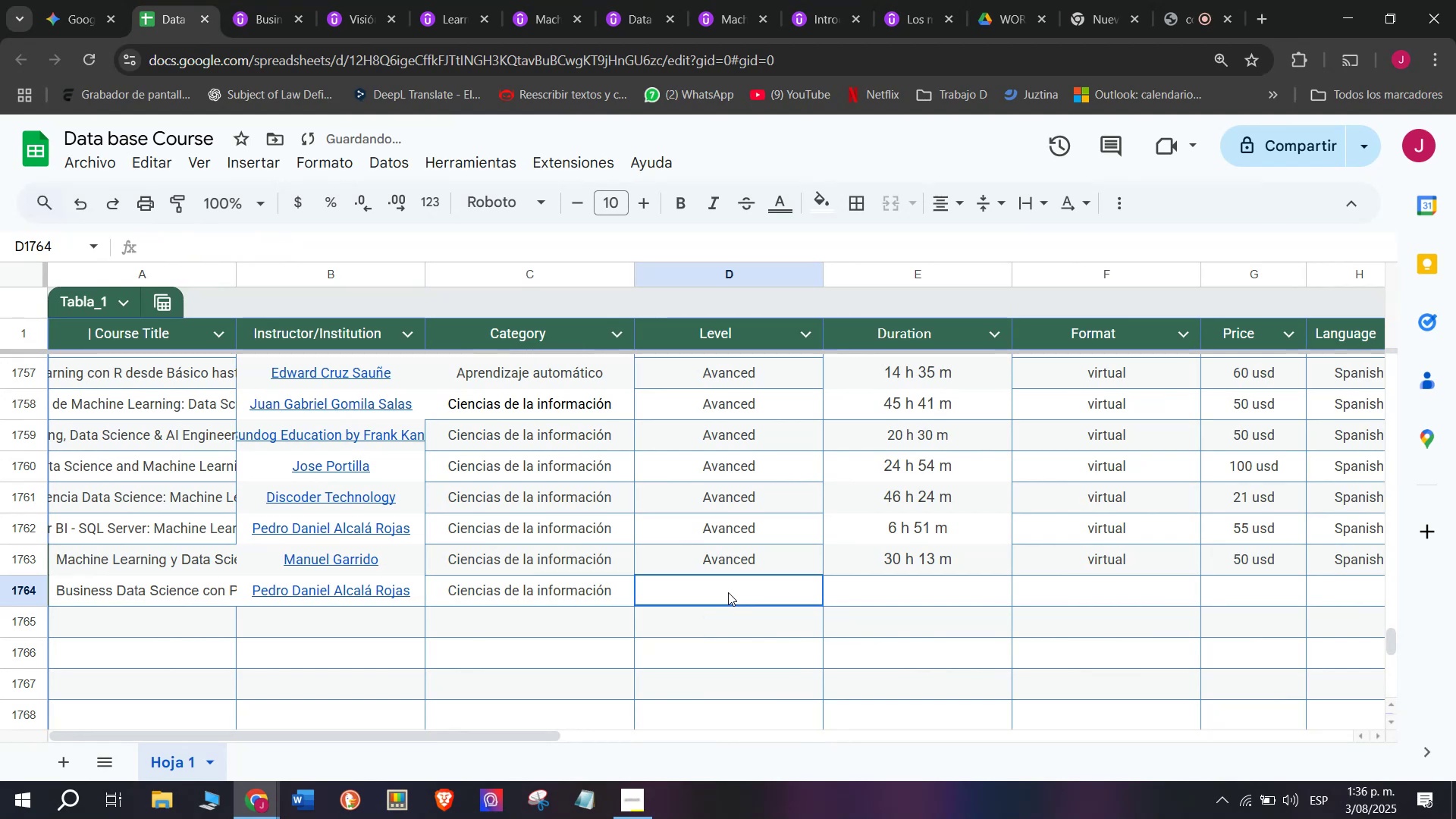 
key(Control+ControlLeft)
 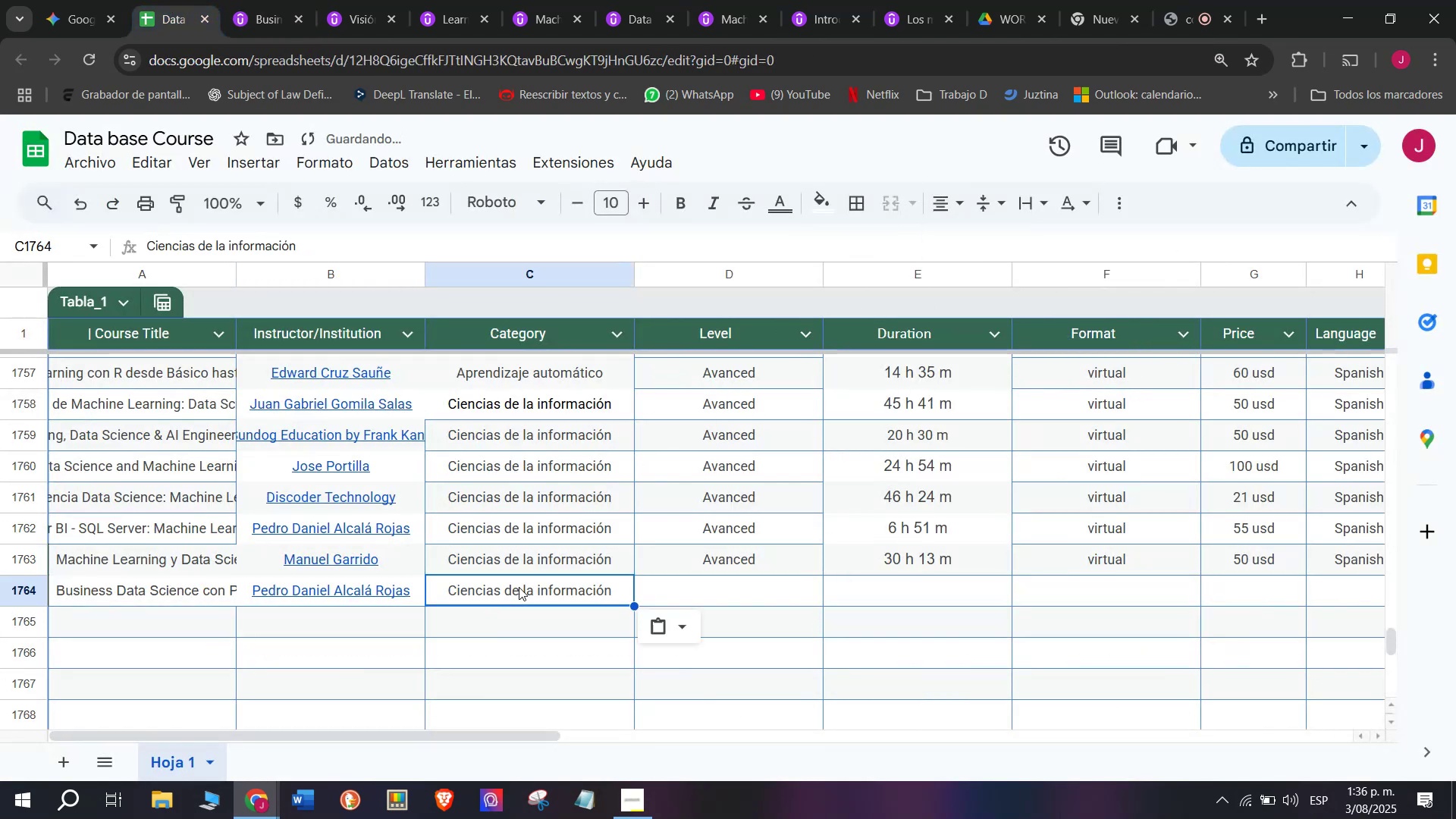 
key(Control+V)
 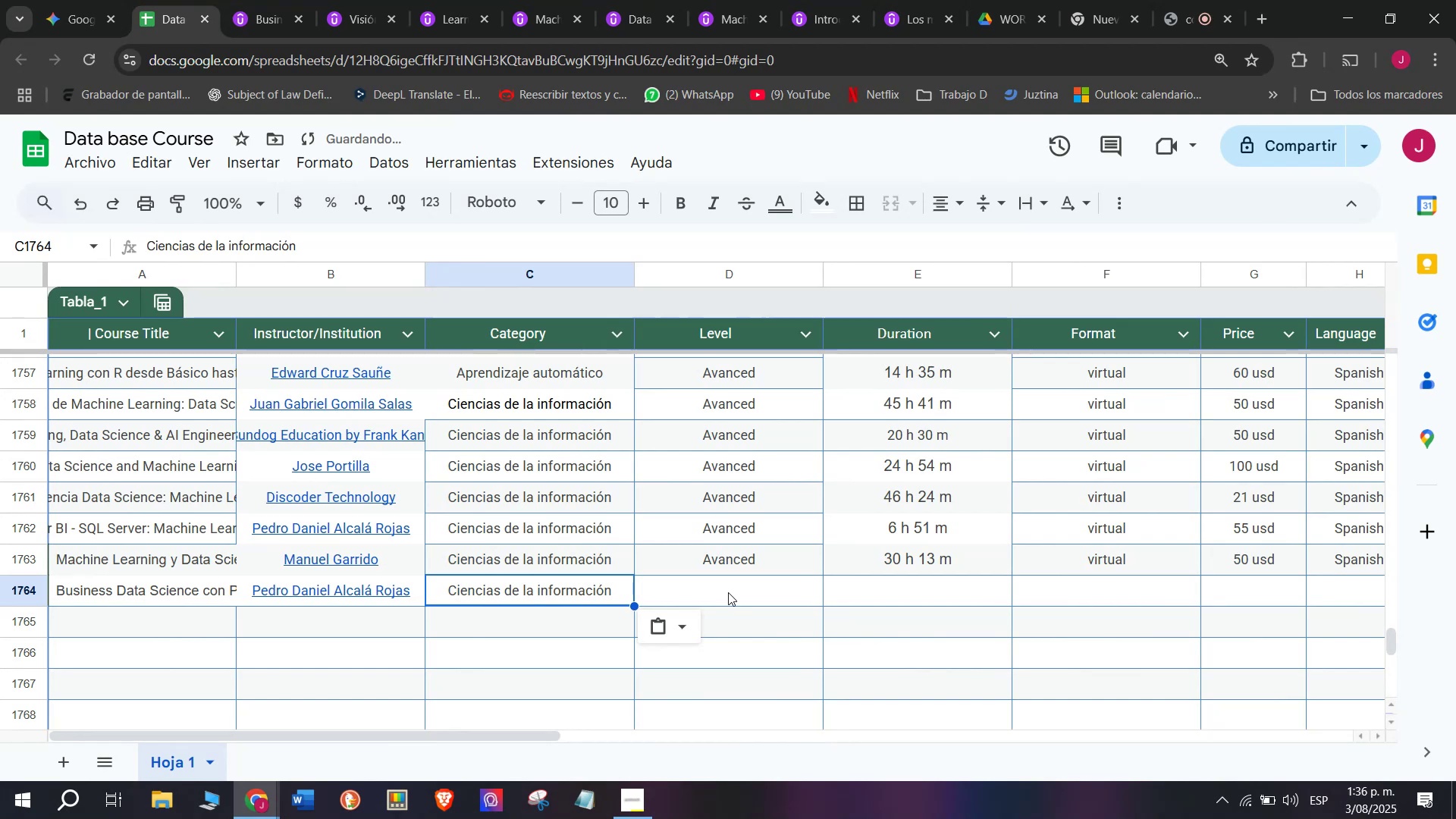 
triple_click([728, 592])
 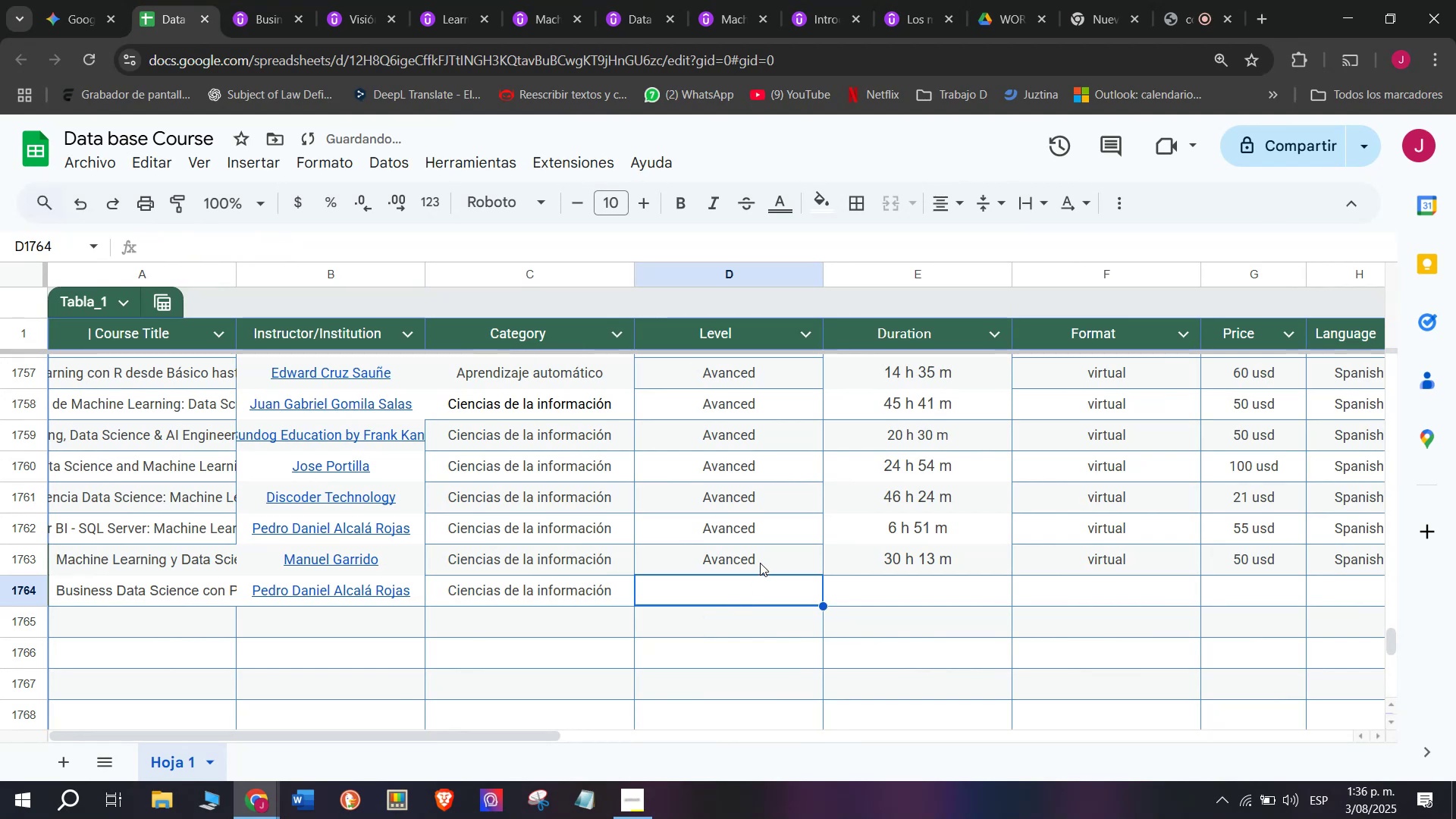 
triple_click([760, 563])
 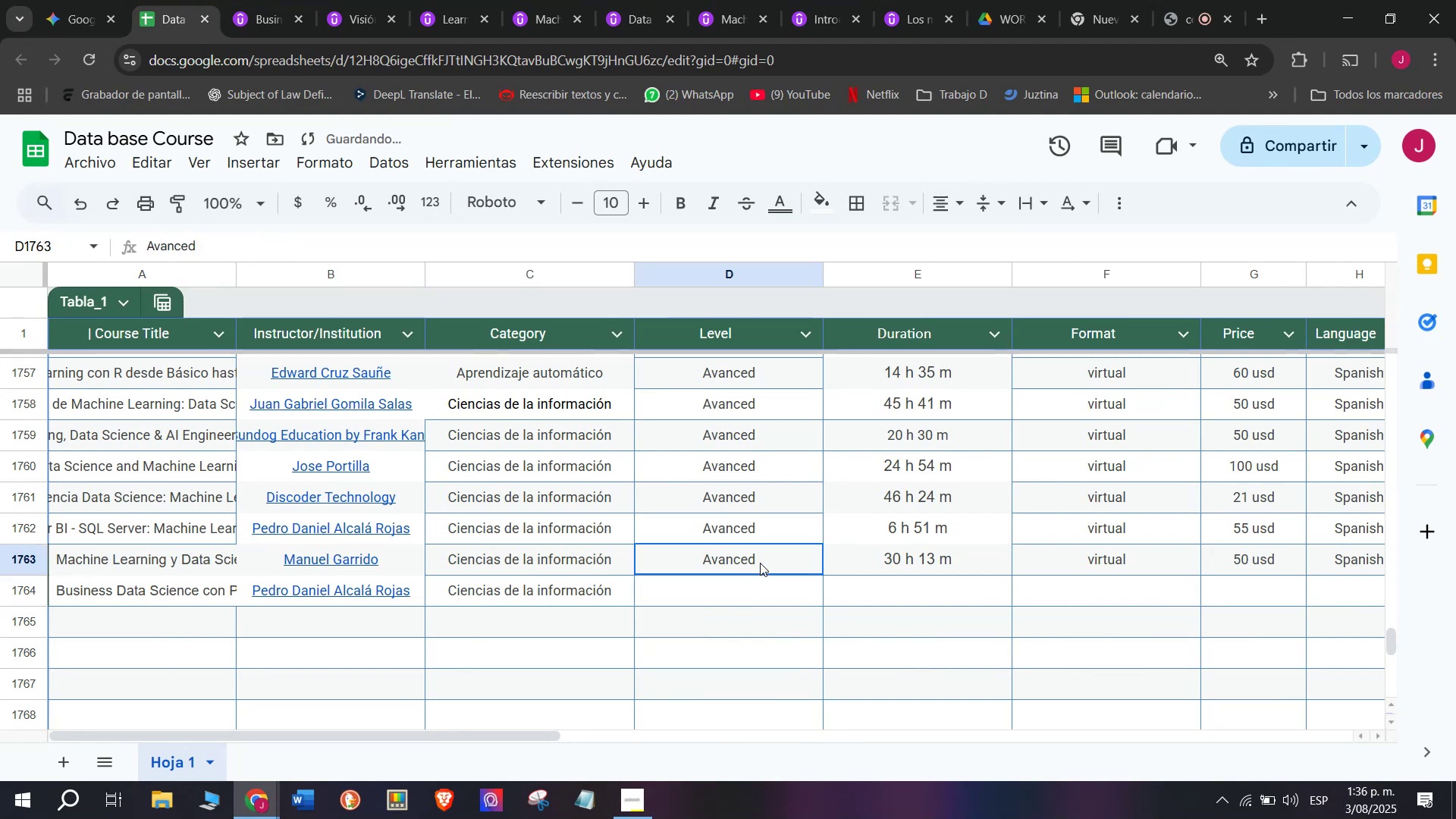 
key(Break)
 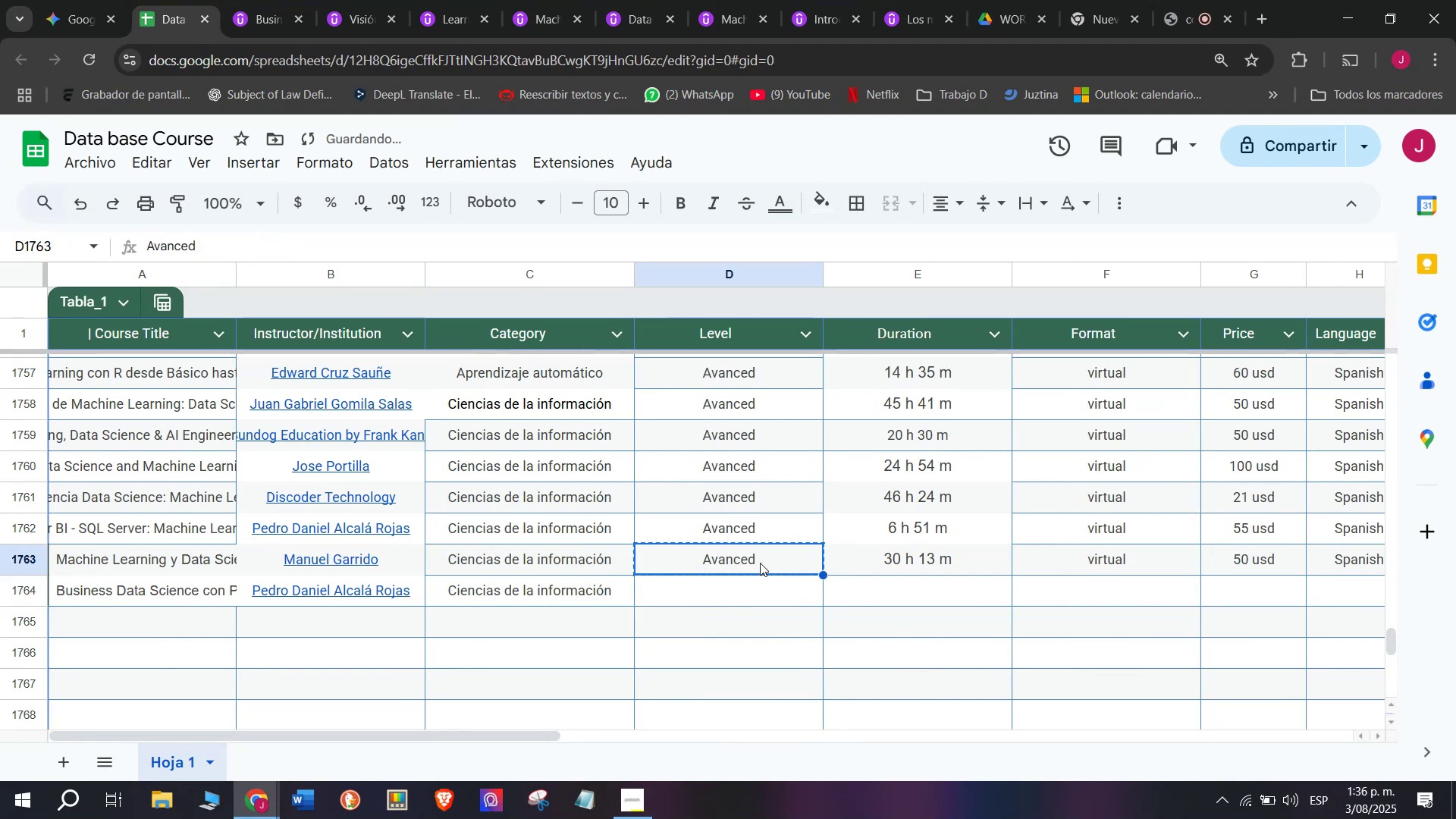 
key(Control+ControlLeft)
 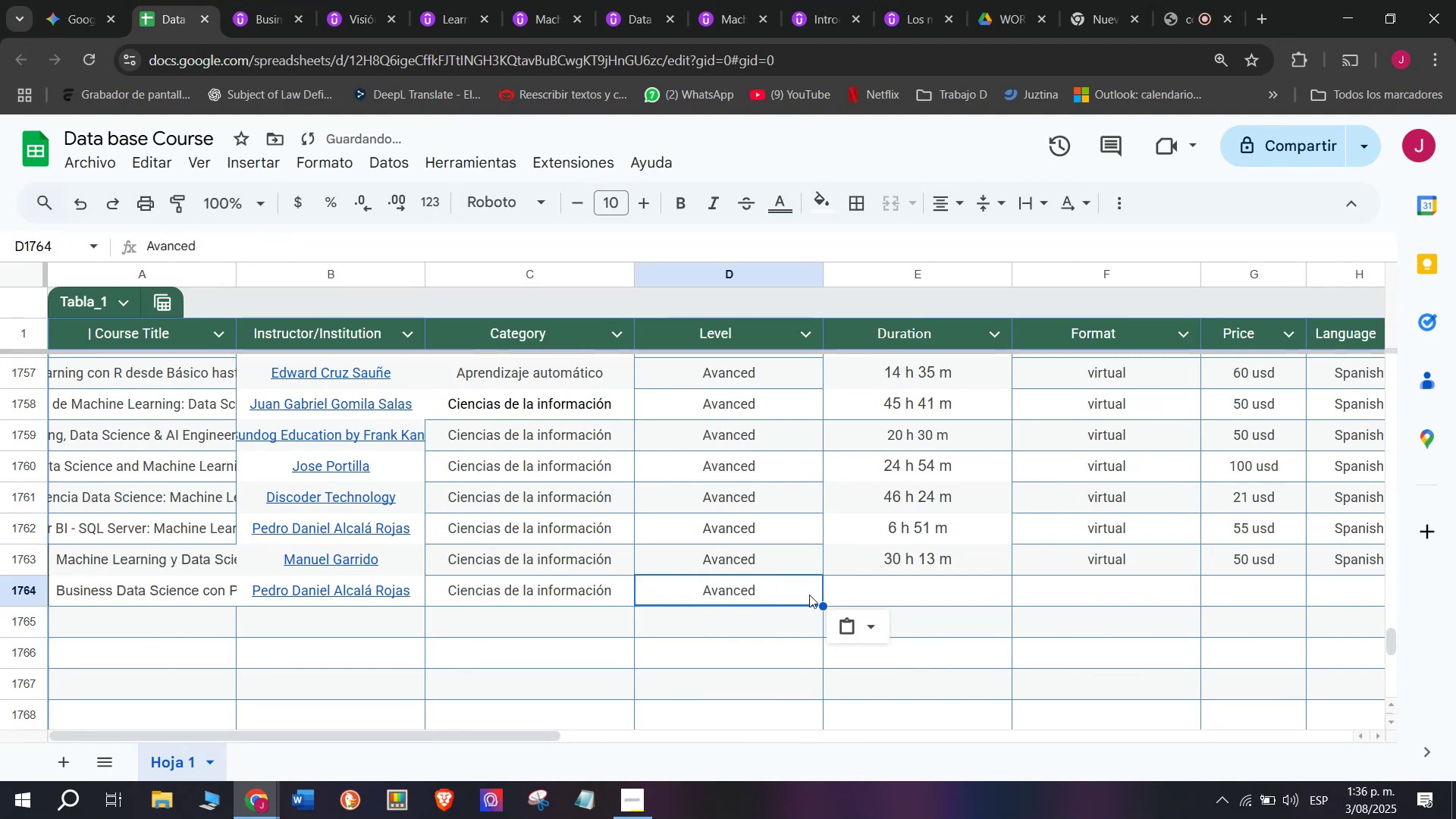 
key(Control+C)
 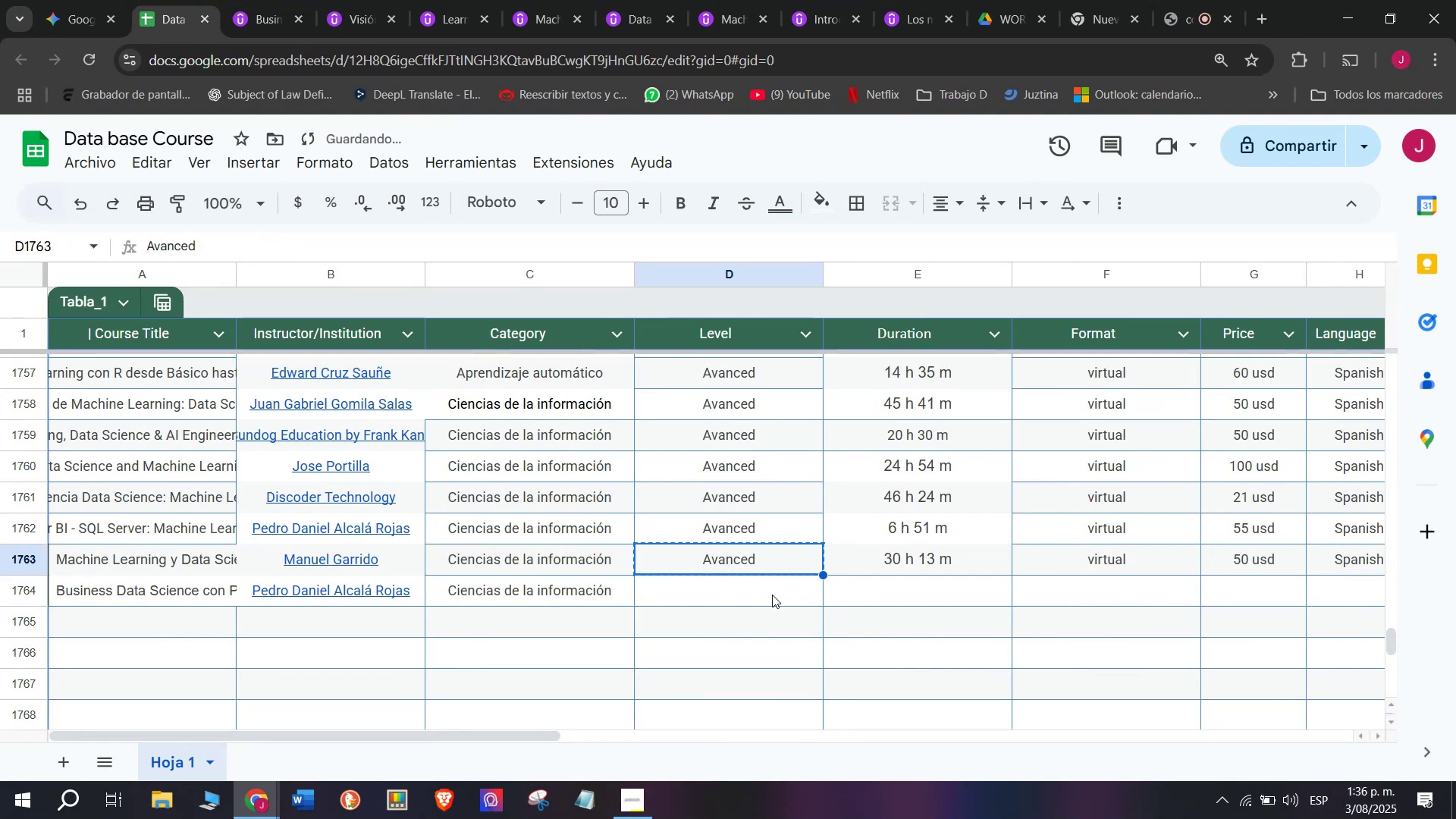 
key(Z)
 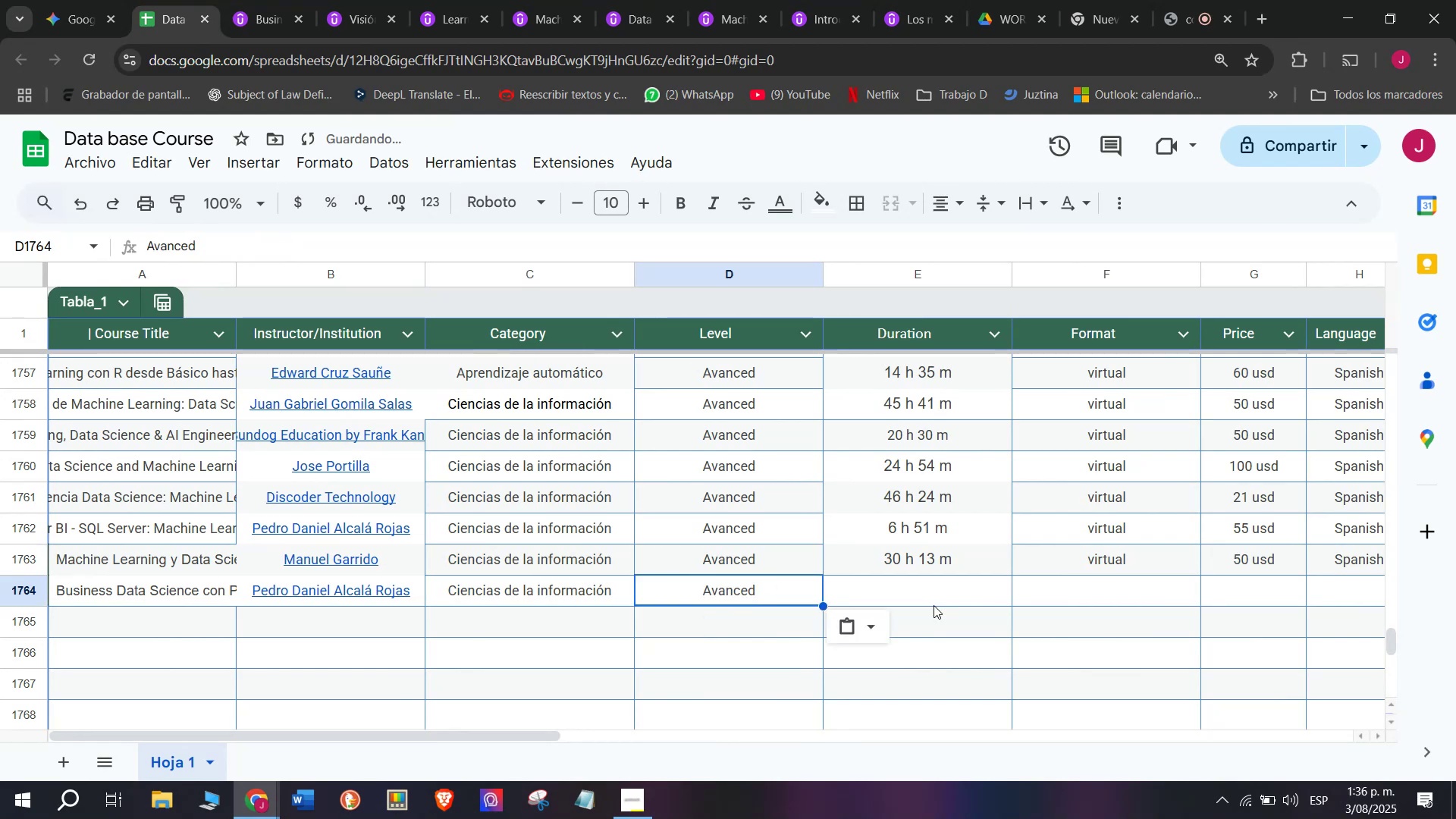 
key(Control+ControlLeft)
 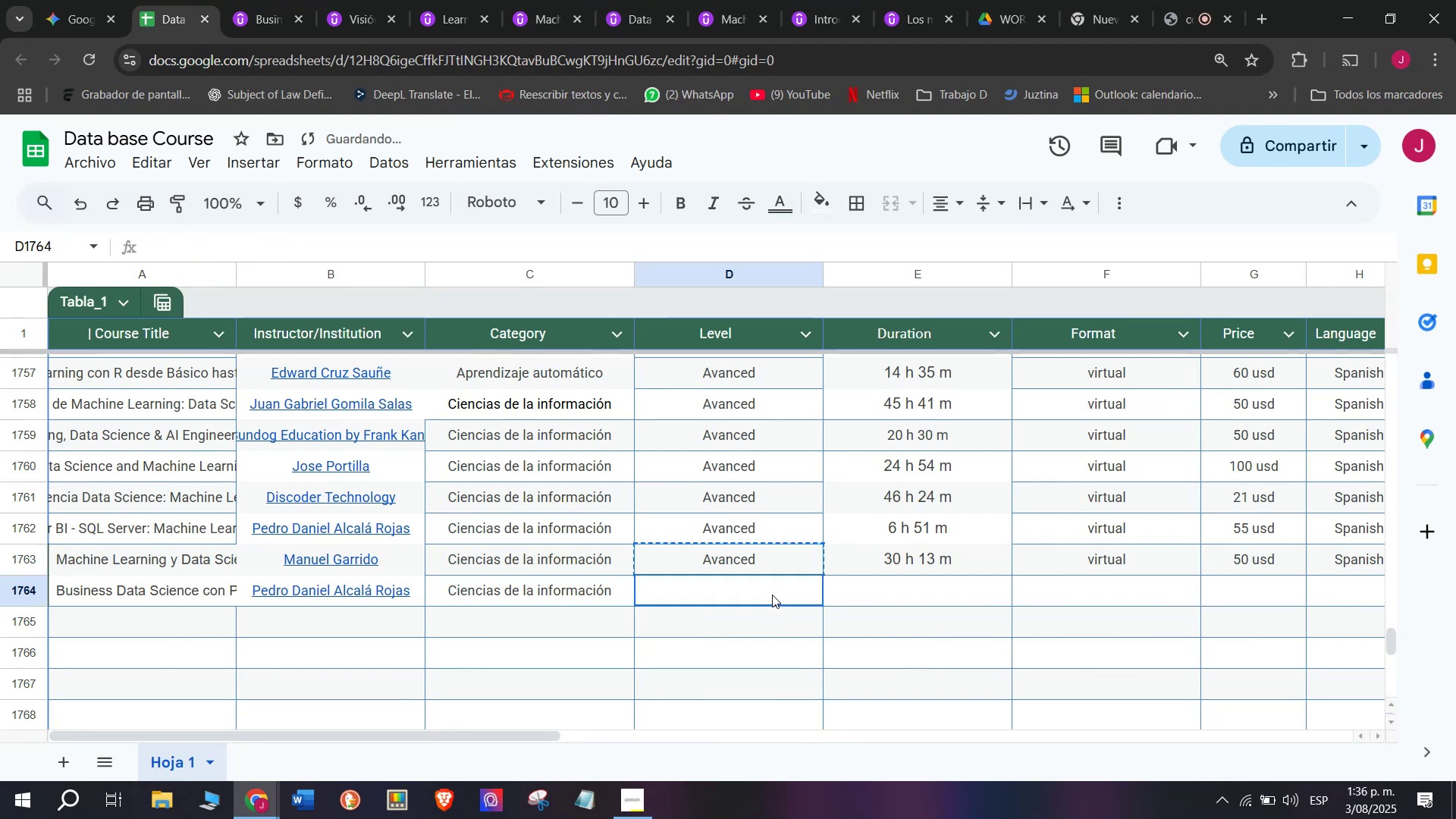 
key(Control+V)
 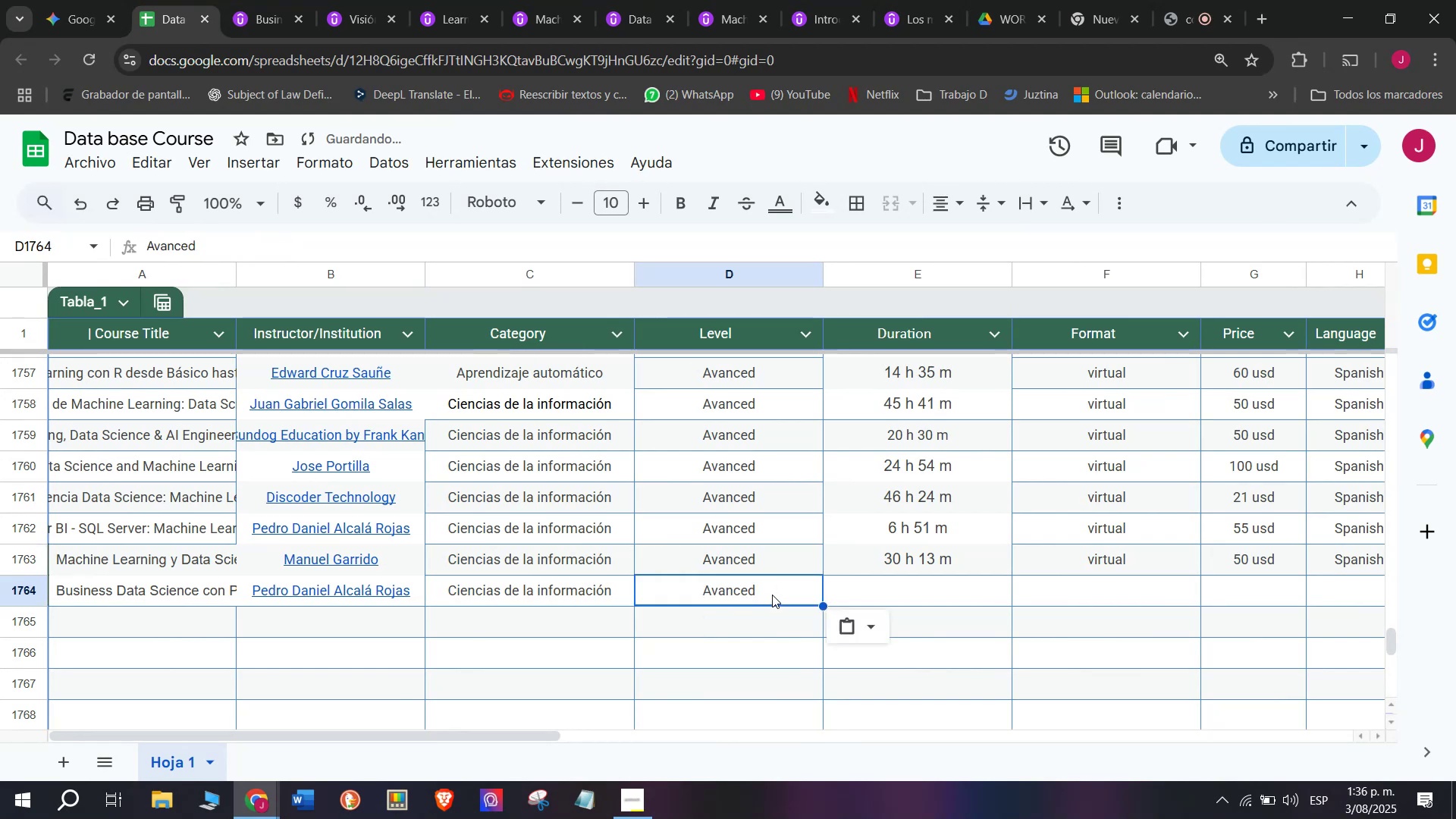 
triple_click([772, 595])
 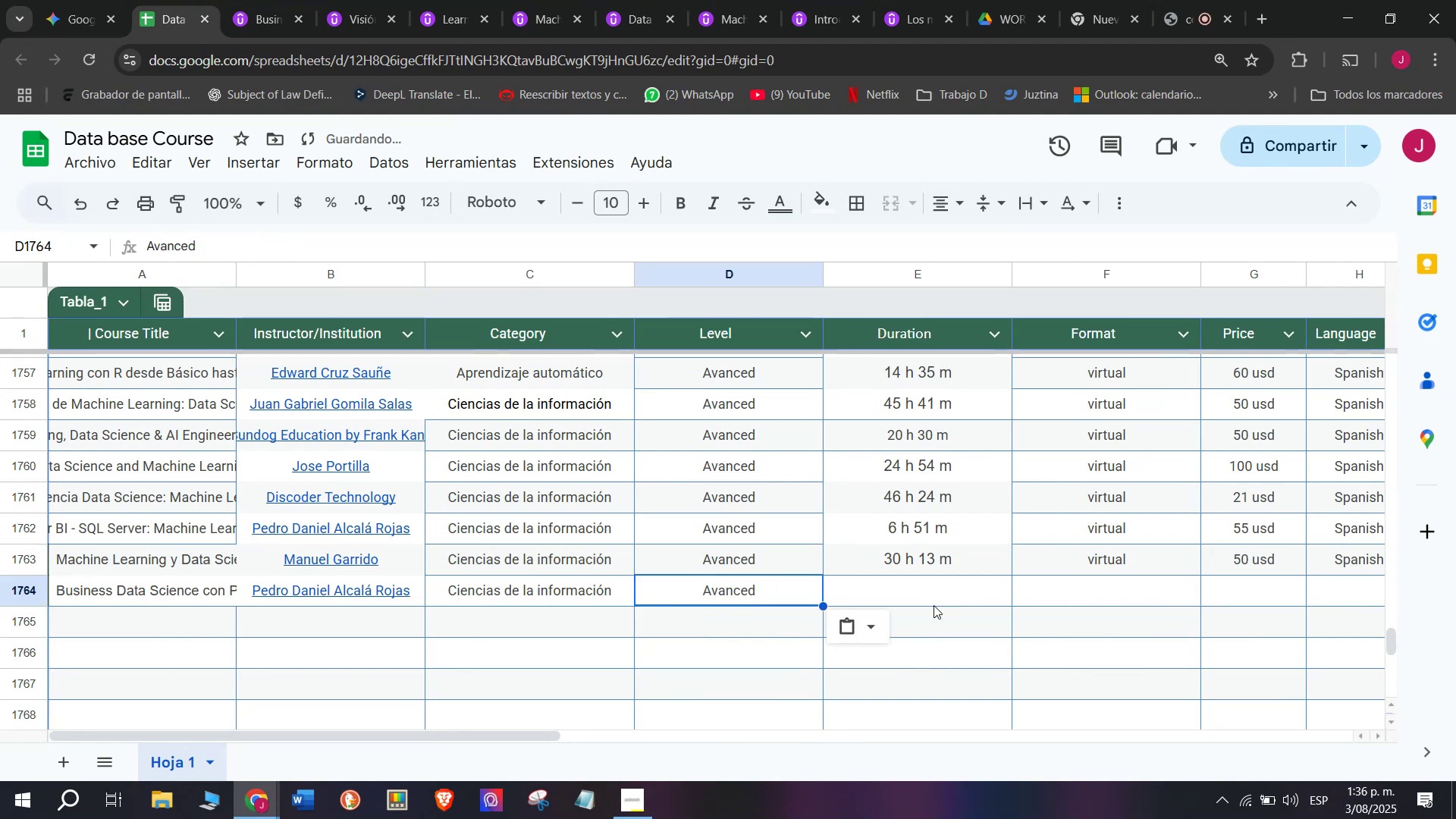 
left_click([934, 605])
 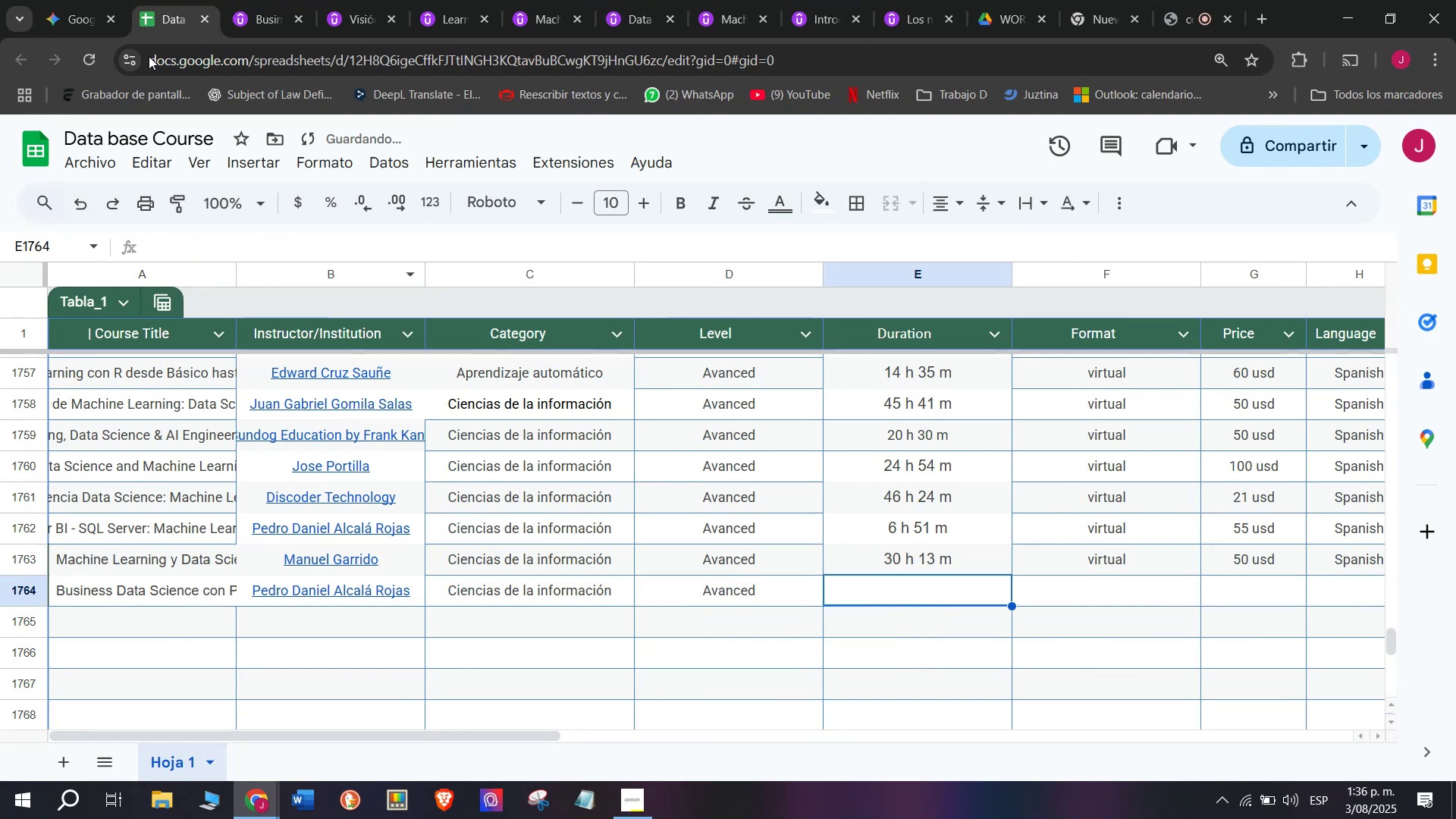 
left_click([233, 0])
 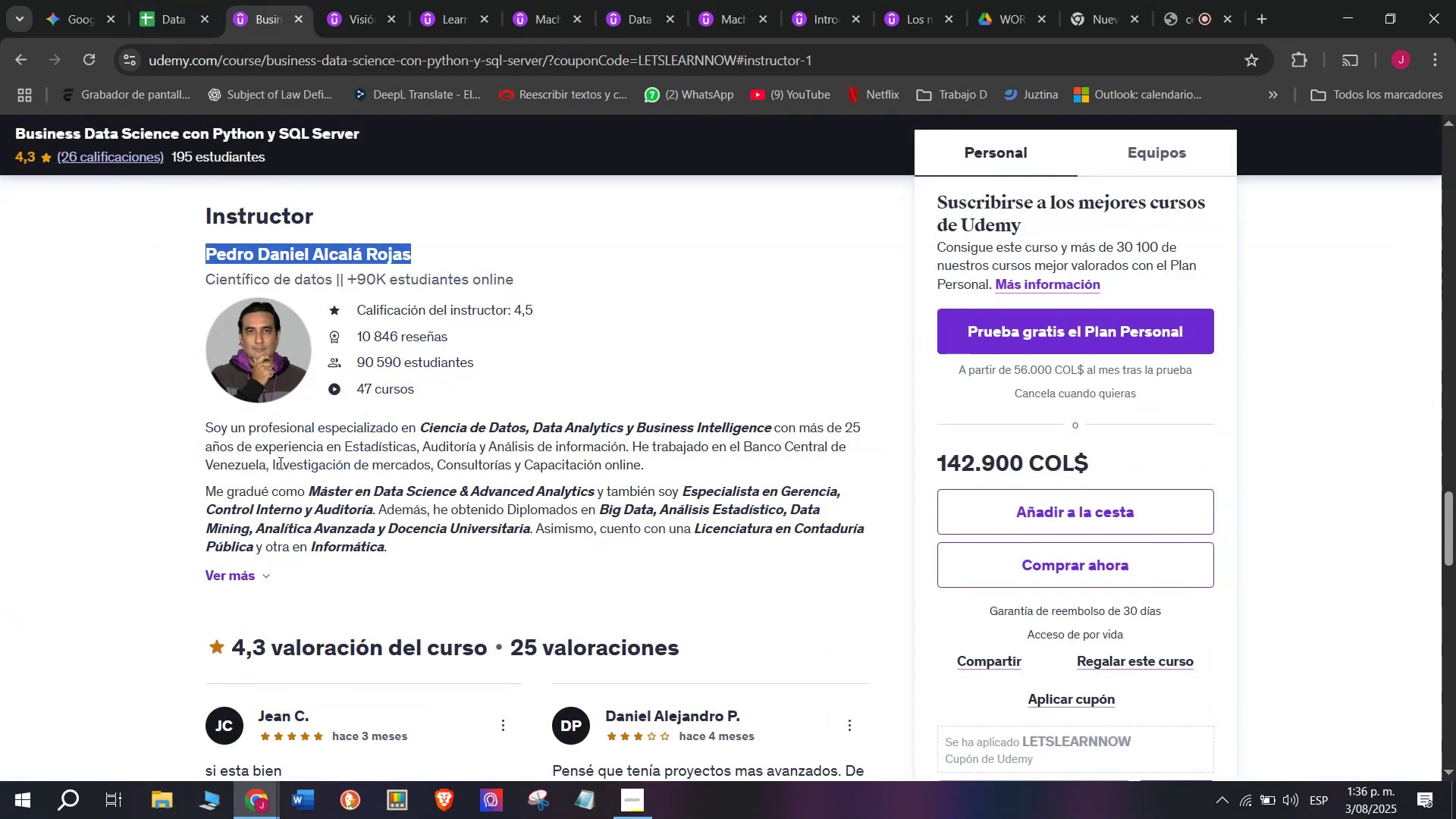 
scroll: coordinate [297, 571], scroll_direction: up, amount: 10.0
 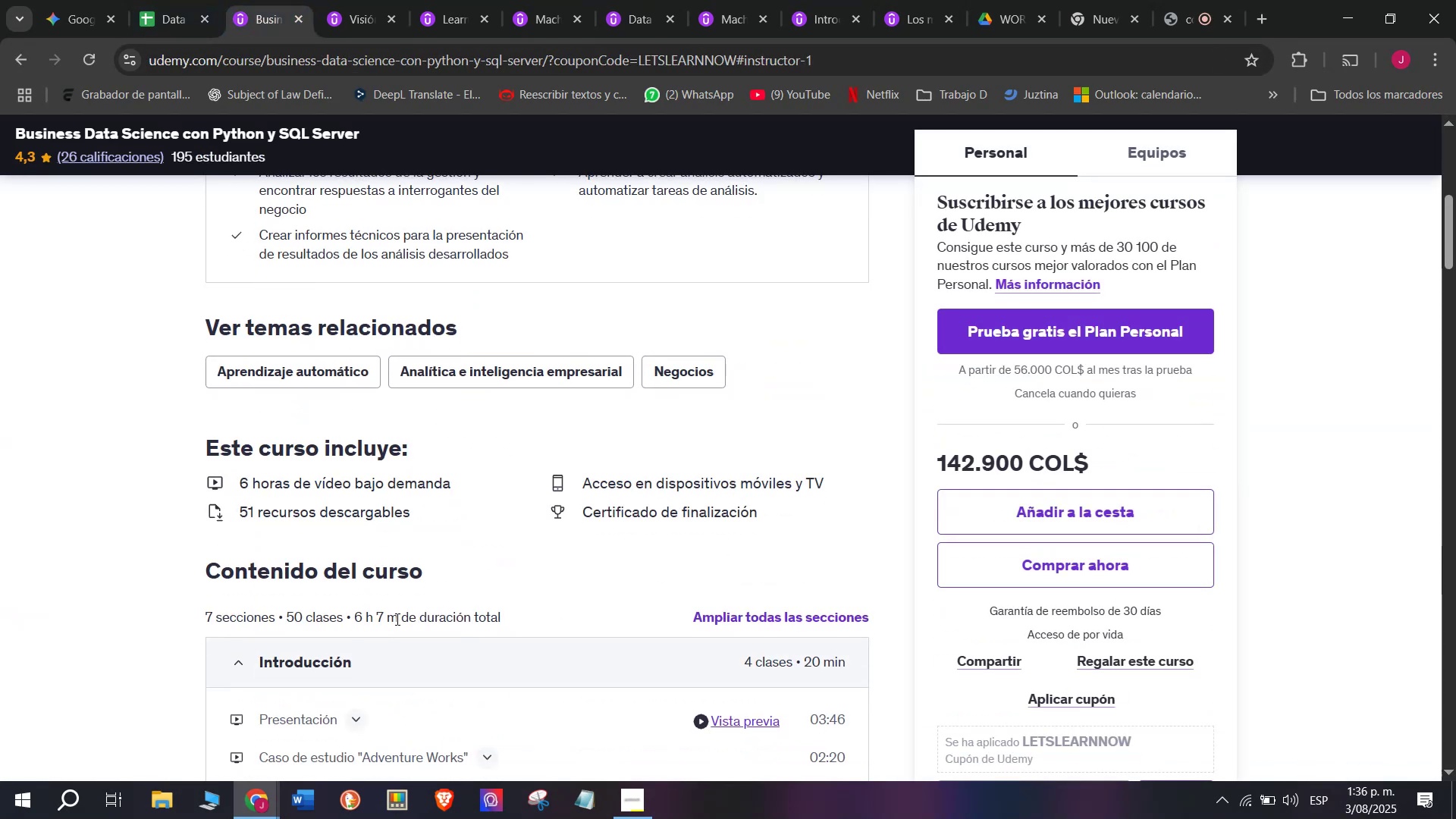 
left_click_drag(start_coordinate=[396, 619], to_coordinate=[358, 615])
 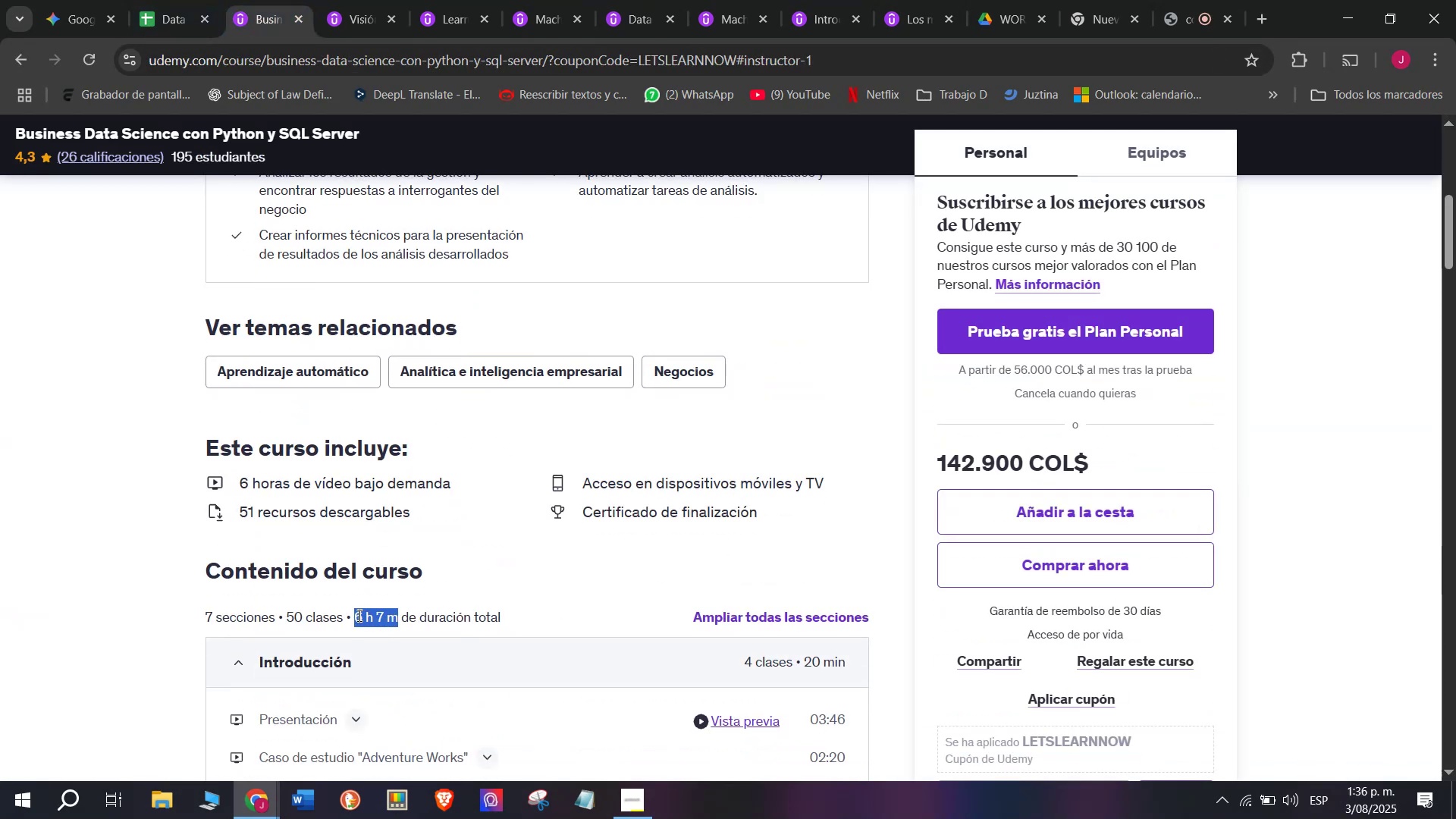 
key(Control+ControlLeft)
 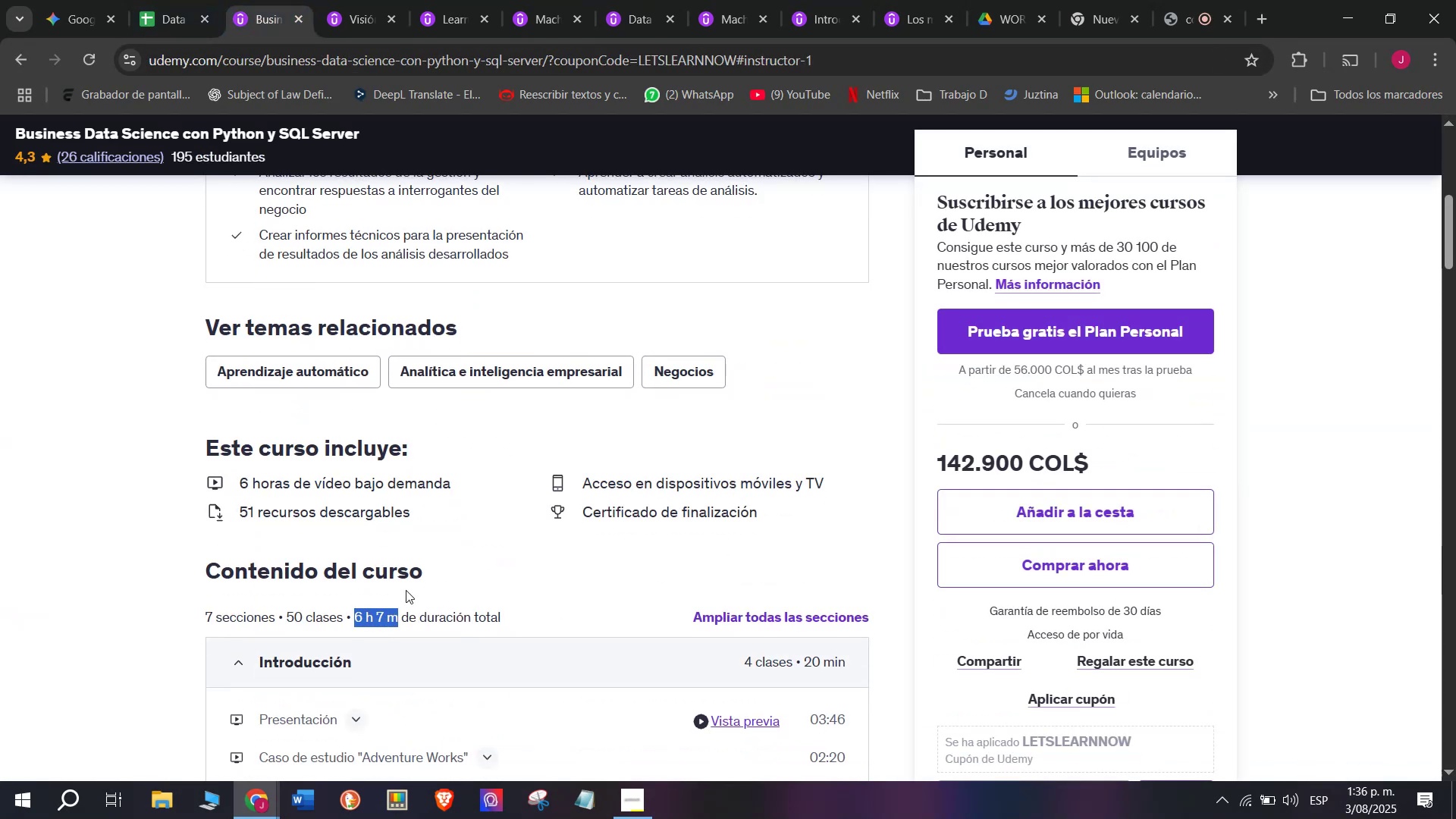 
key(Break)
 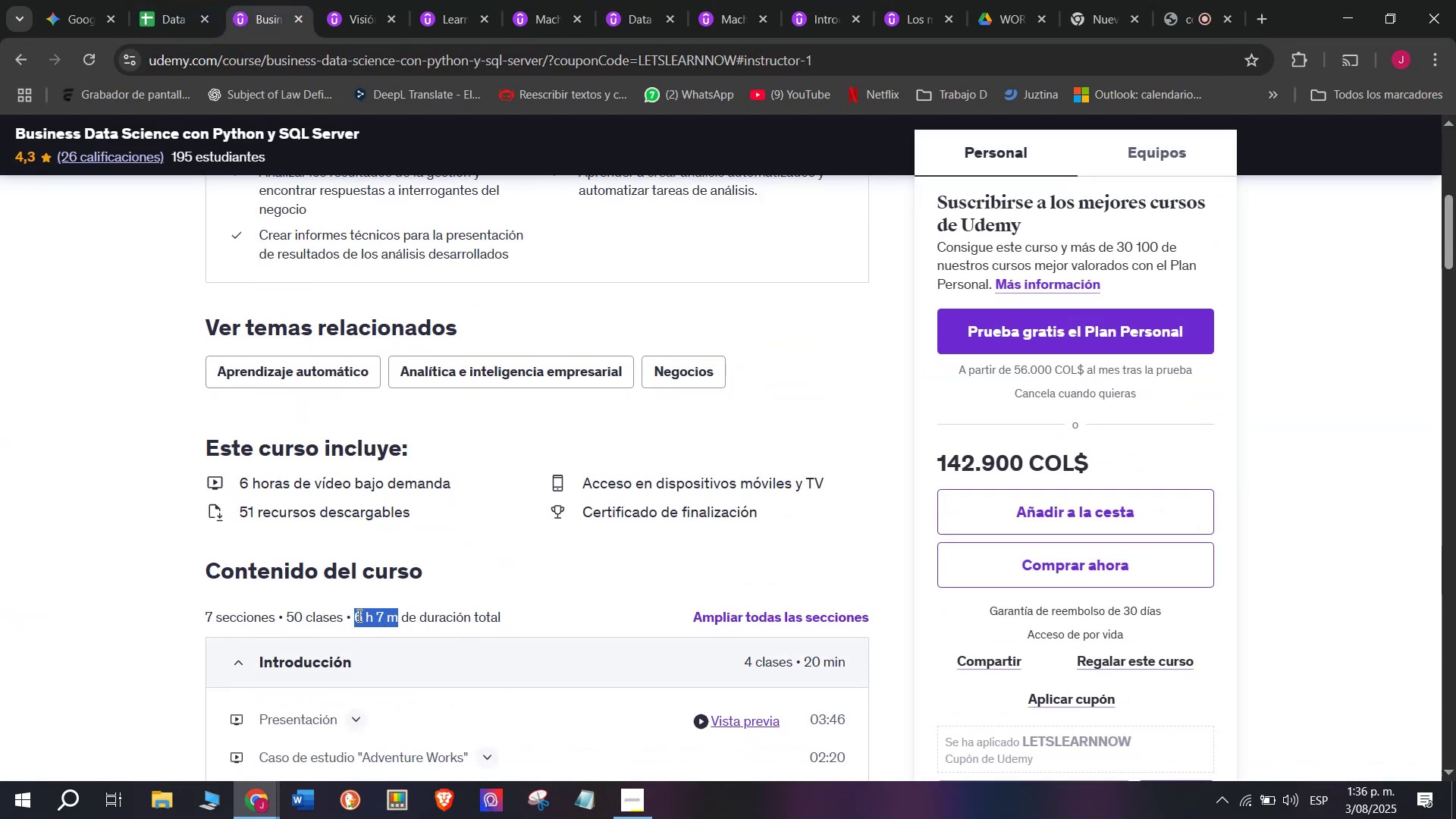 
key(Control+C)
 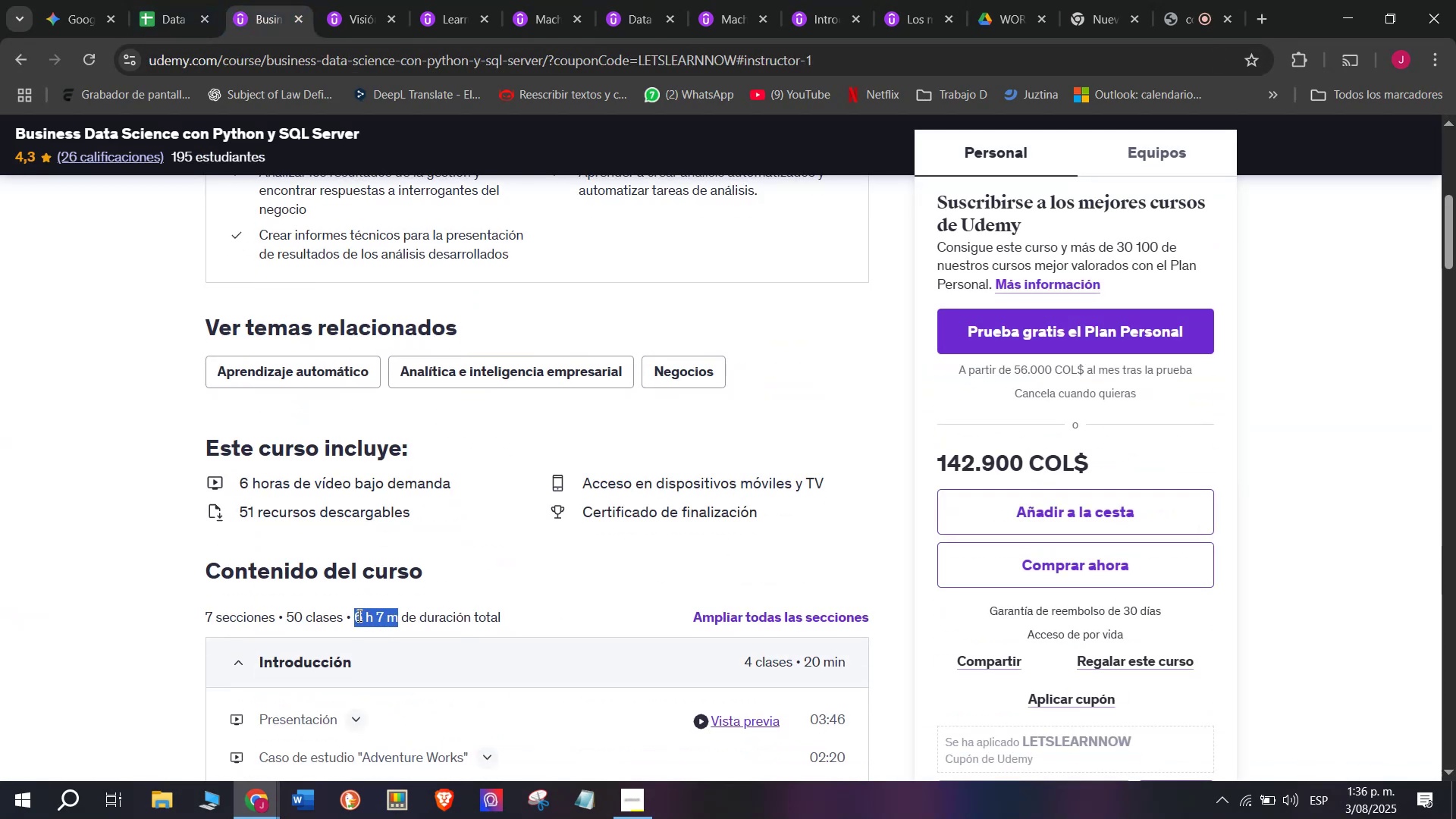 
key(Break)
 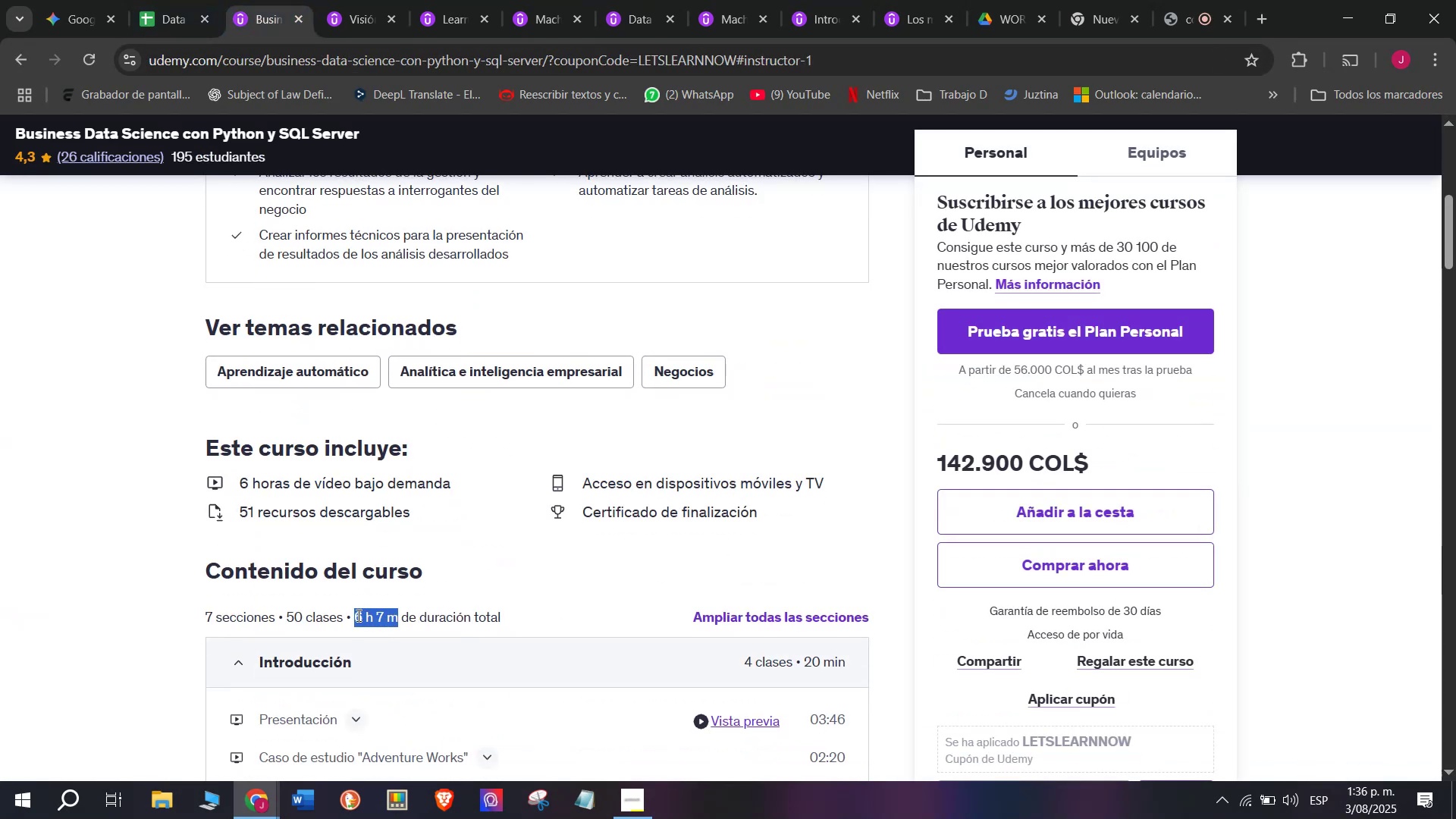 
key(Control+ControlLeft)
 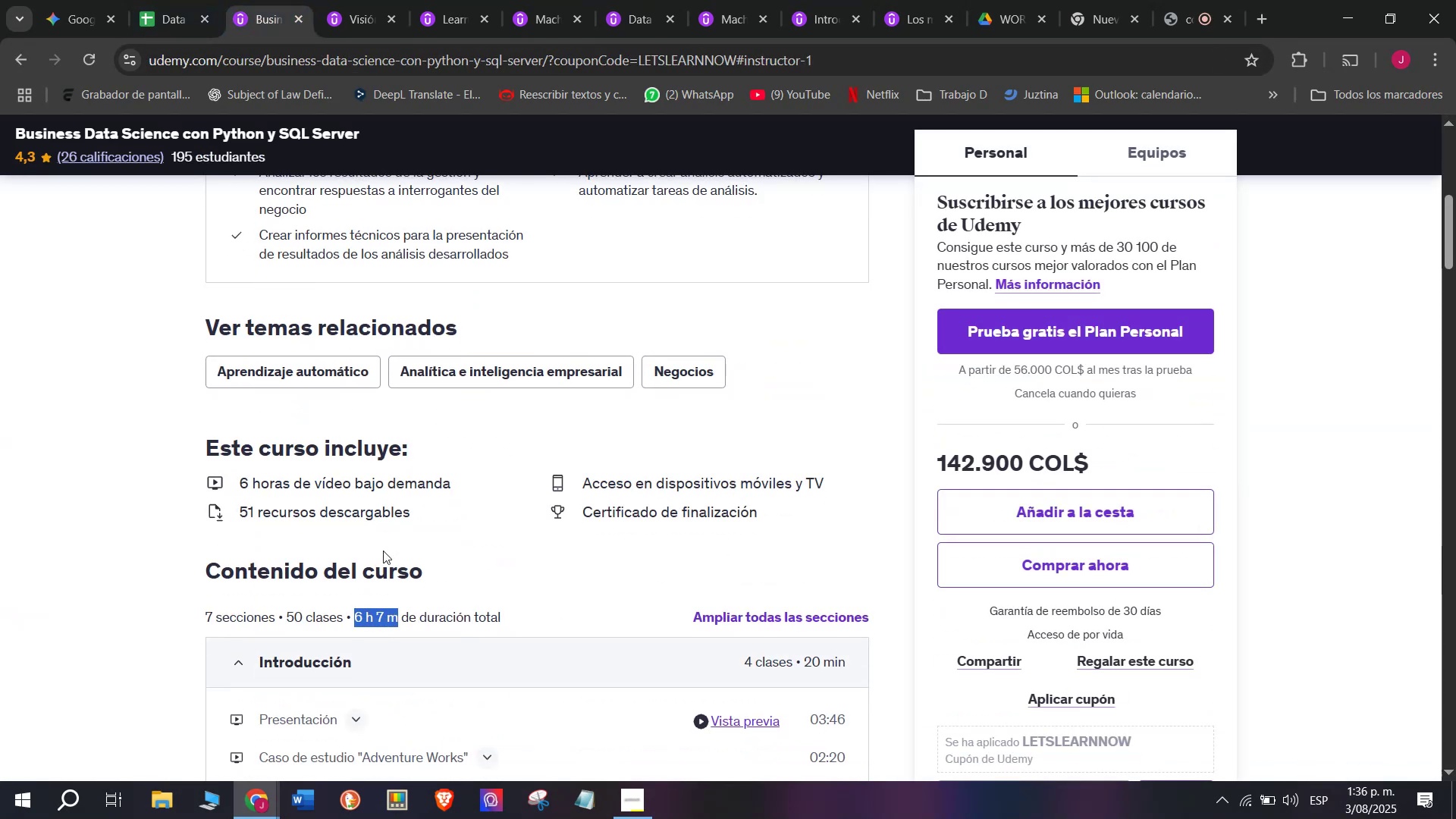 
key(Control+C)
 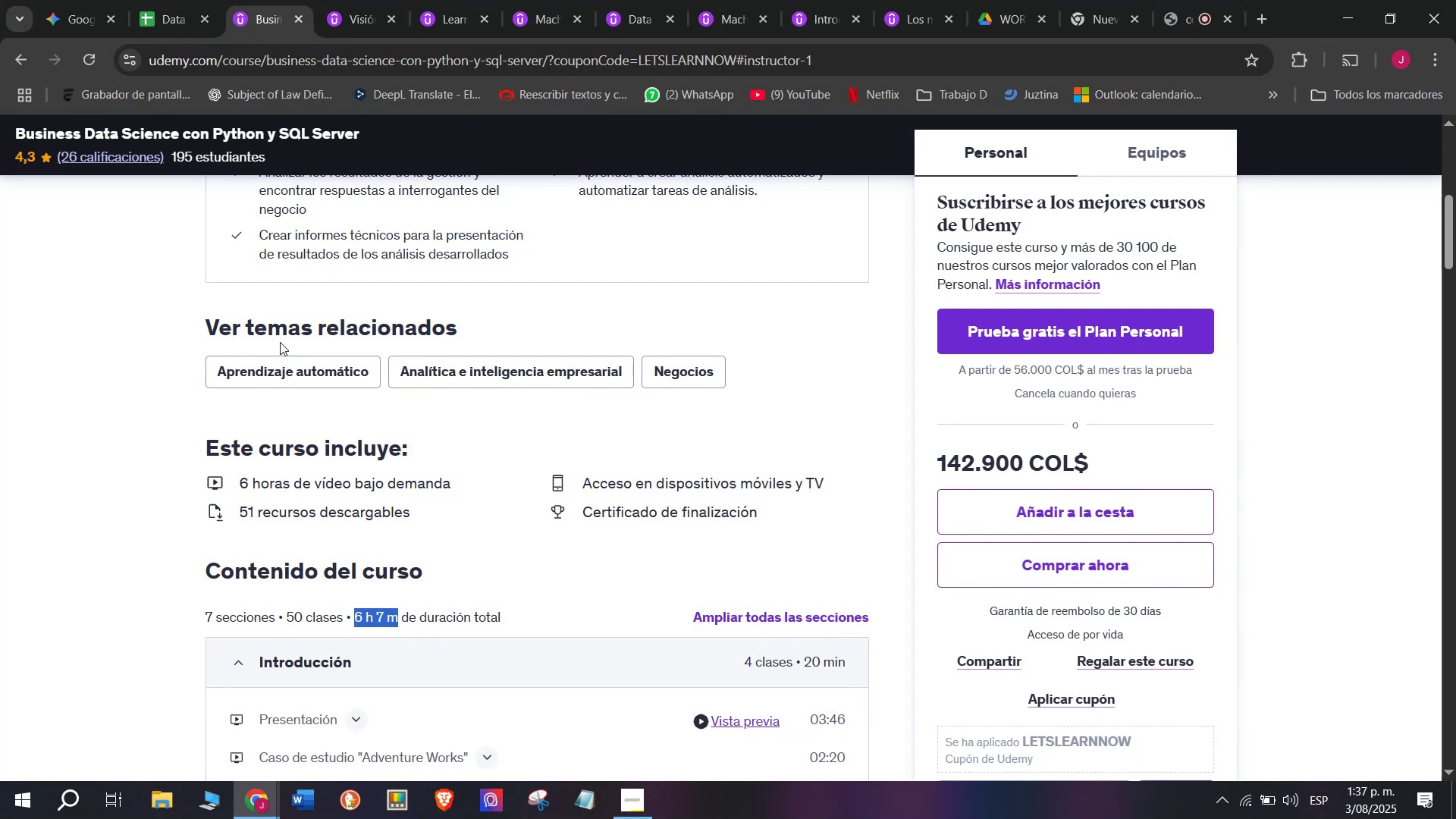 
left_click([157, 0])
 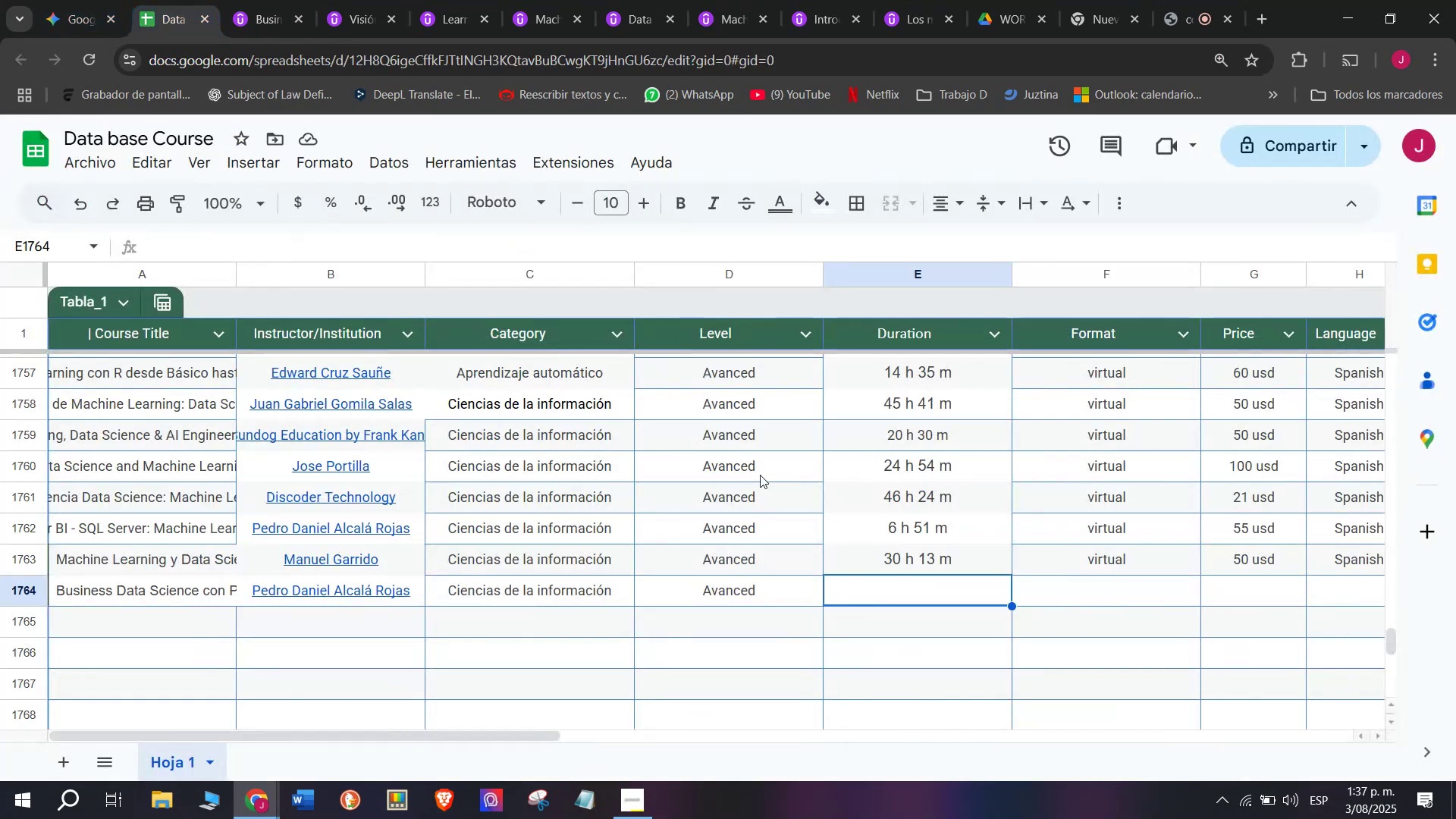 
key(Control+ControlLeft)
 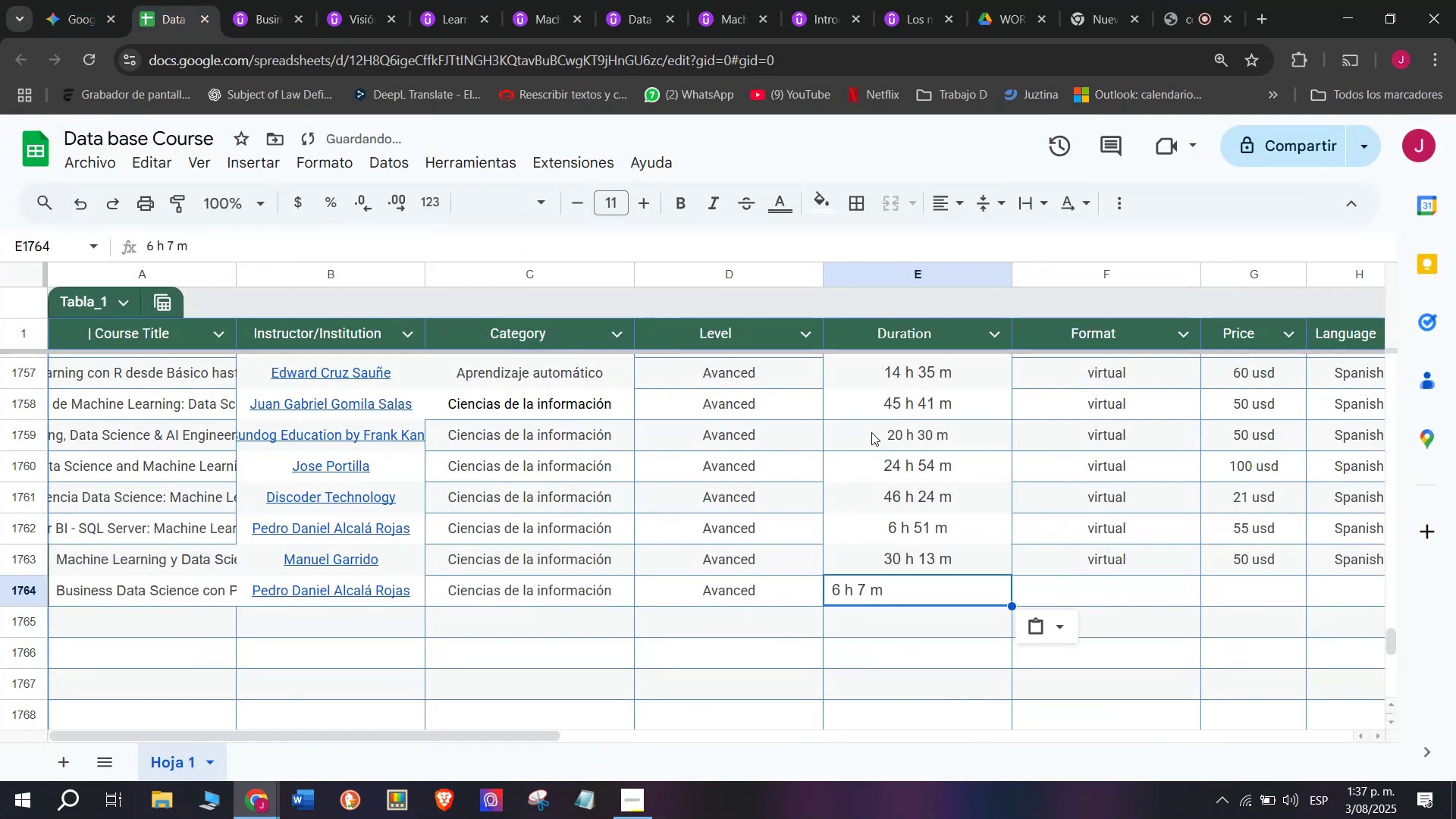 
key(Z)
 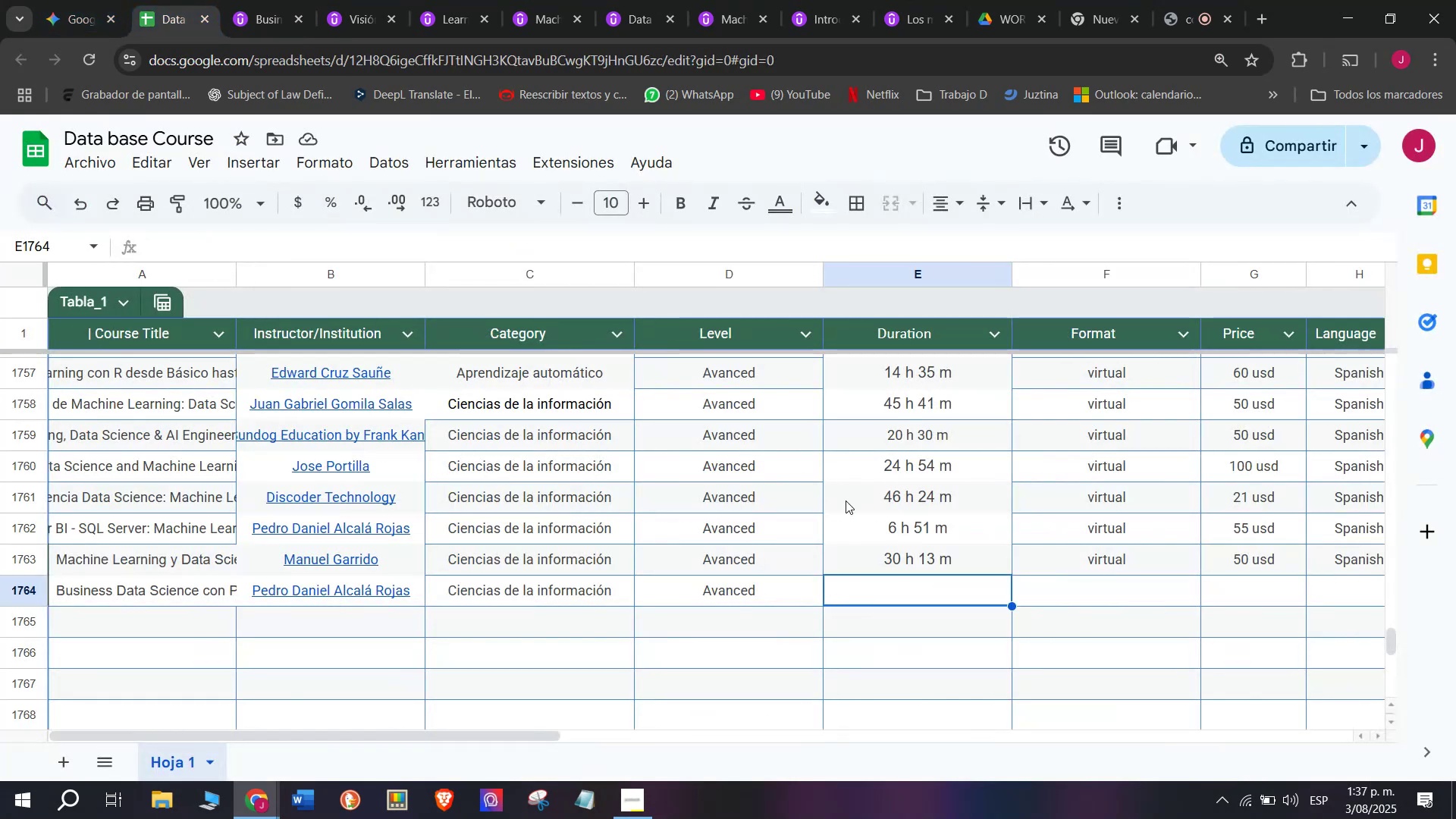 
key(Control+V)
 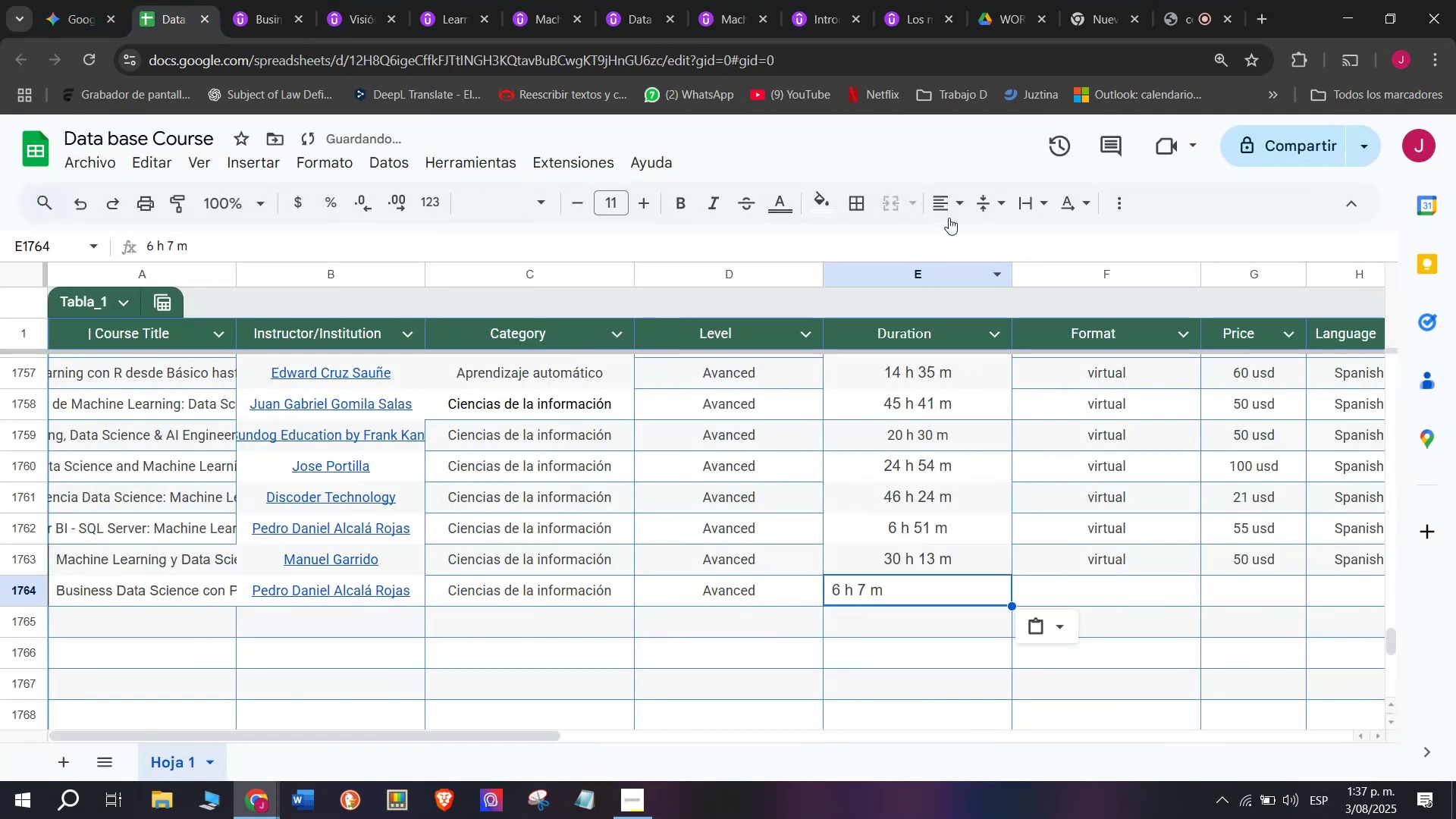 
left_click([955, 196])
 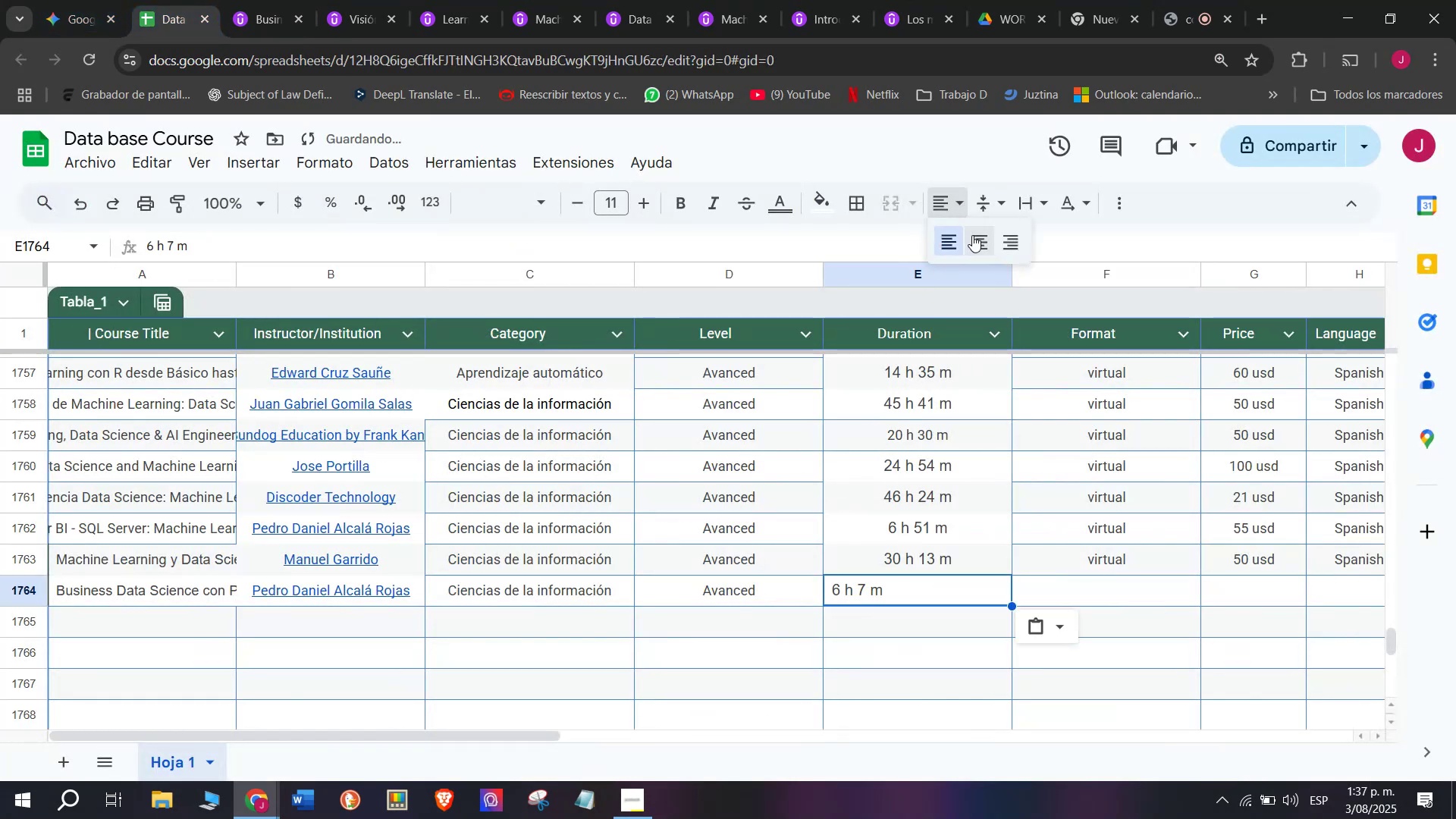 
left_click([974, 235])
 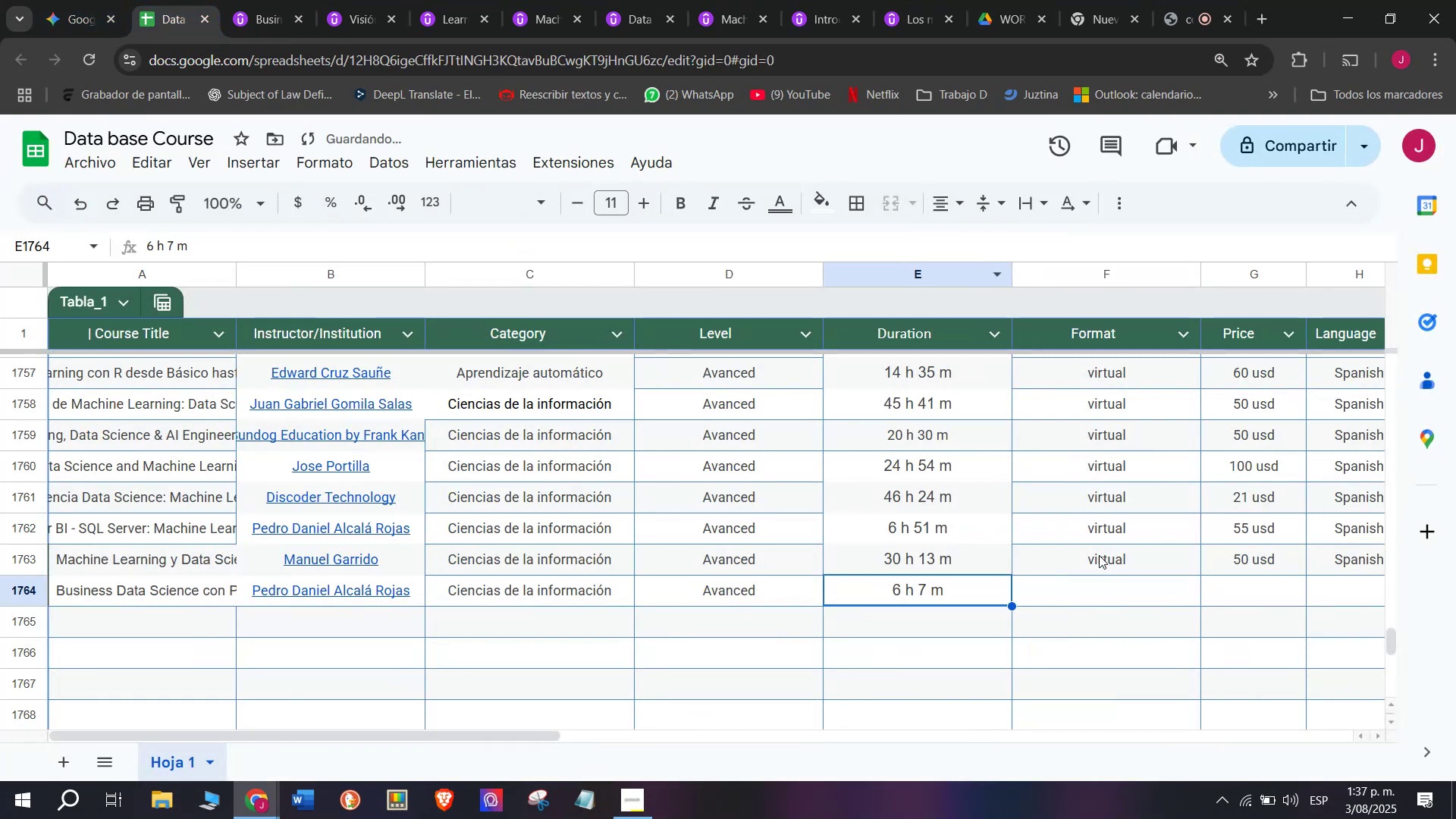 
left_click([1100, 556])
 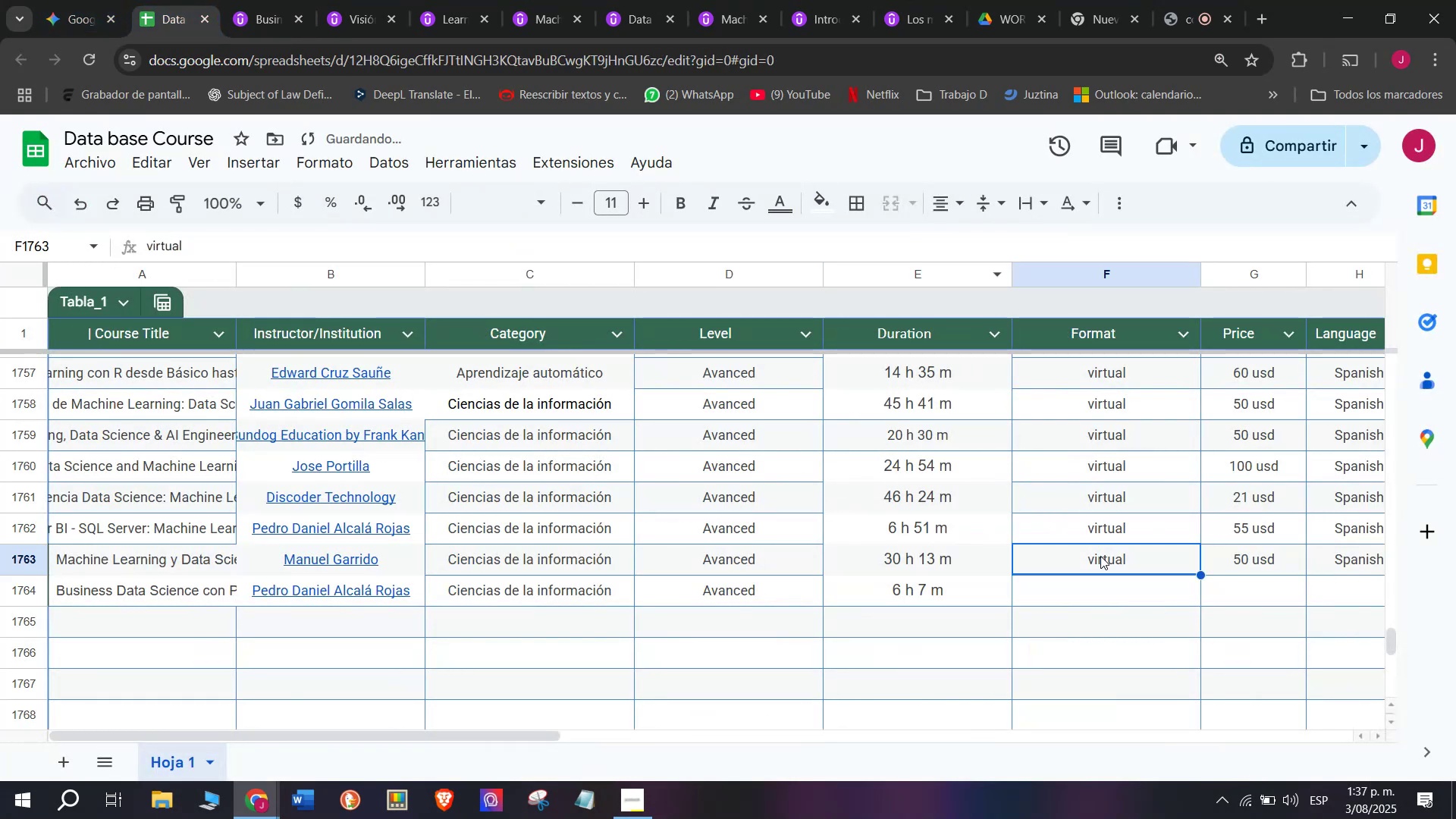 
key(Control+ControlLeft)
 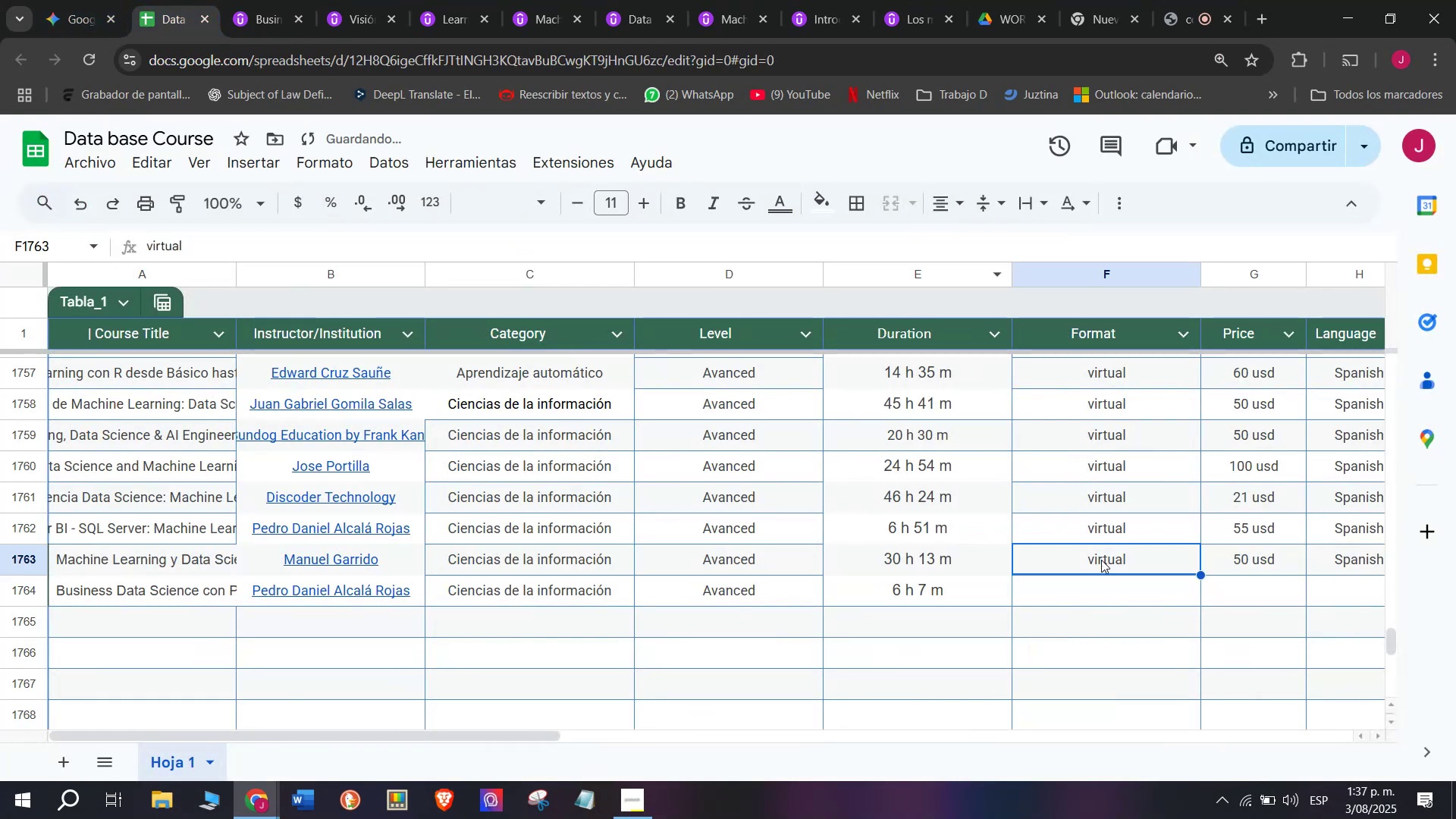 
key(Break)
 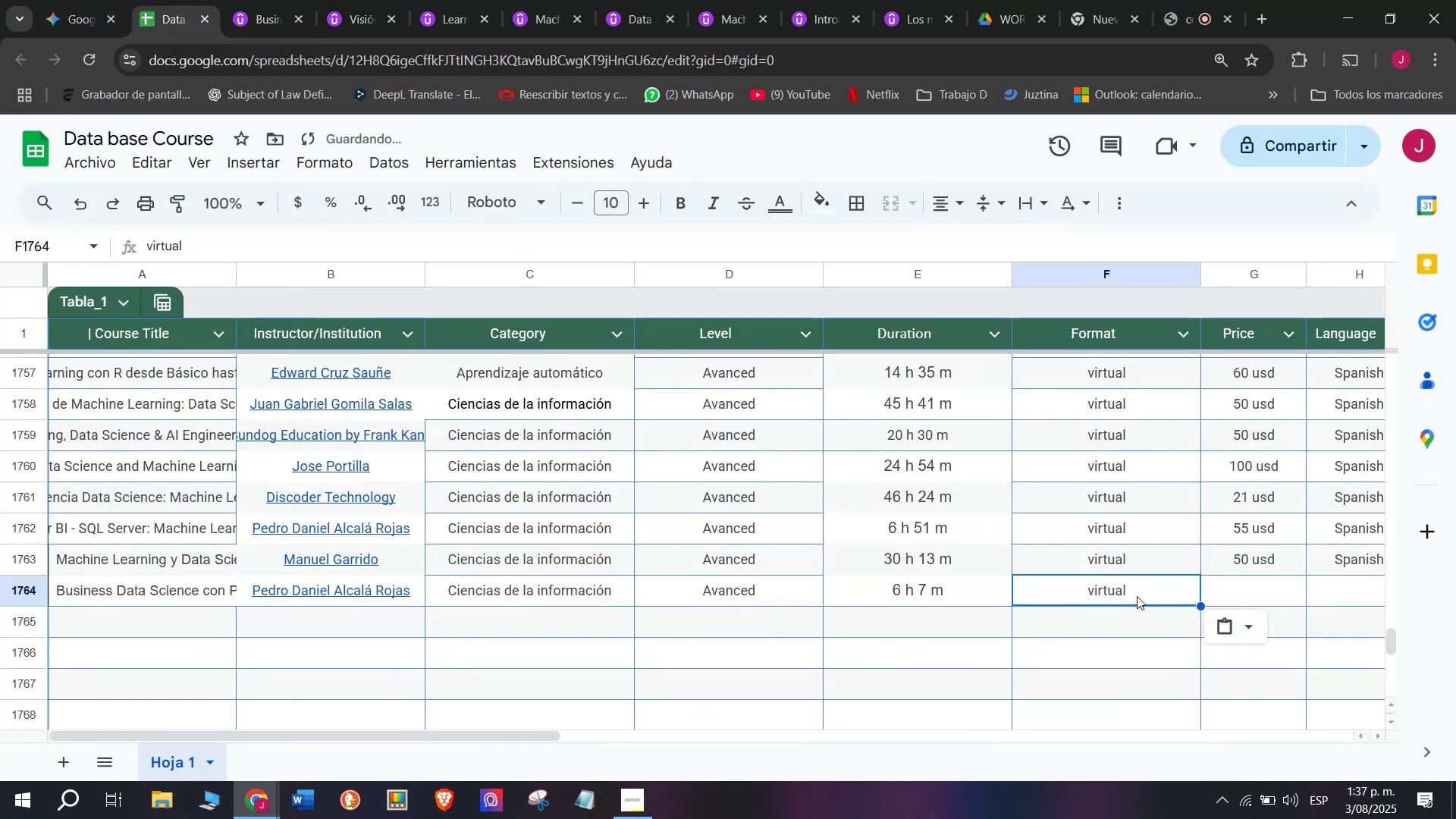 
key(Control+C)
 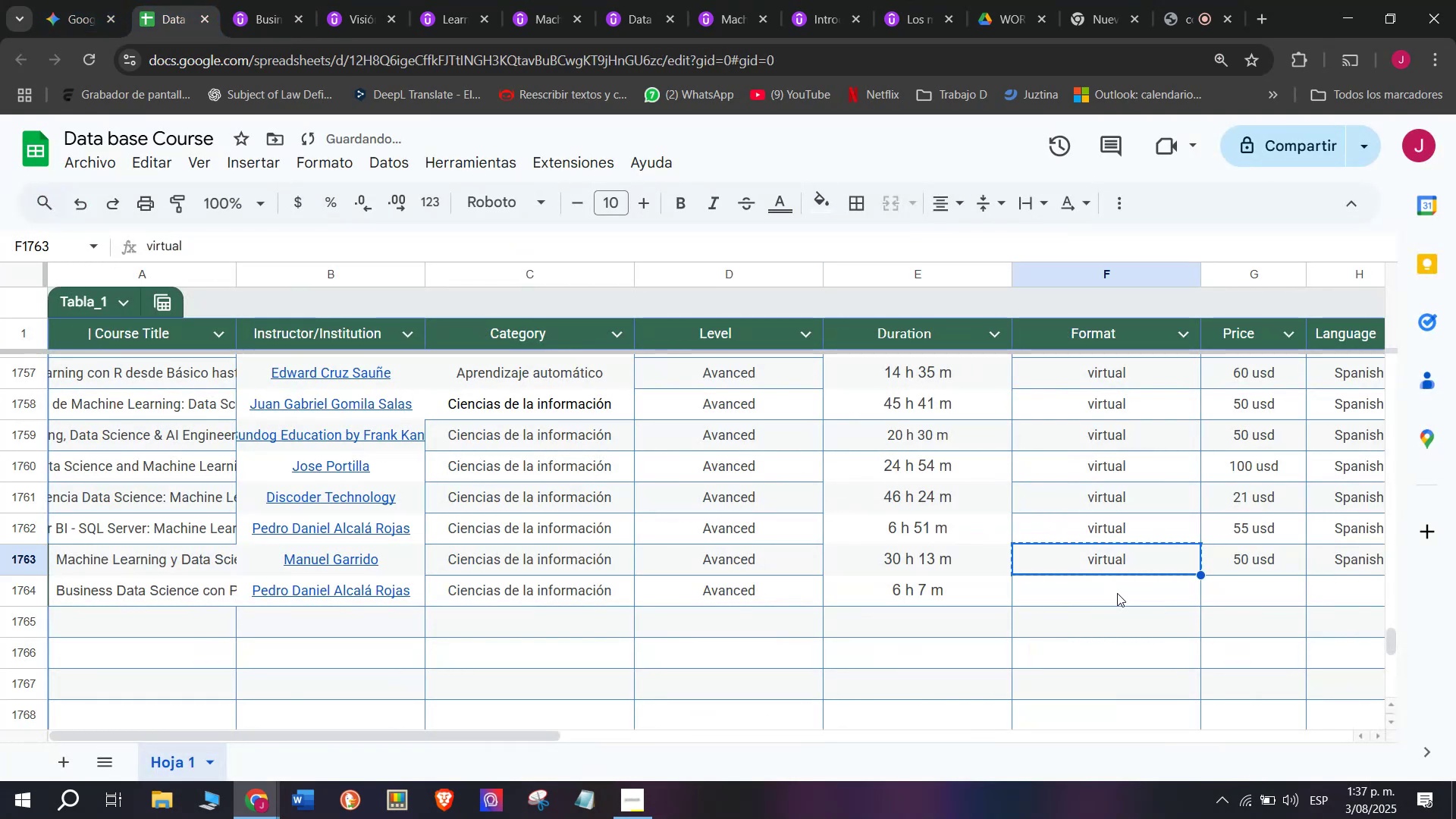 
key(Z)
 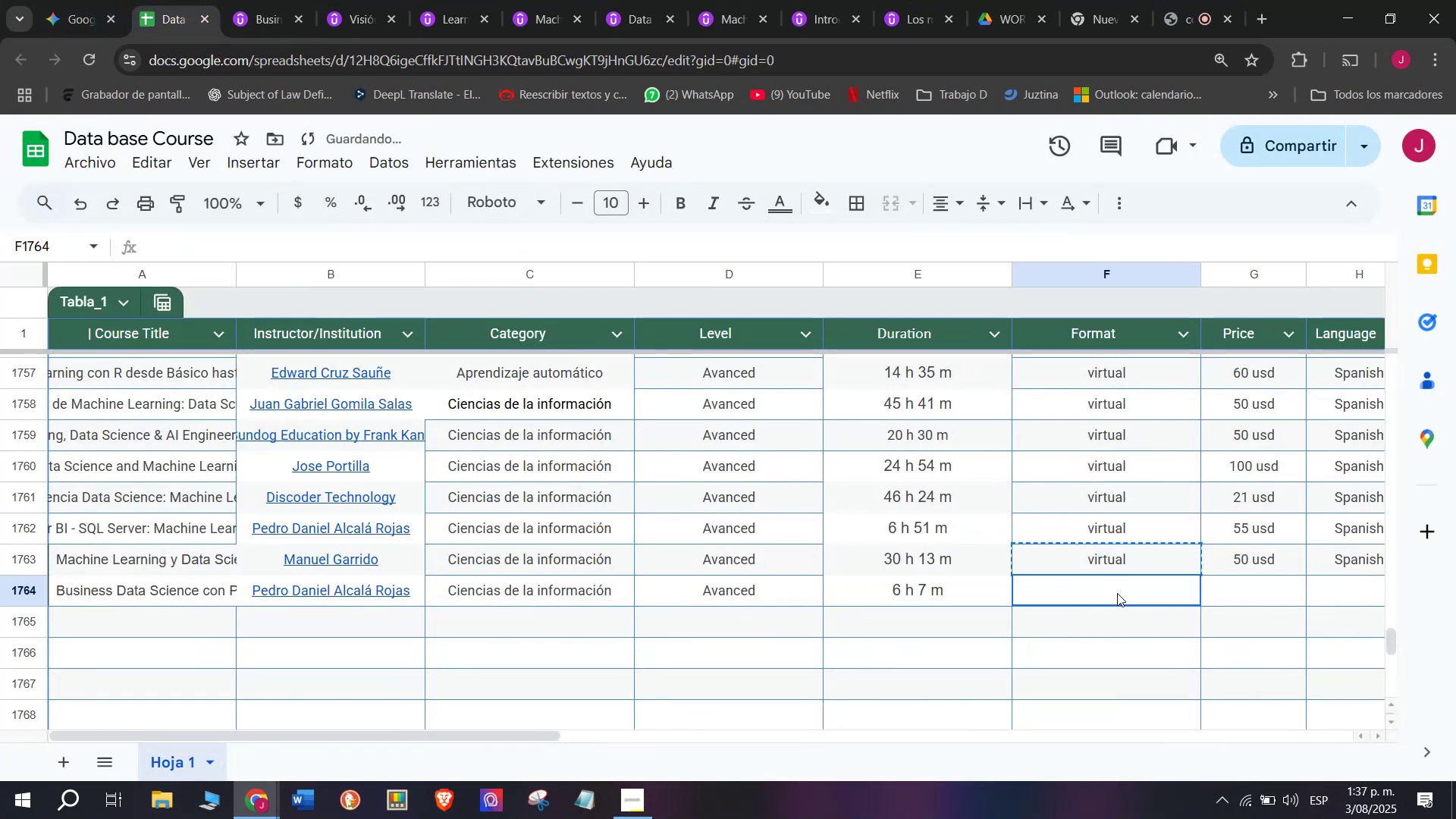 
key(Control+ControlLeft)
 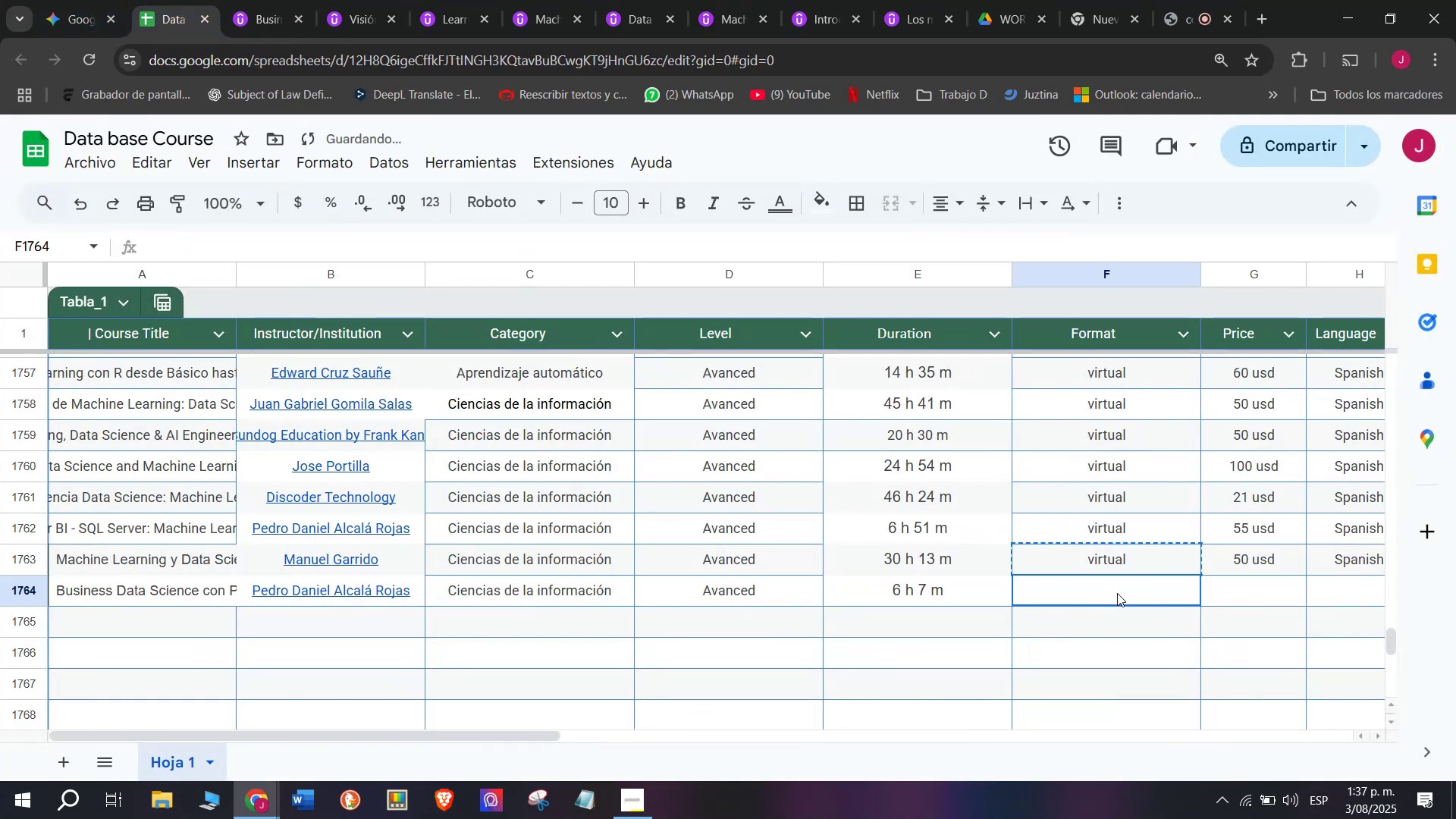 
key(Control+V)
 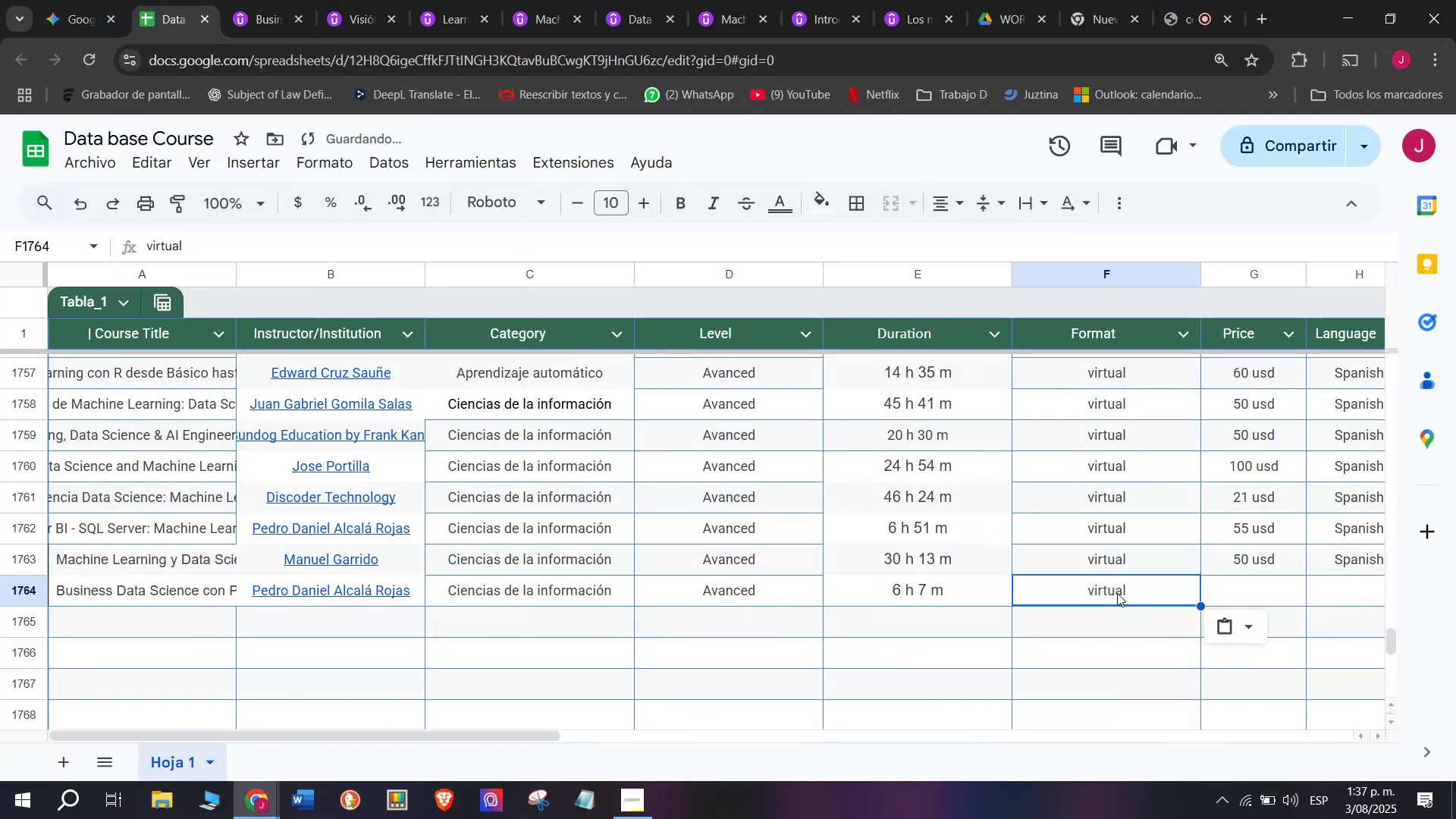 
double_click([1117, 593])
 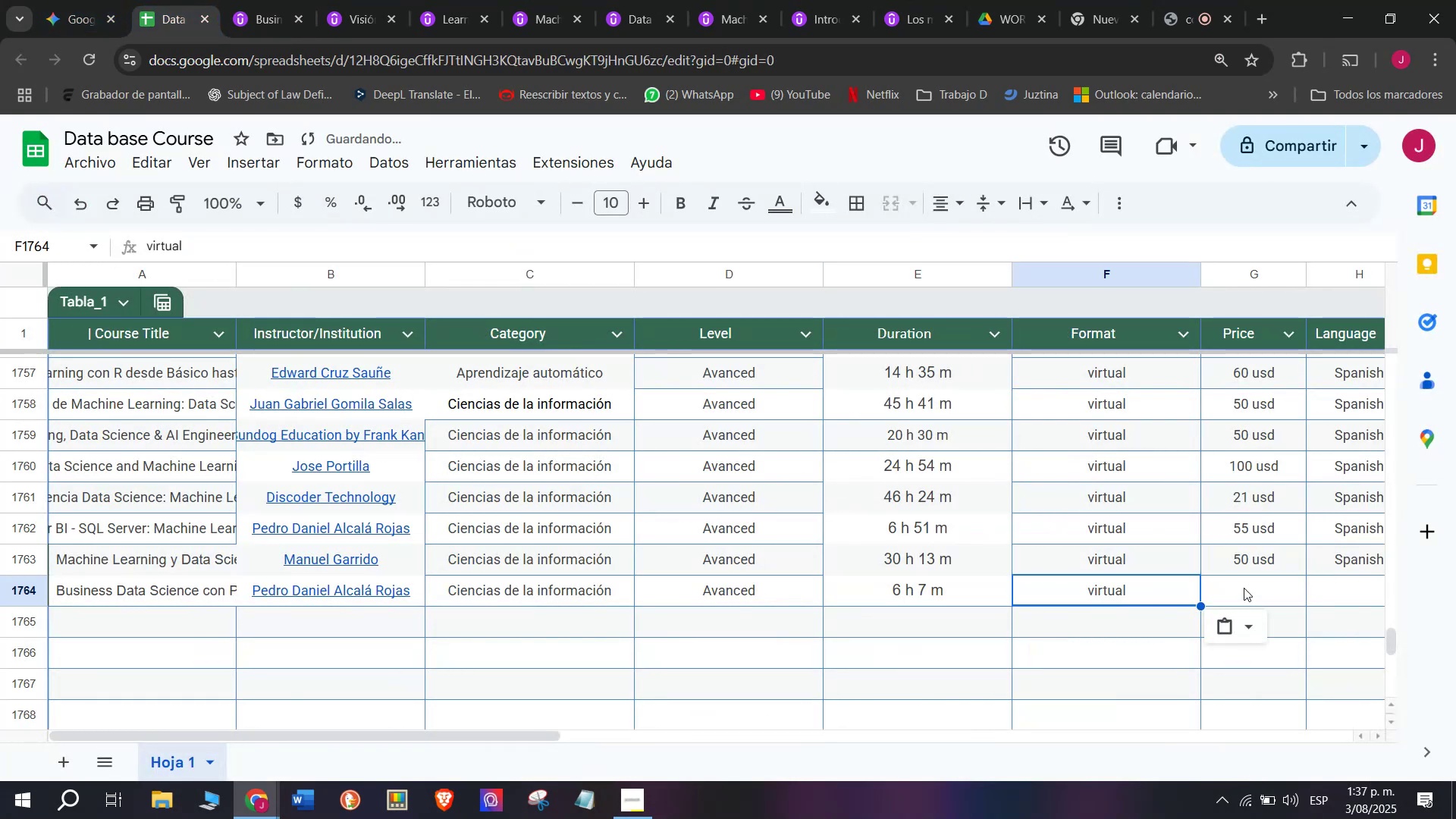 
triple_click([1244, 588])
 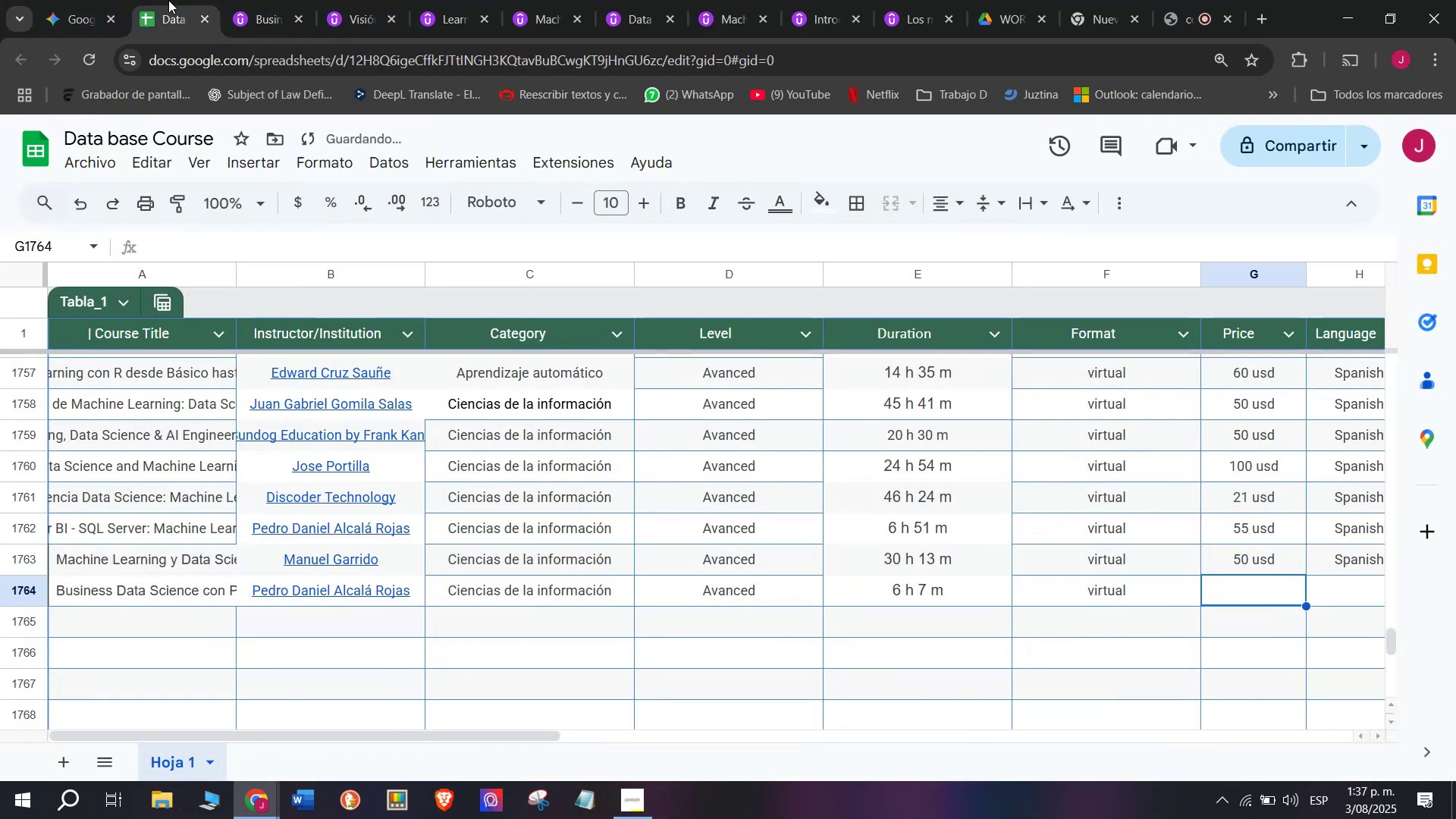 
left_click([88, 0])
 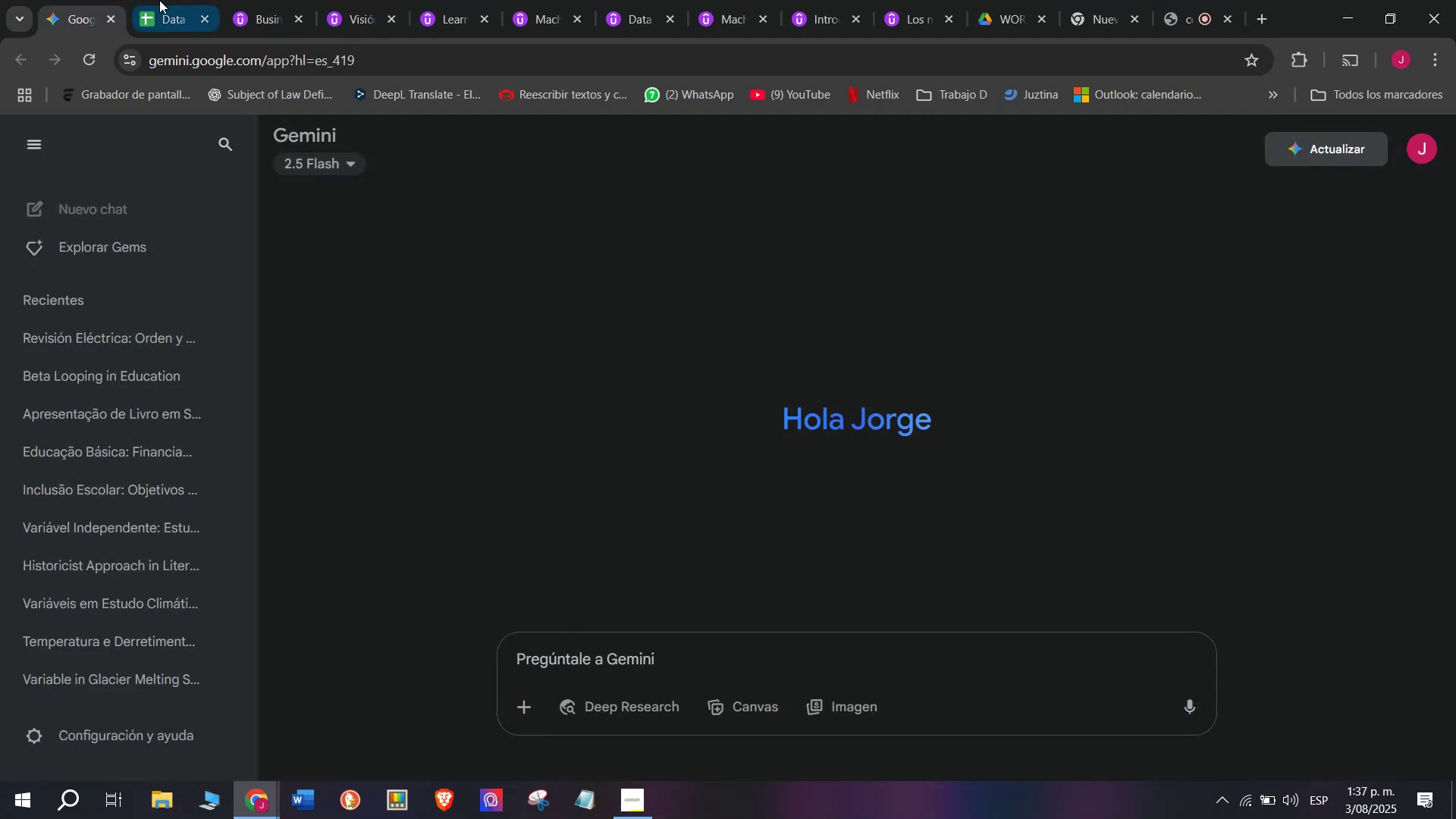 
left_click([157, 0])
 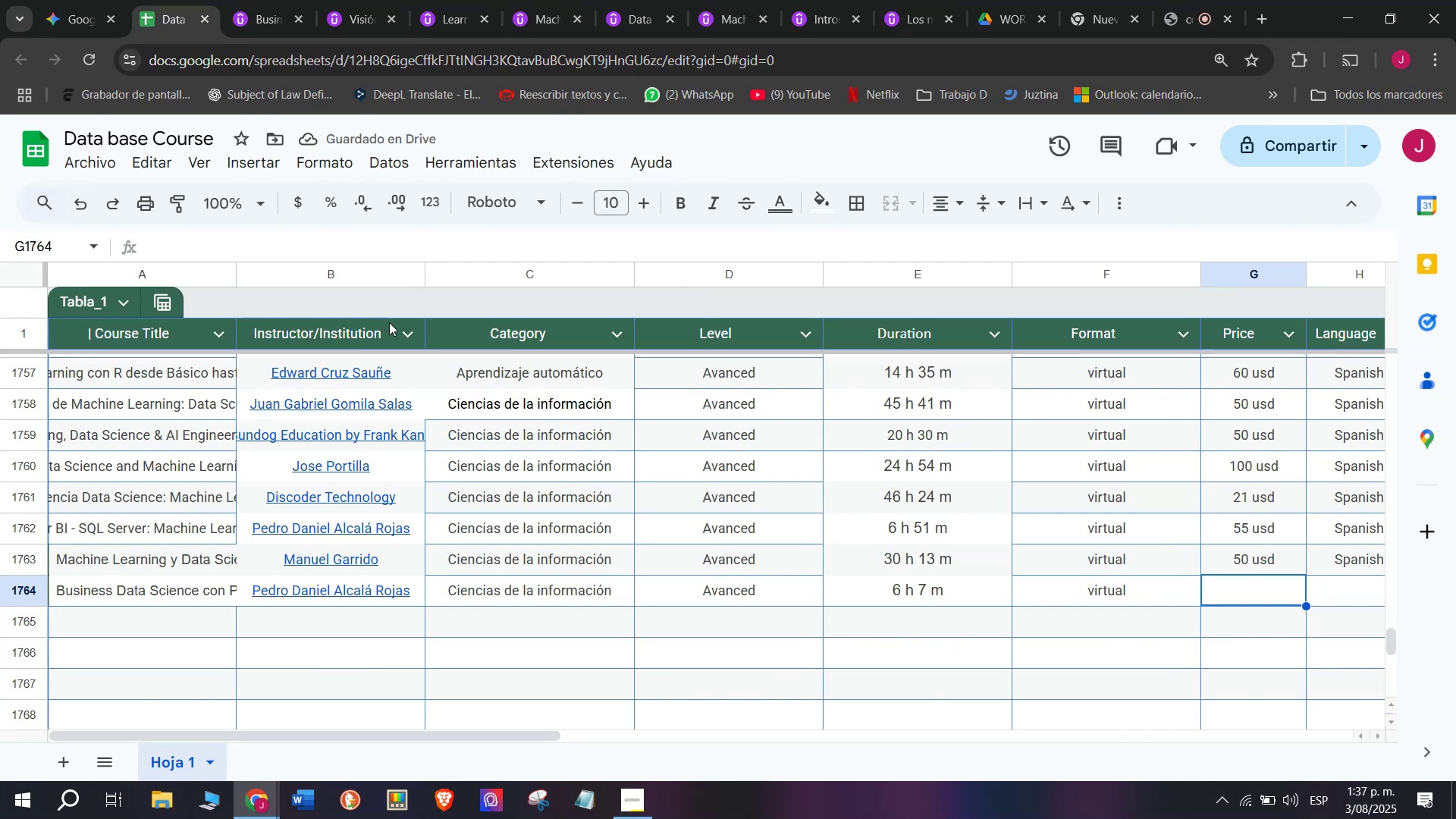 
left_click([246, 0])
 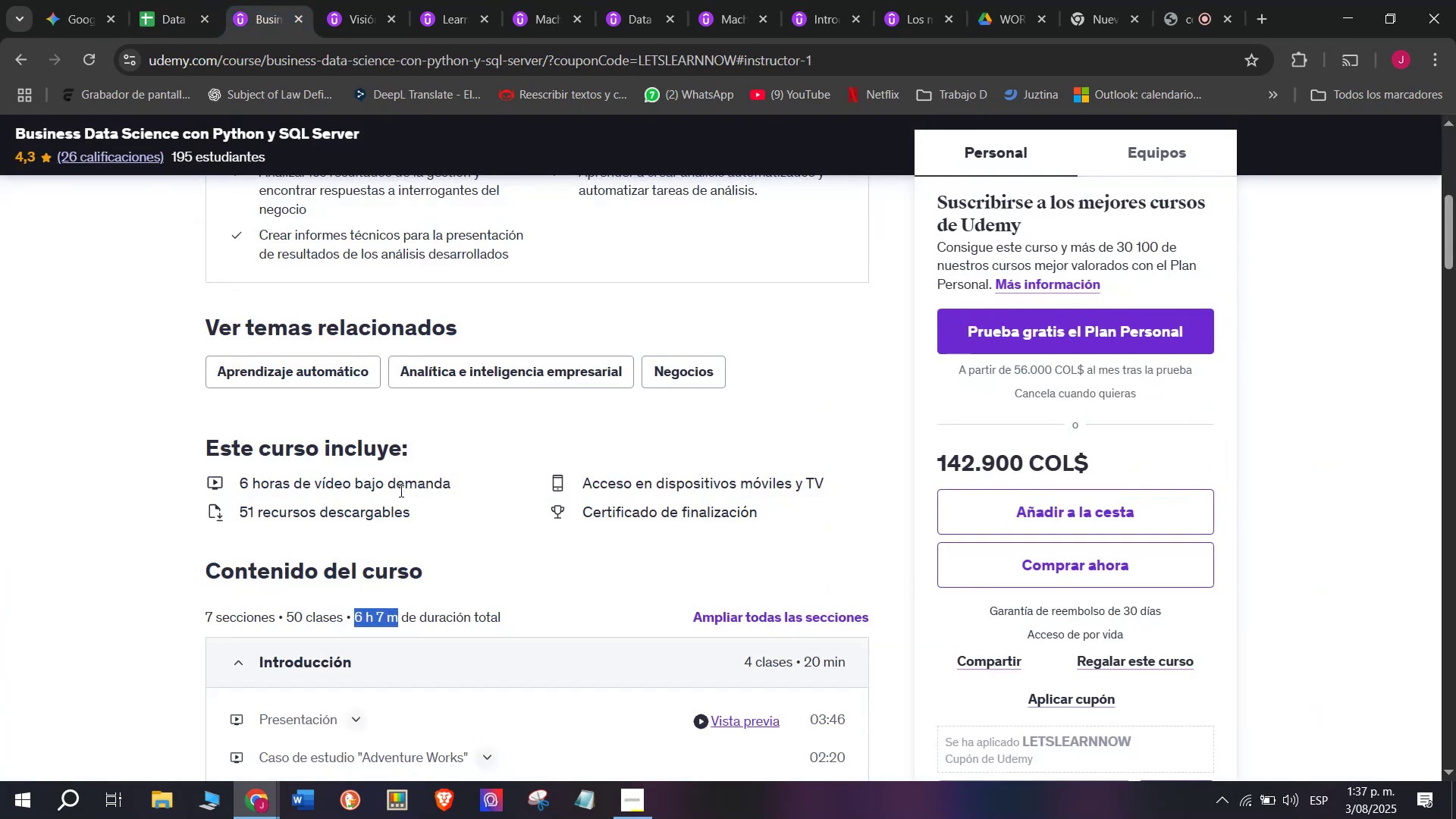 
scroll: coordinate [400, 491], scroll_direction: up, amount: 2.0
 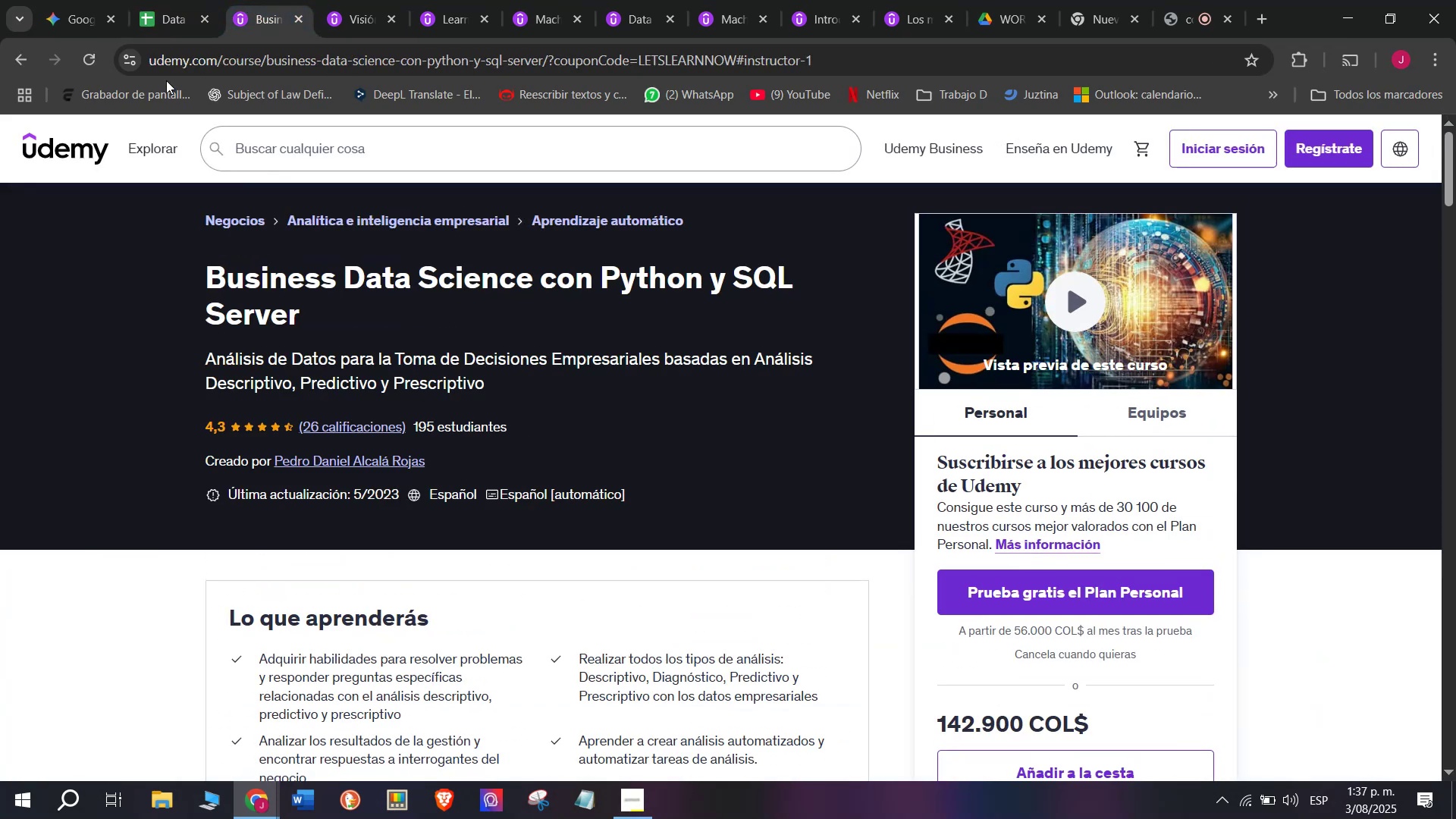 
left_click([145, 0])
 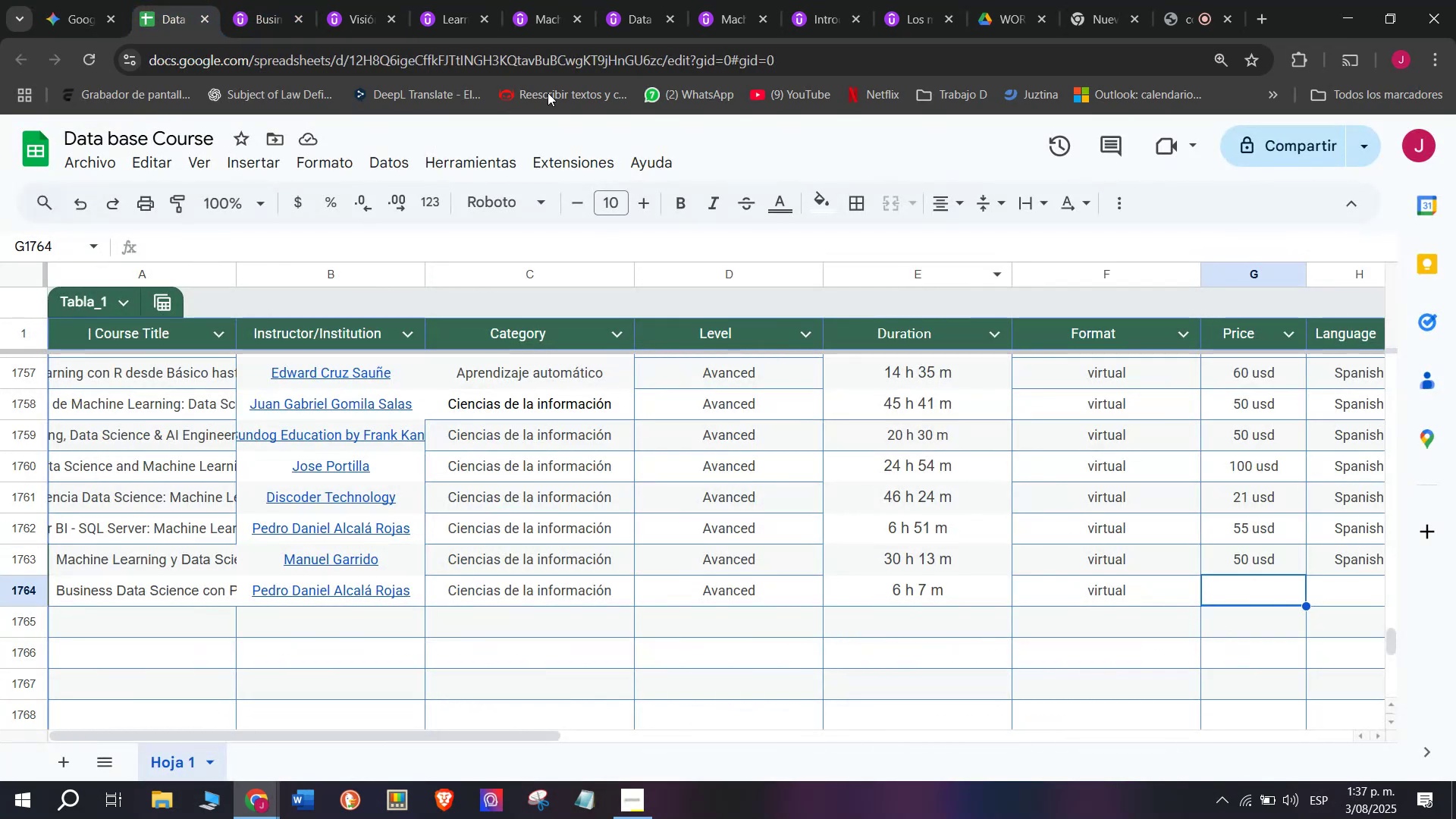 
left_click([246, 0])
 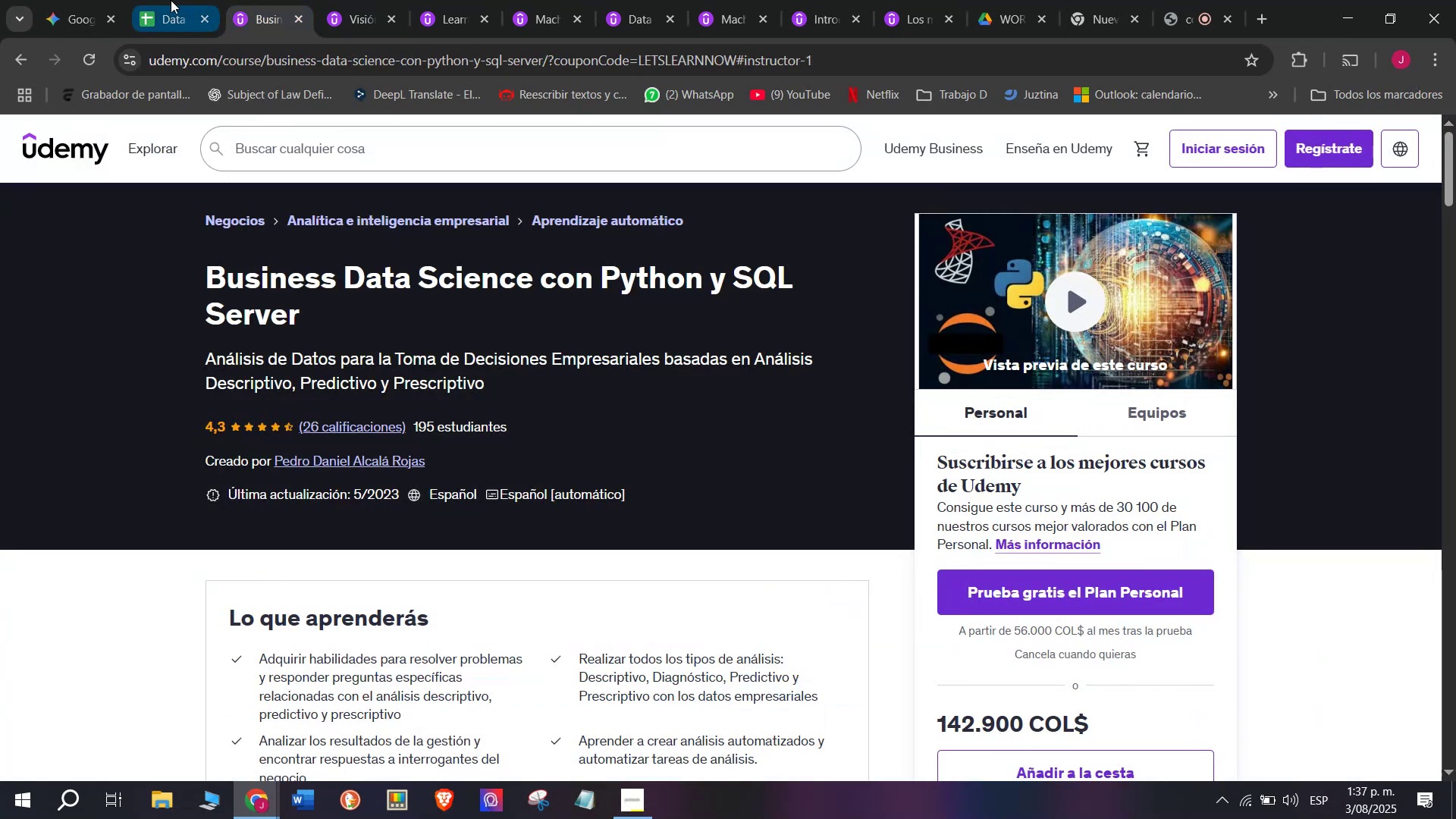 
left_click([154, 0])
 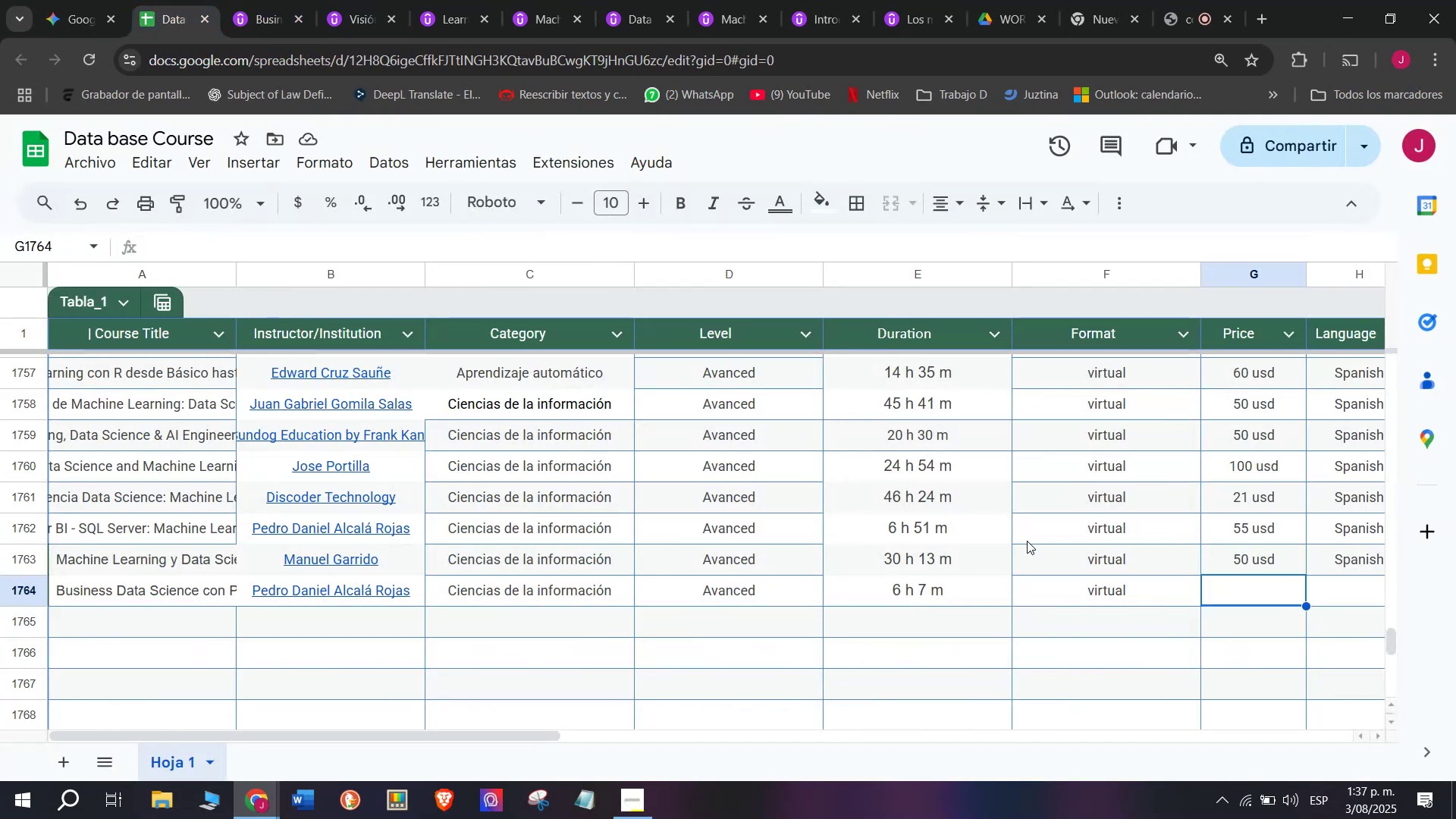 
type(35 usd)
 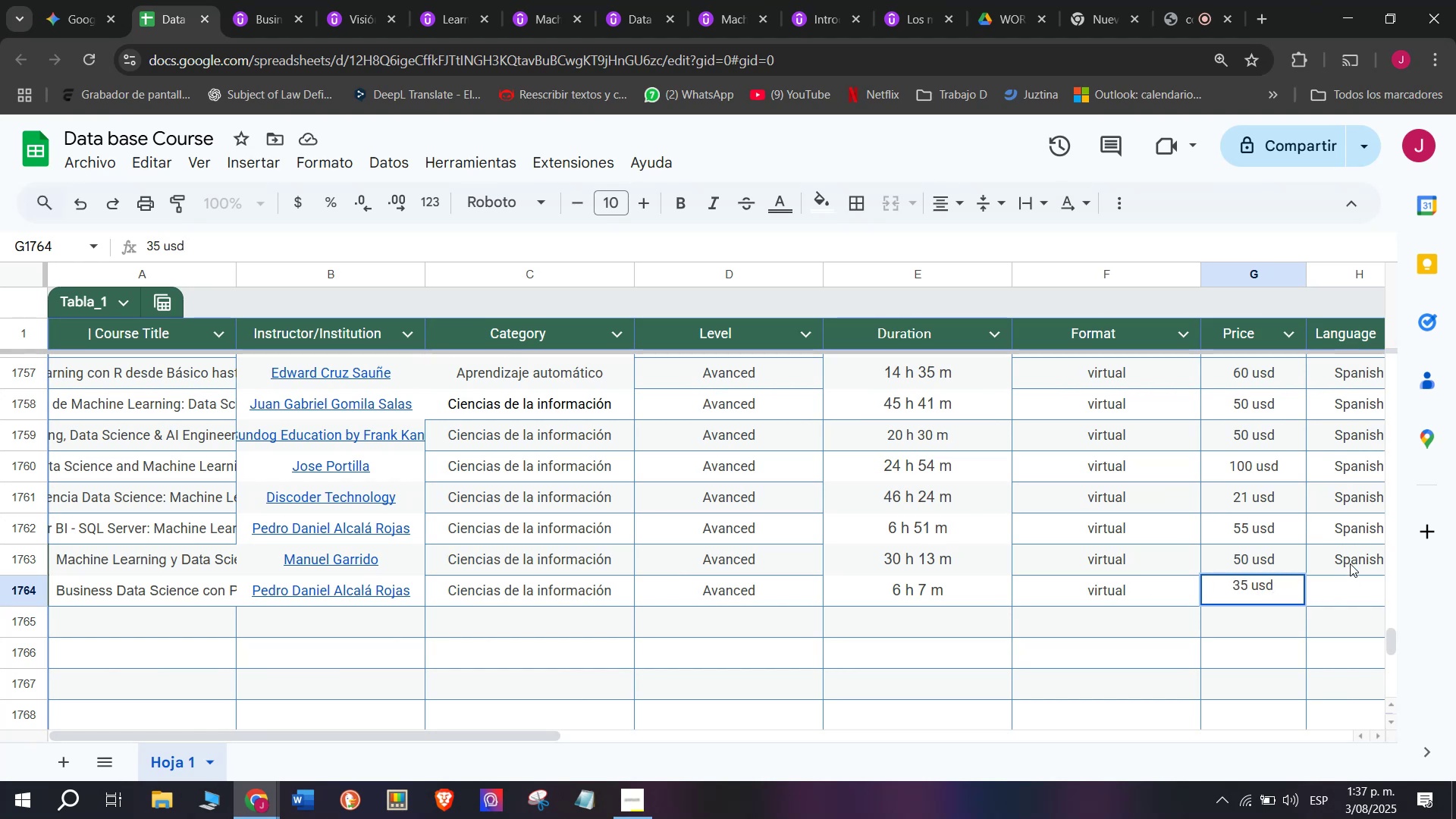 
left_click([1346, 552])
 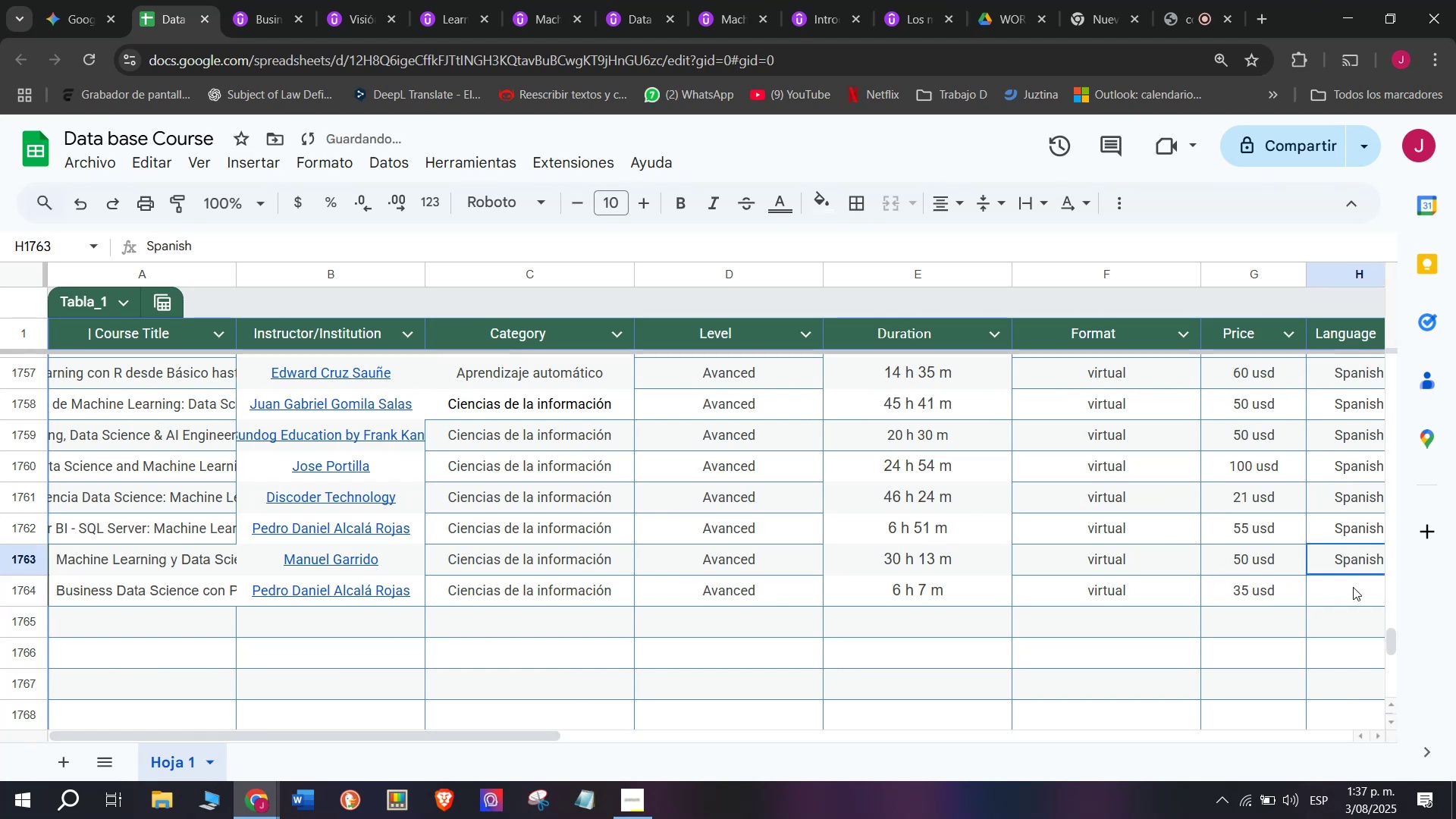 
key(Control+ControlLeft)
 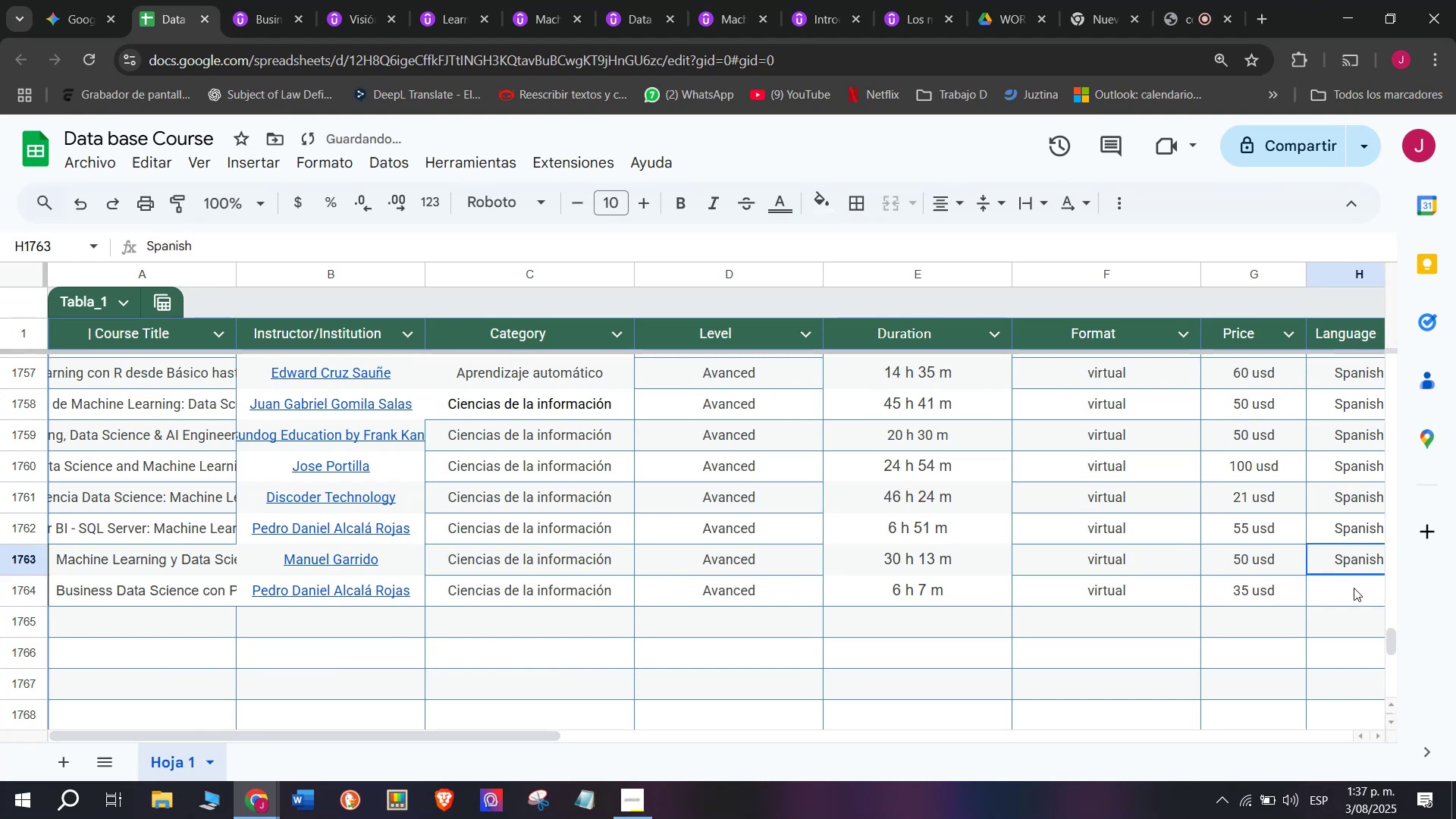 
key(Break)
 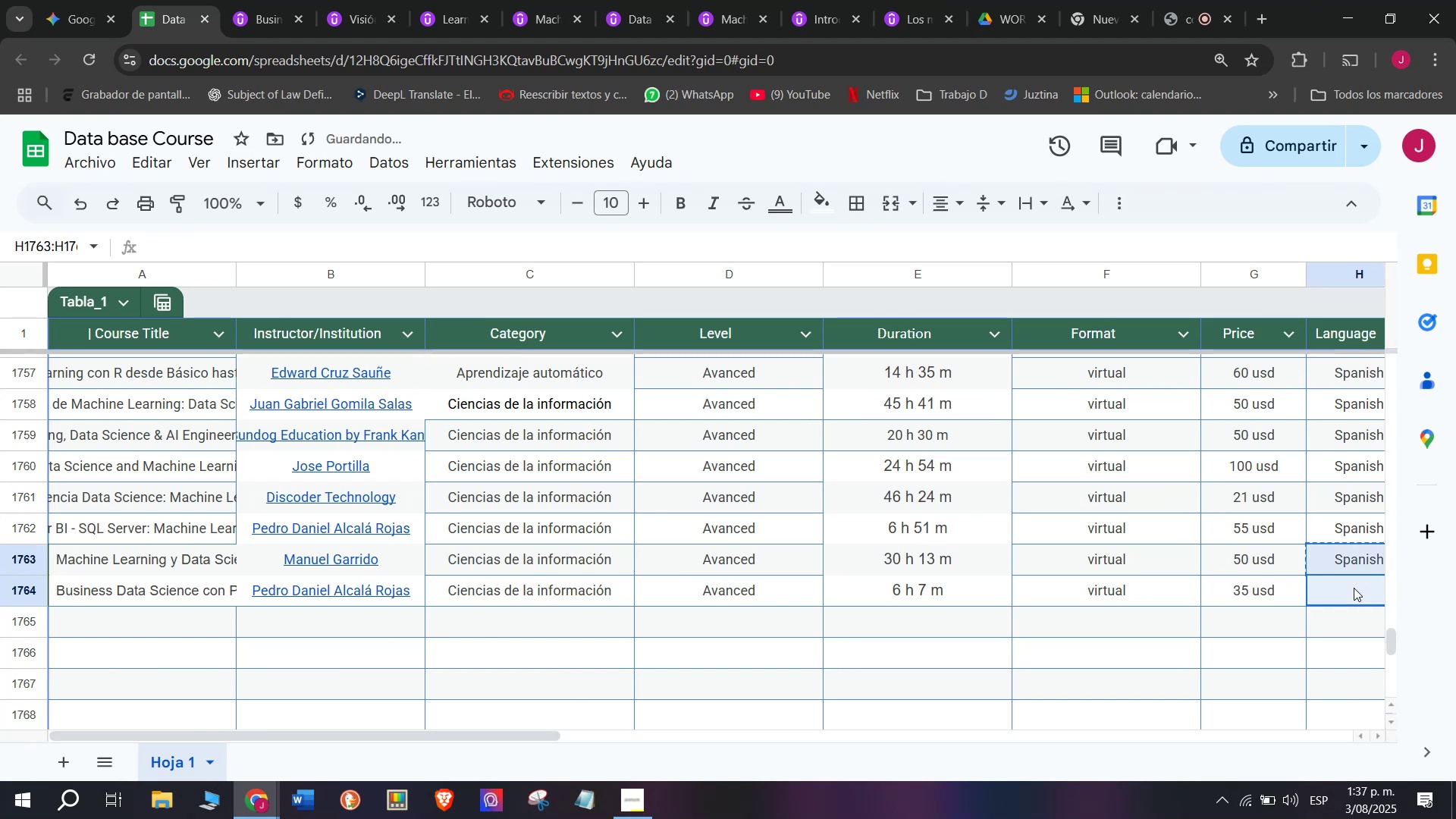 
key(Control+C)
 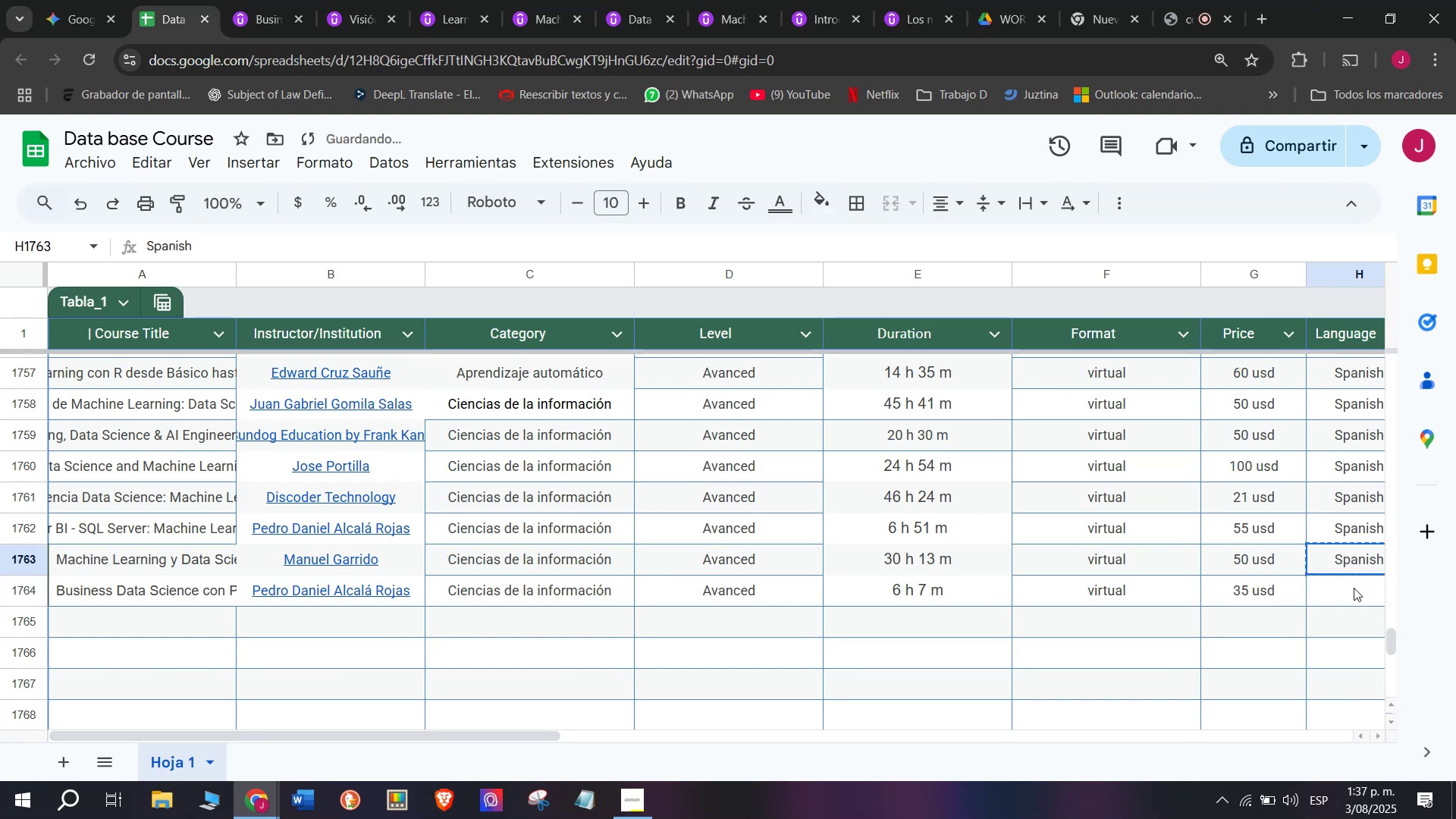 
left_click([1354, 588])
 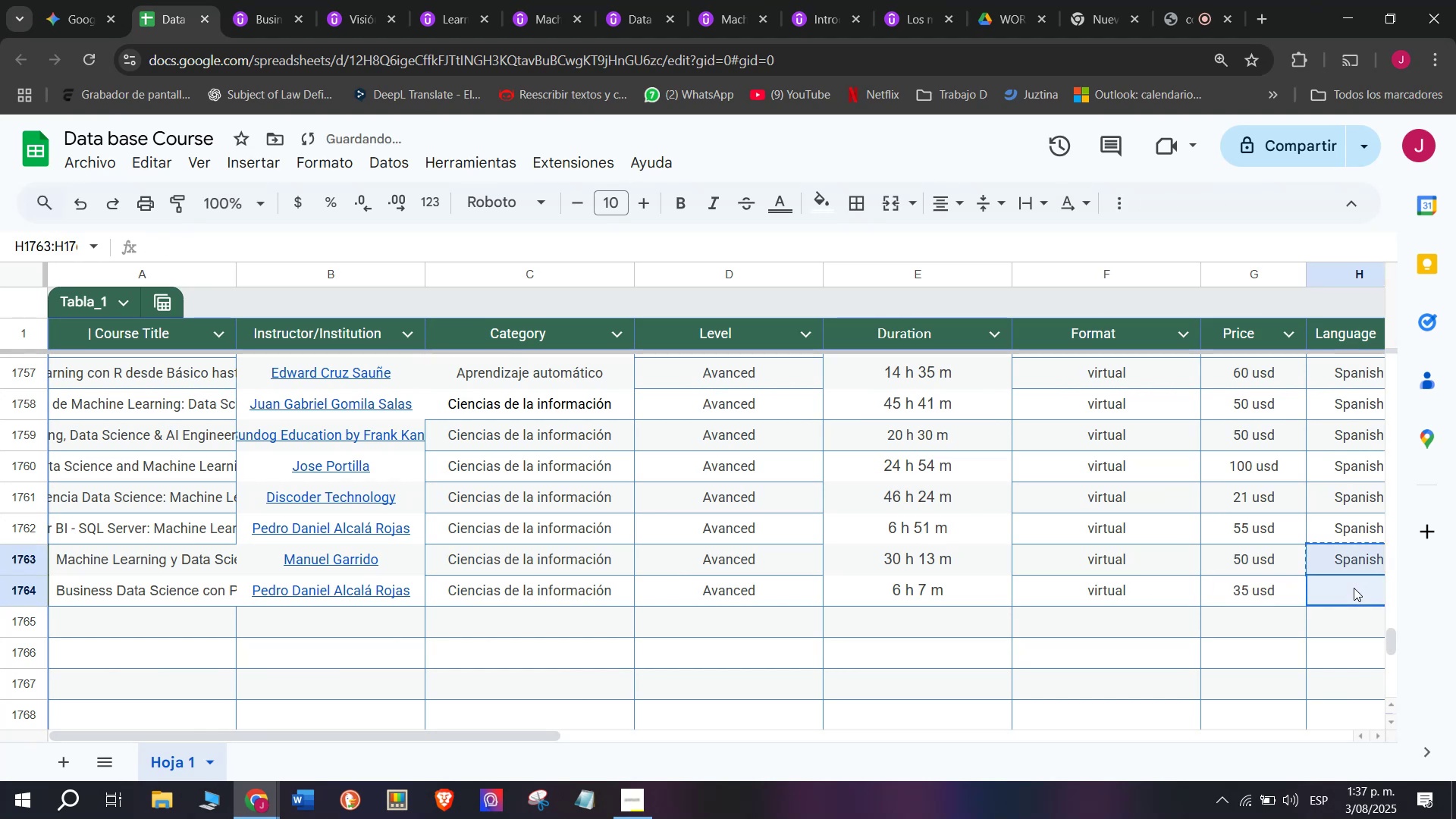 
left_click([1354, 588])
 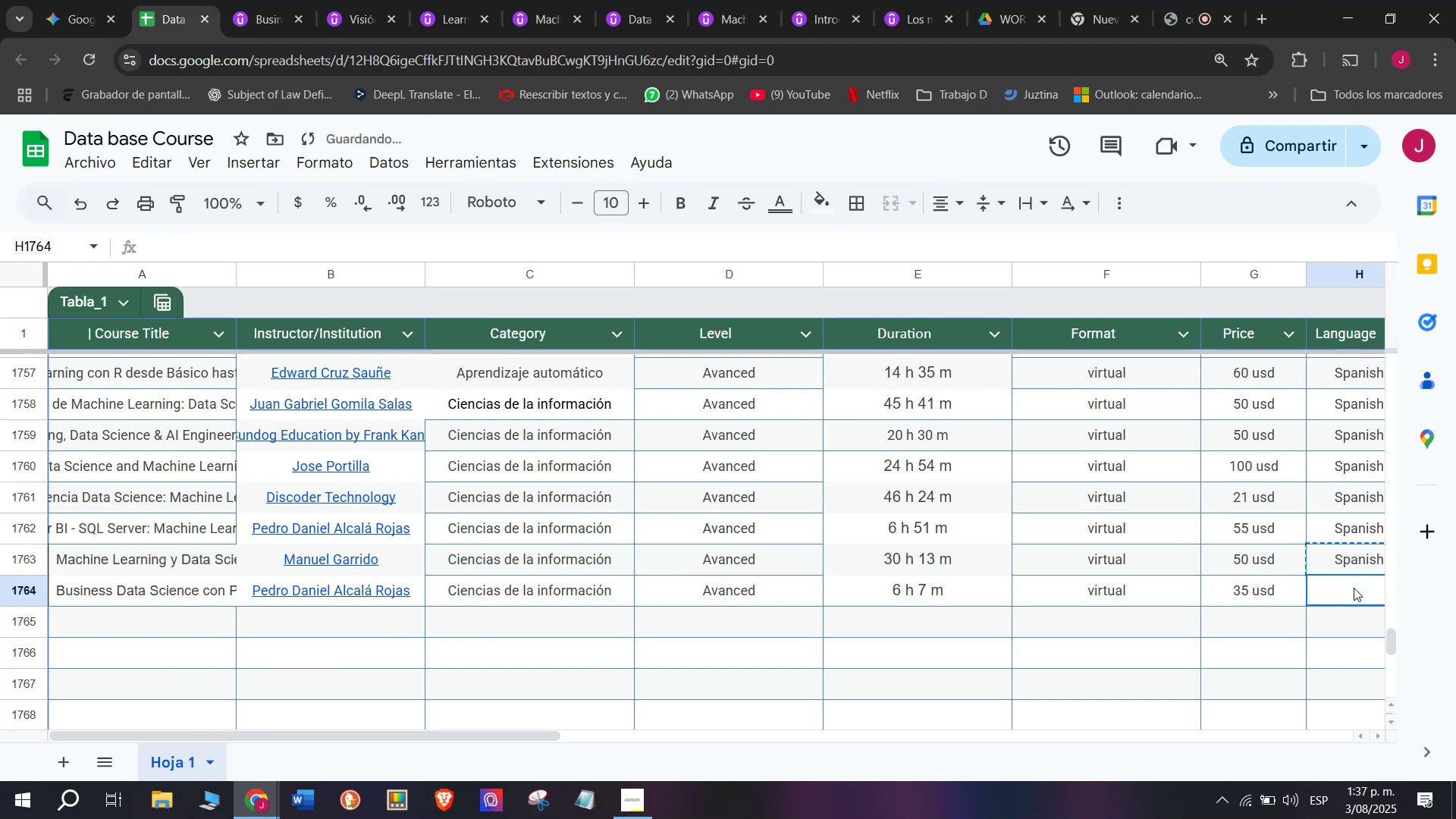 
key(Z)
 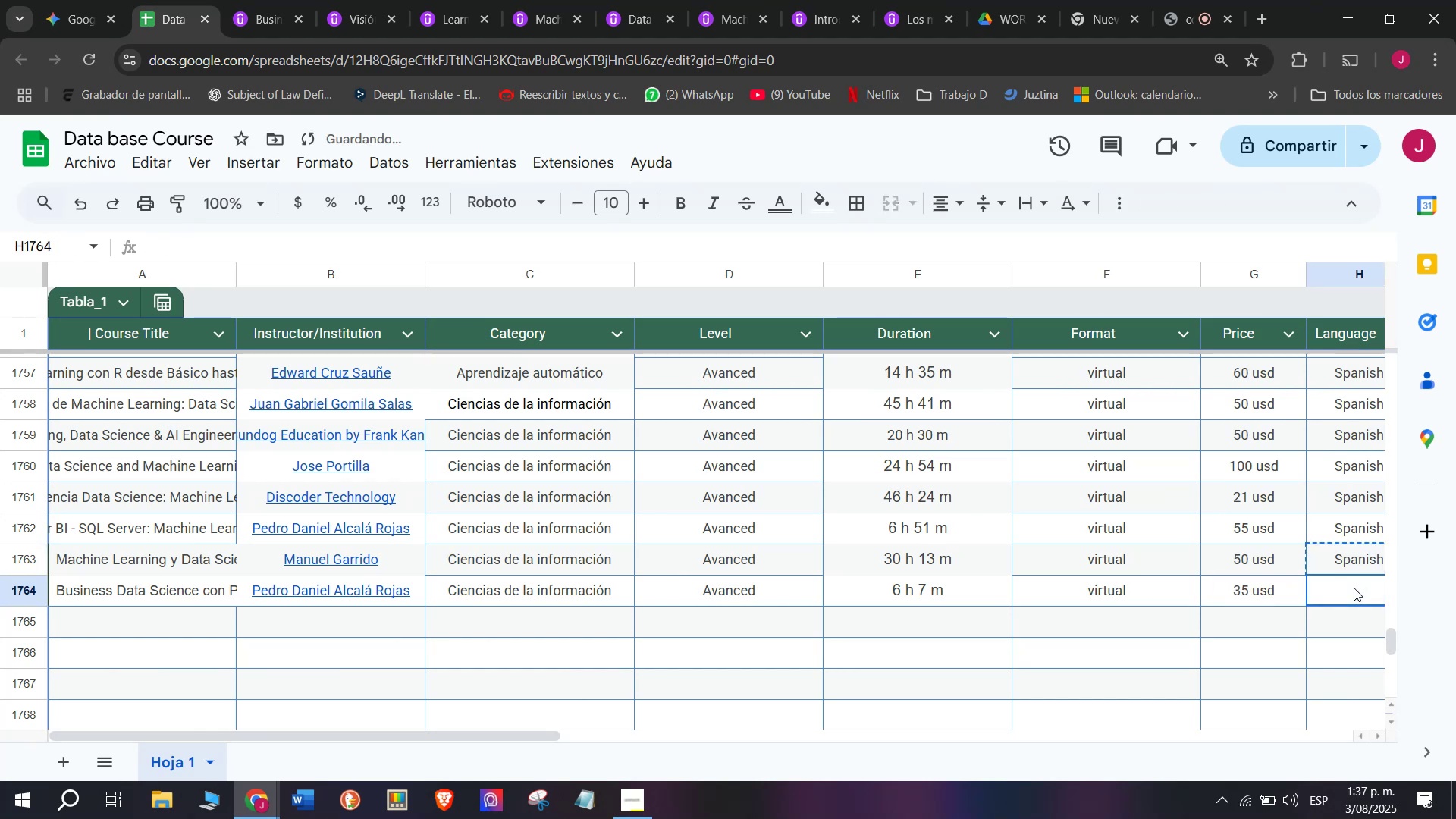 
key(Control+ControlLeft)
 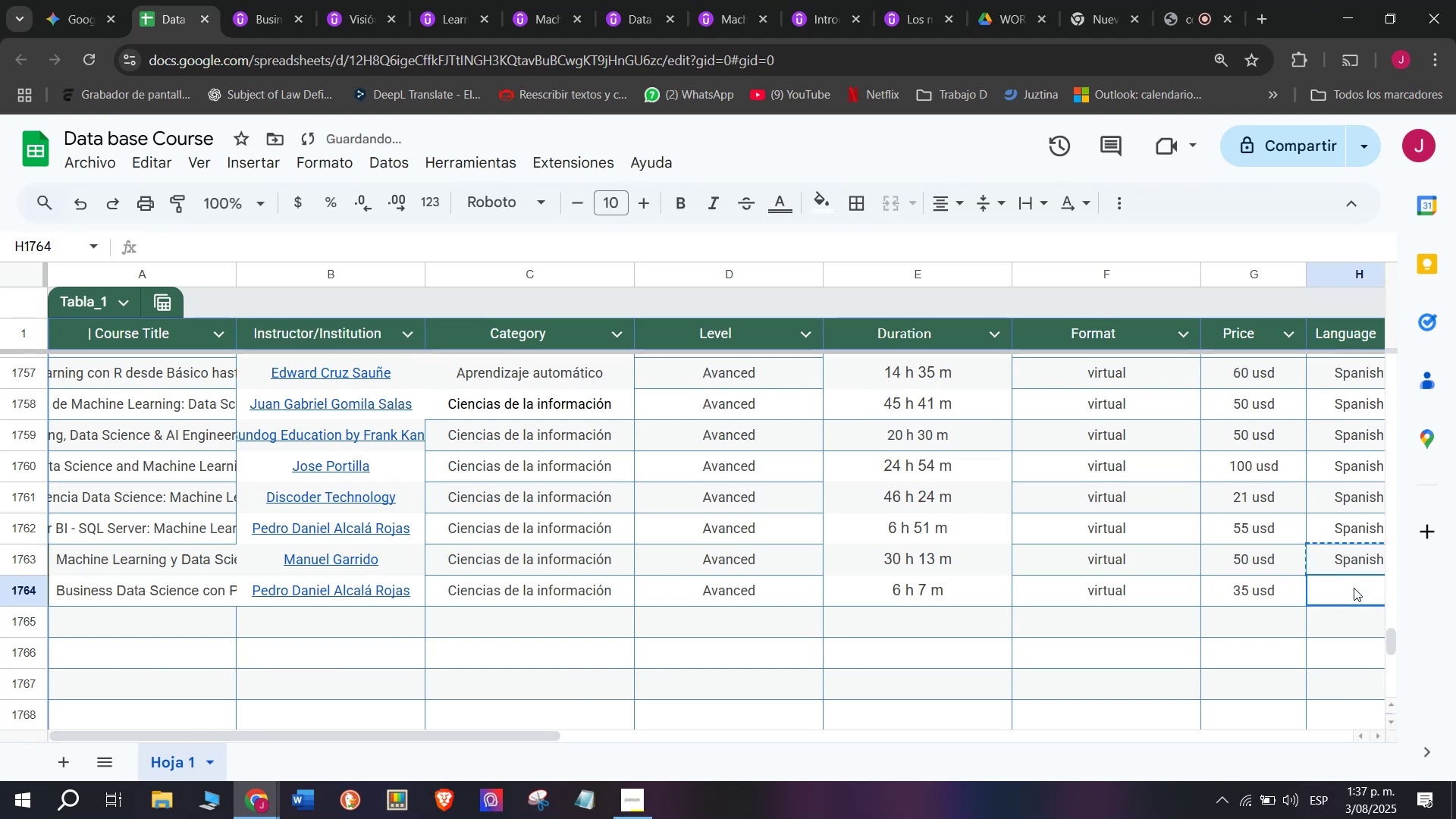 
key(Control+V)
 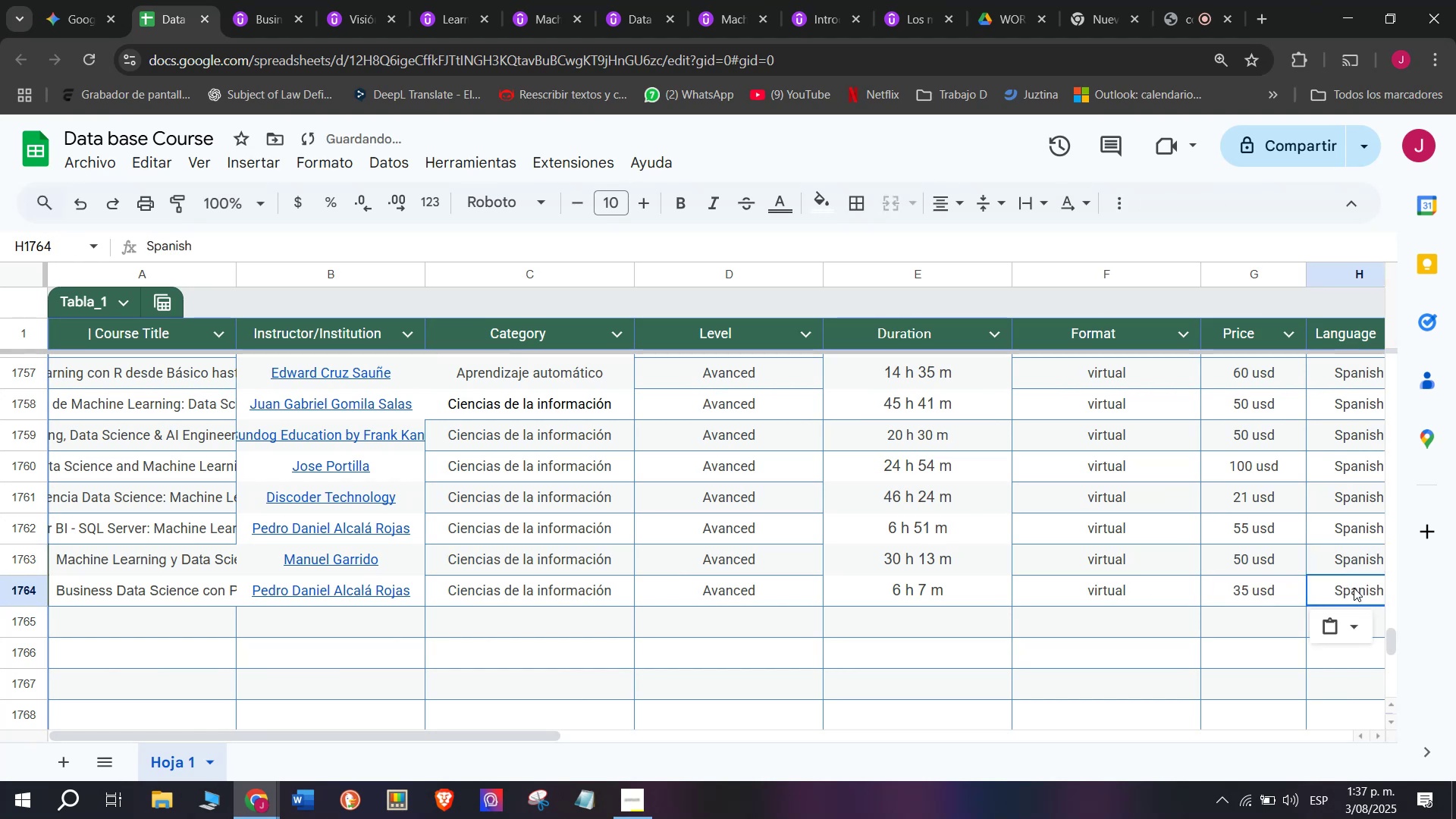 
scroll: coordinate [888, 579], scroll_direction: down, amount: 3.0
 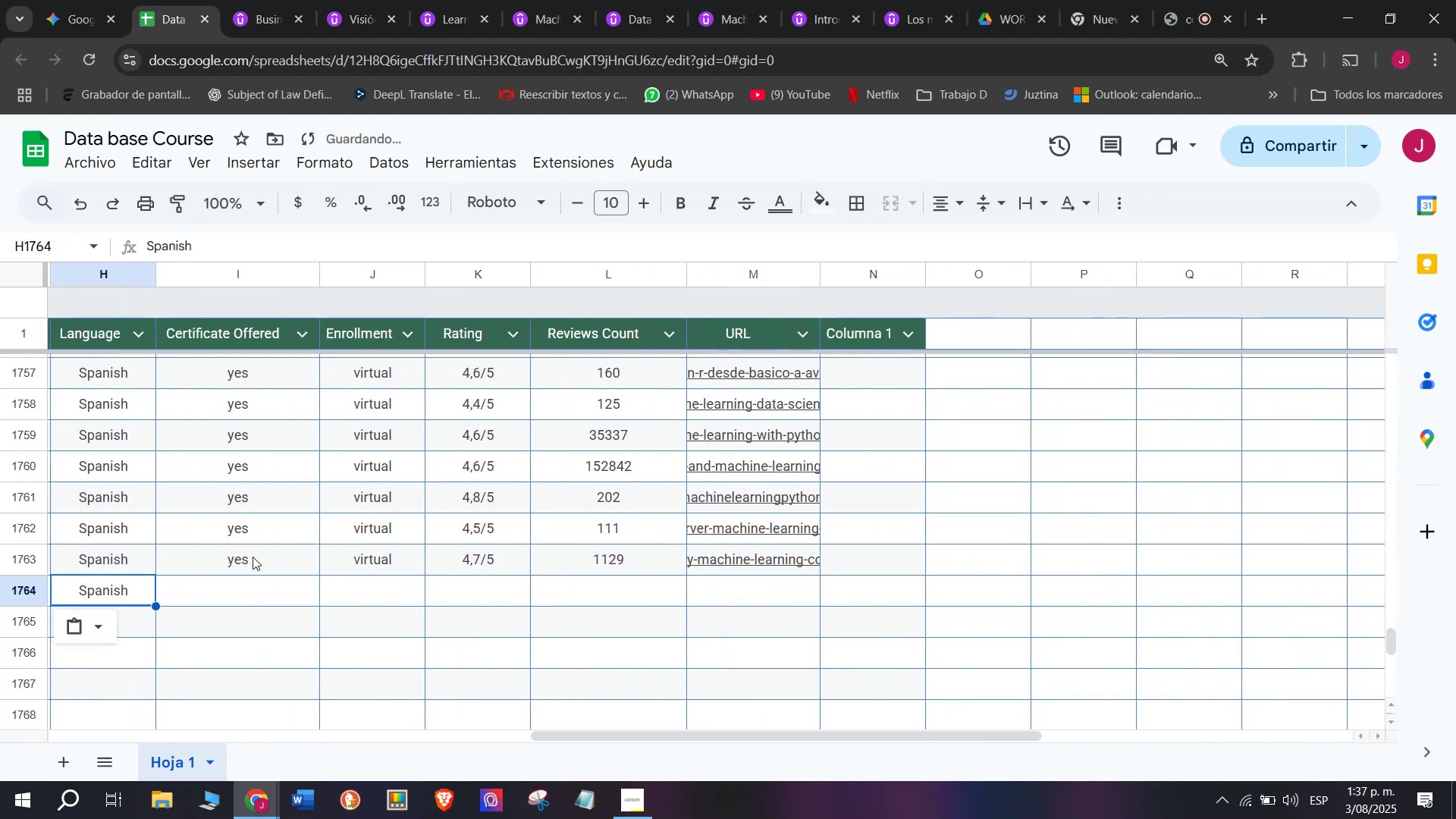 
left_click([224, 560])
 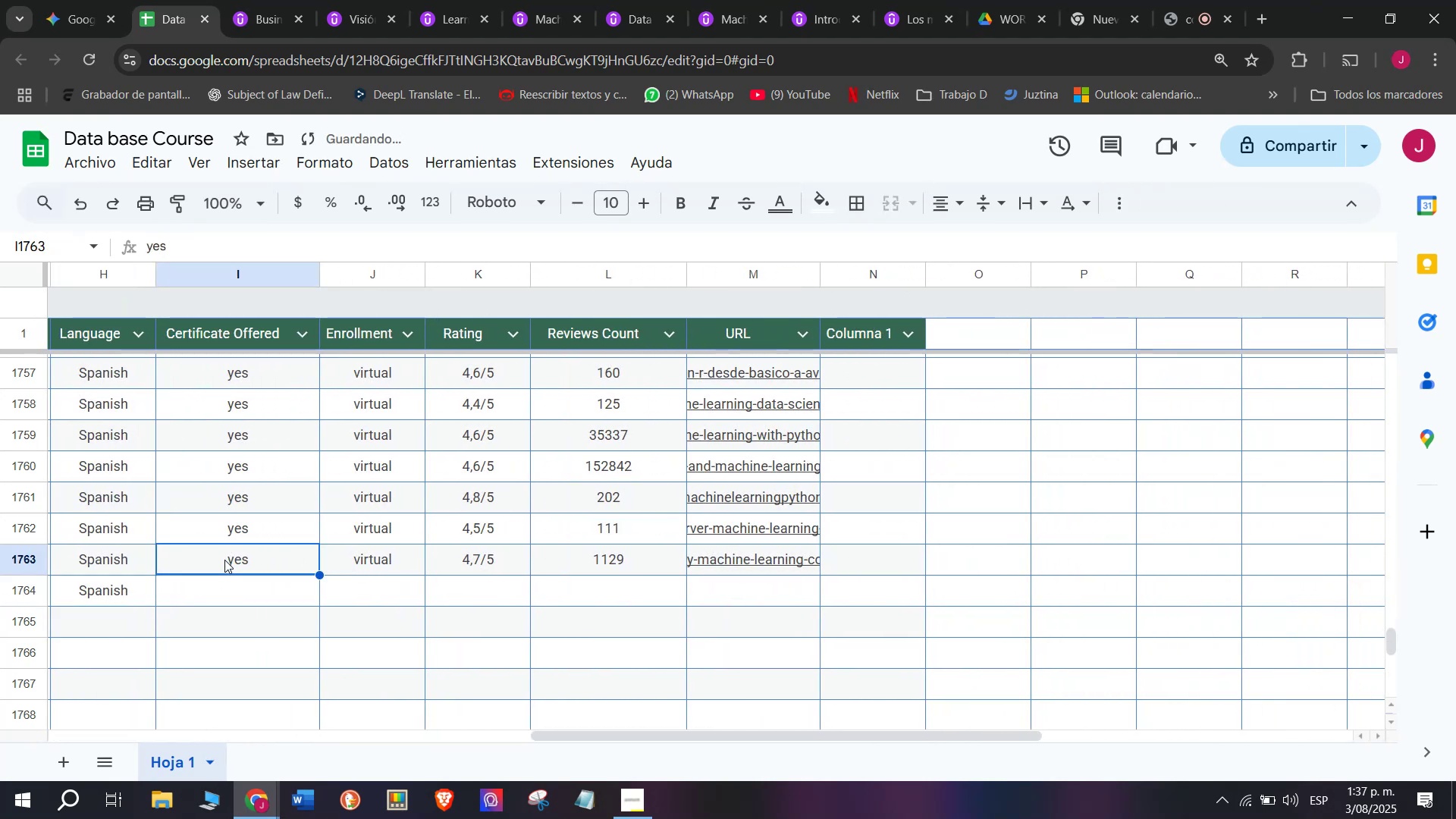 
key(Control+ControlLeft)
 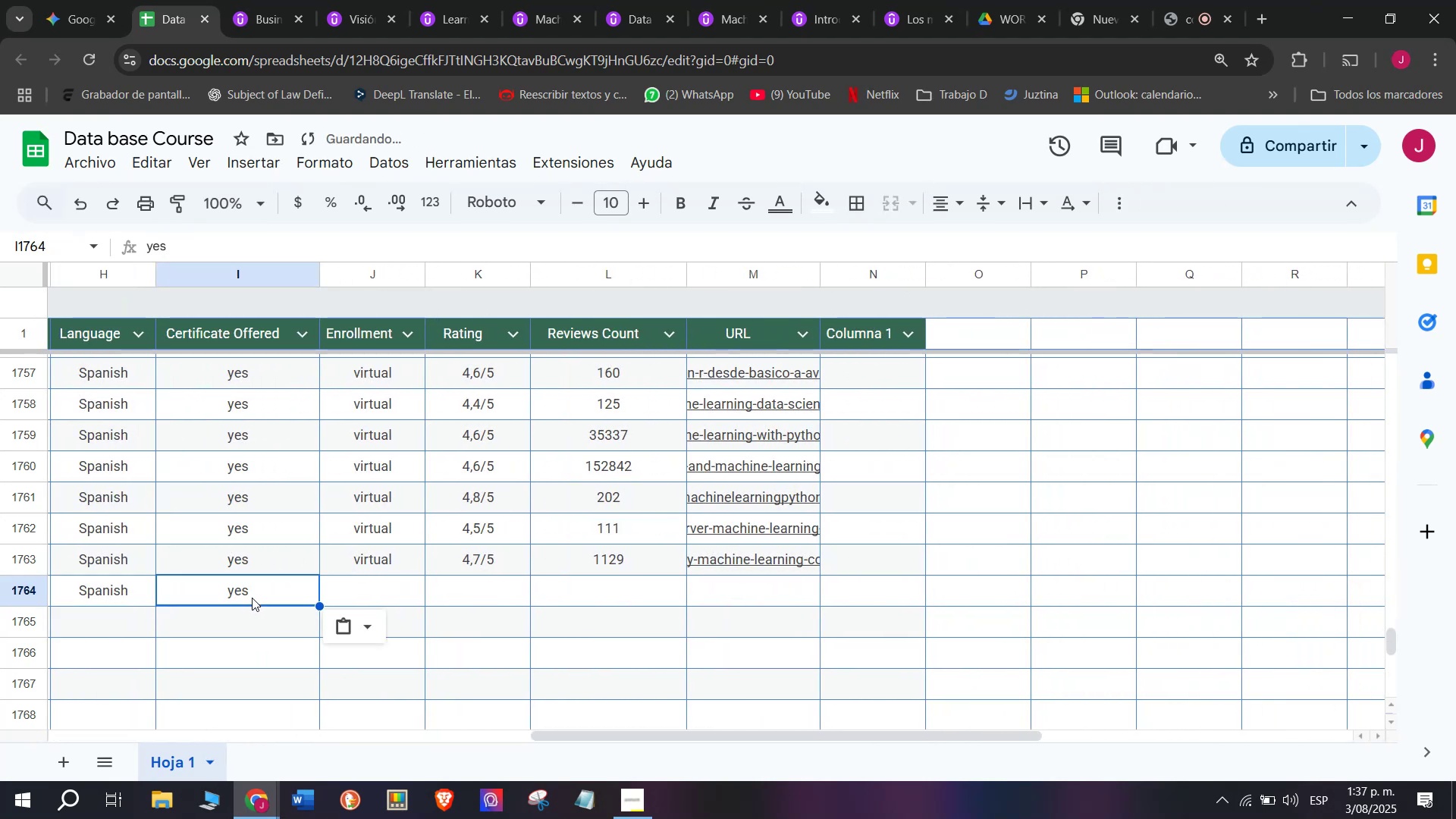 
key(Break)
 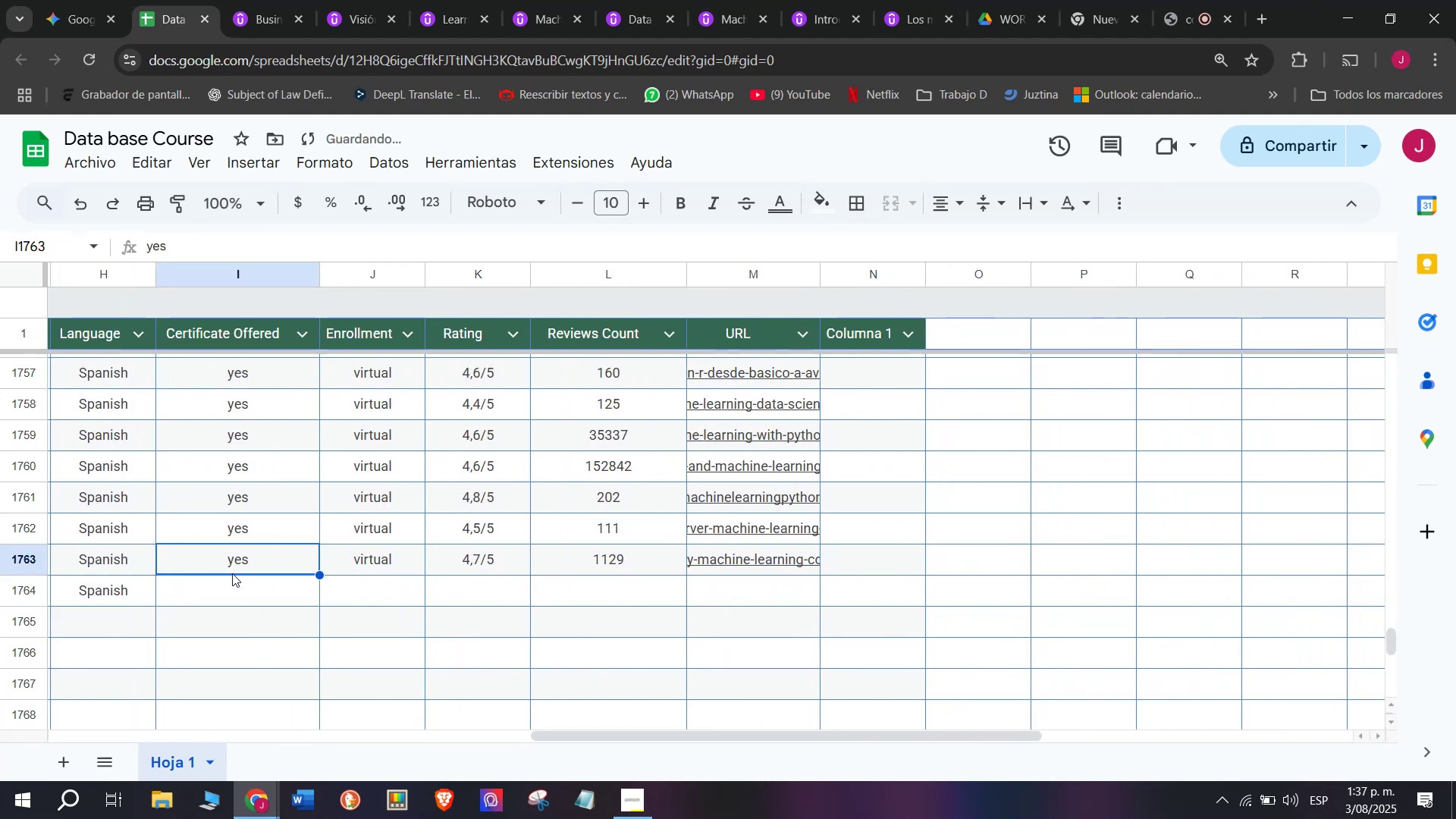 
key(Control+C)
 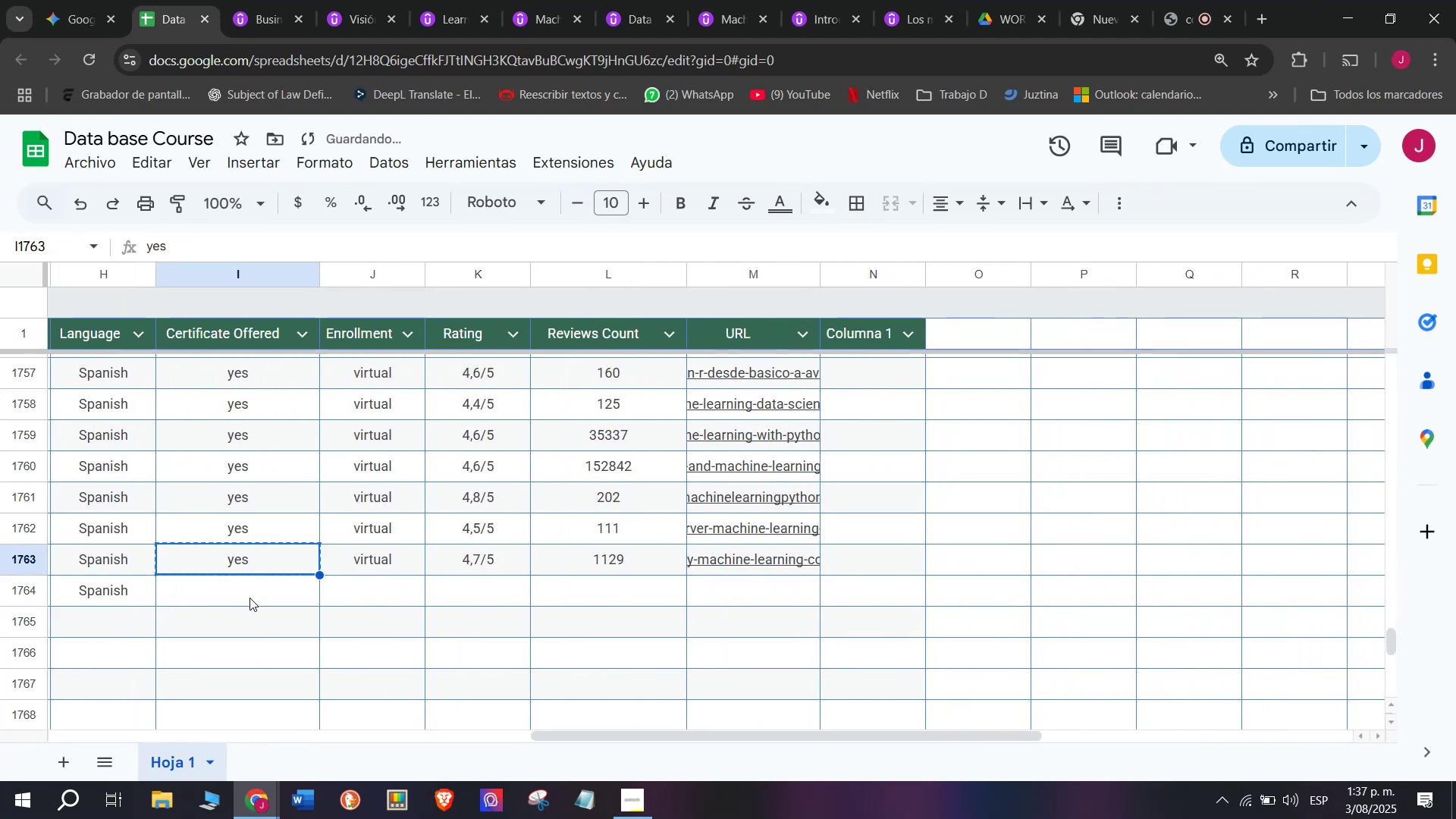 
double_click([252, 598])
 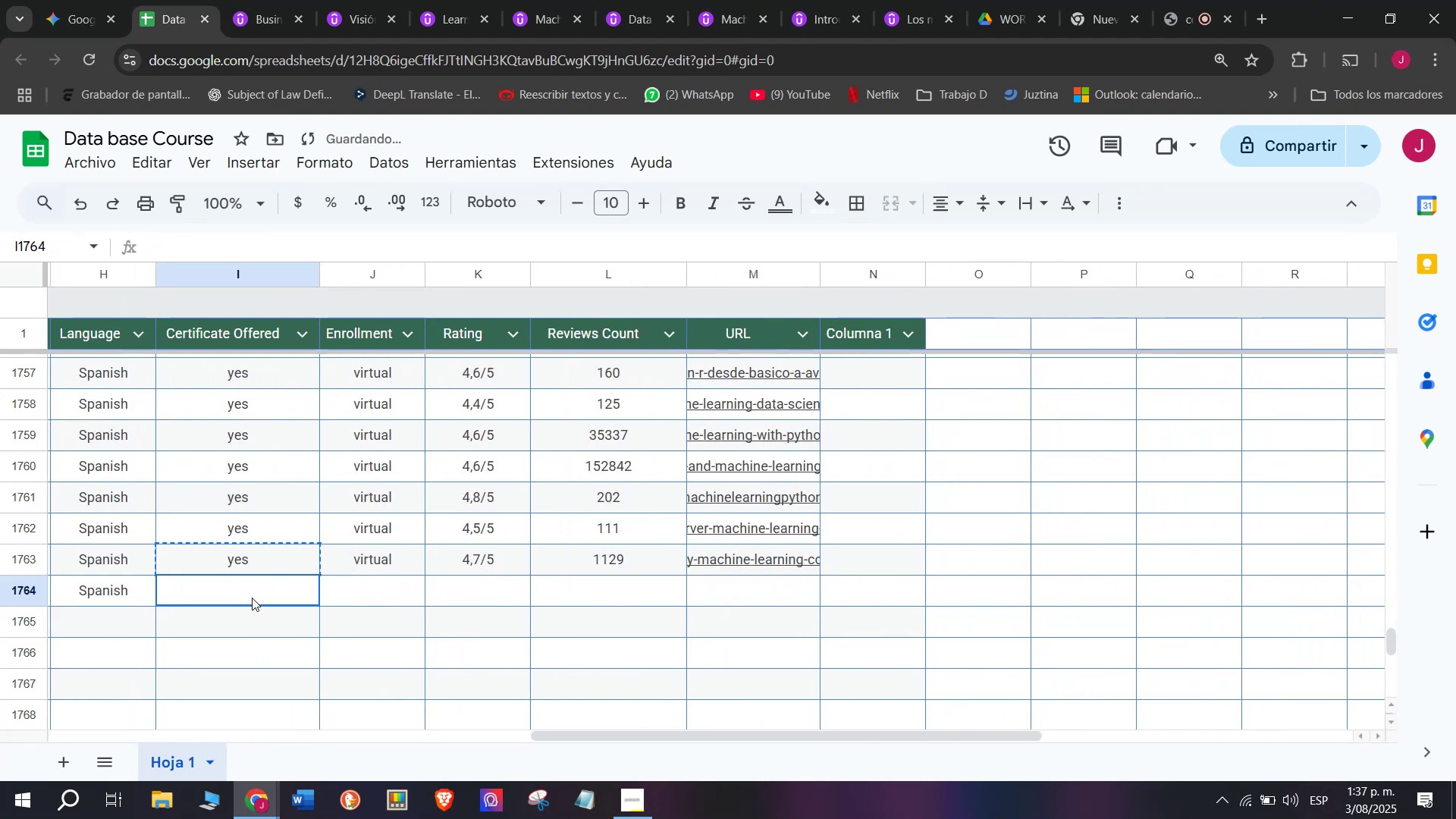 
key(Control+ControlLeft)
 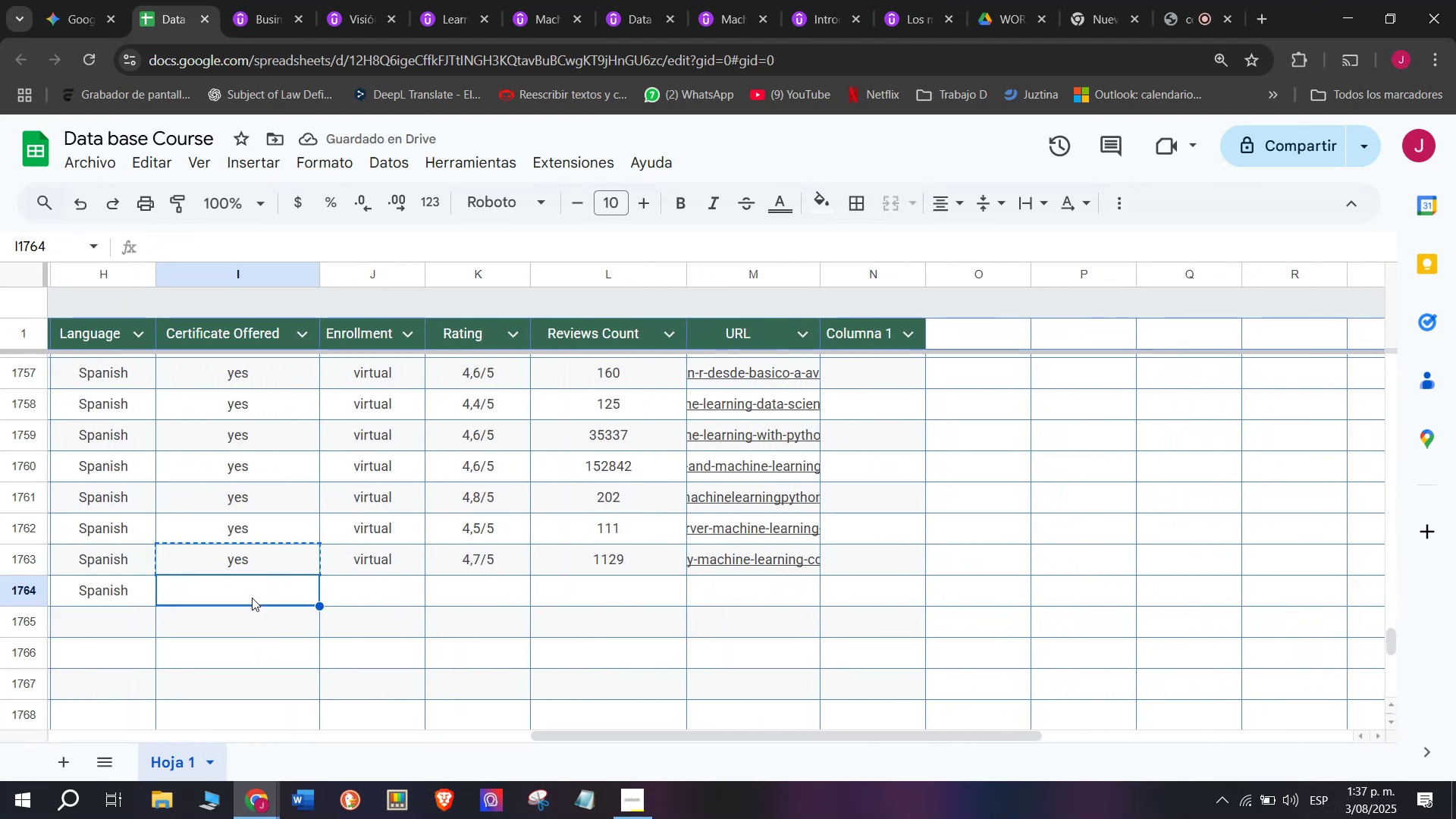 
key(Z)
 